 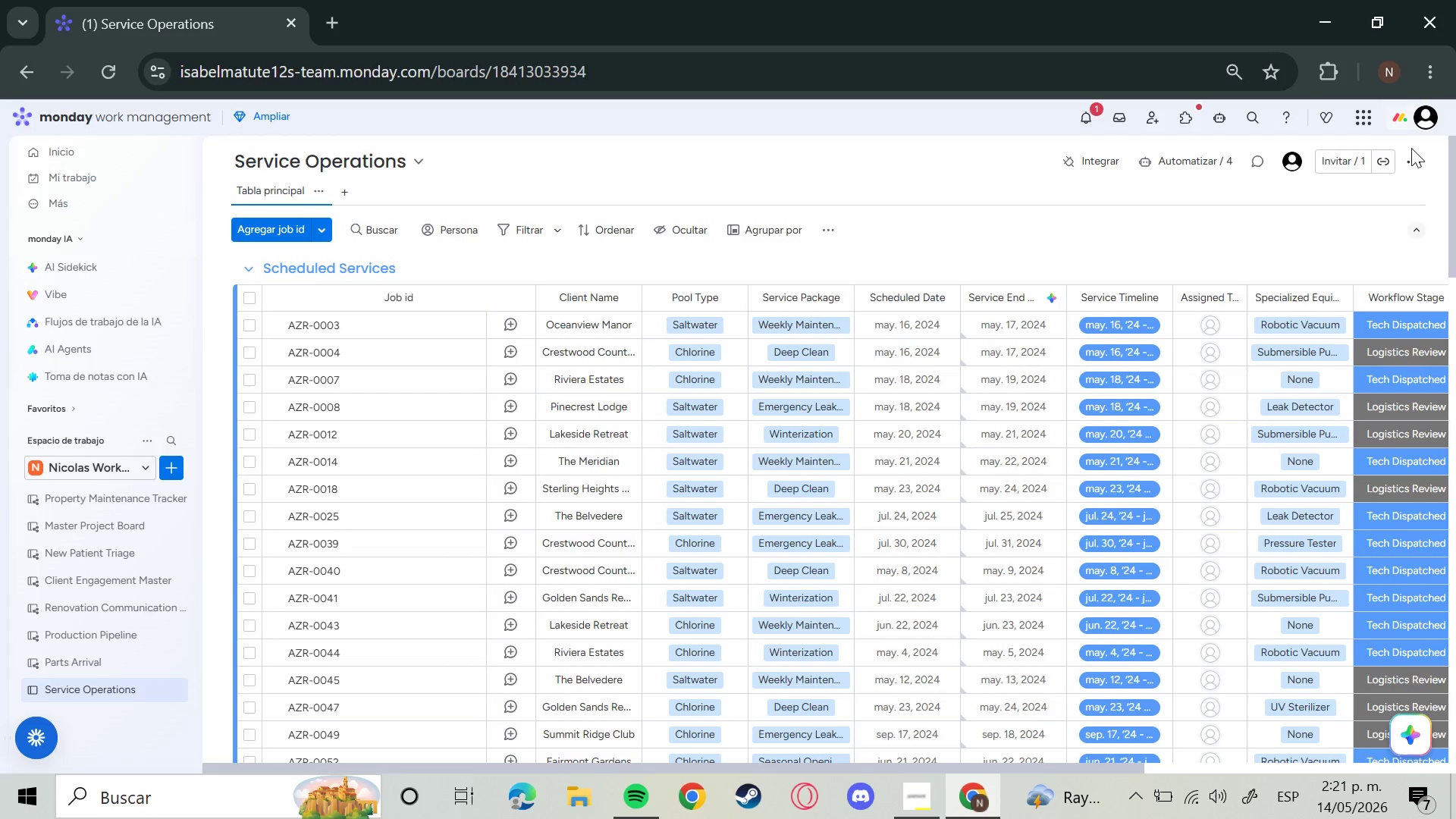 
left_click([347, 187])
 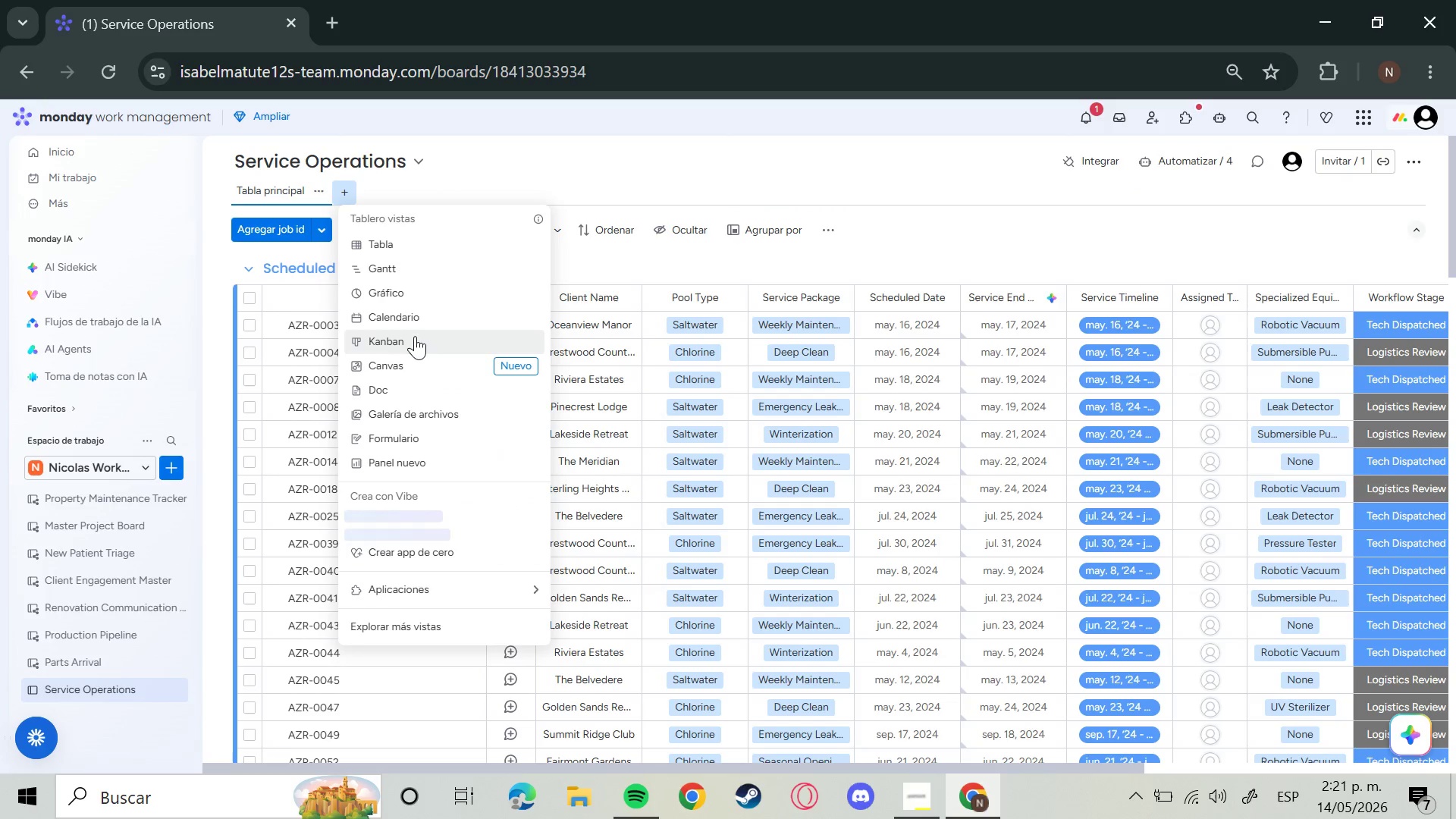 
left_click([415, 336])
 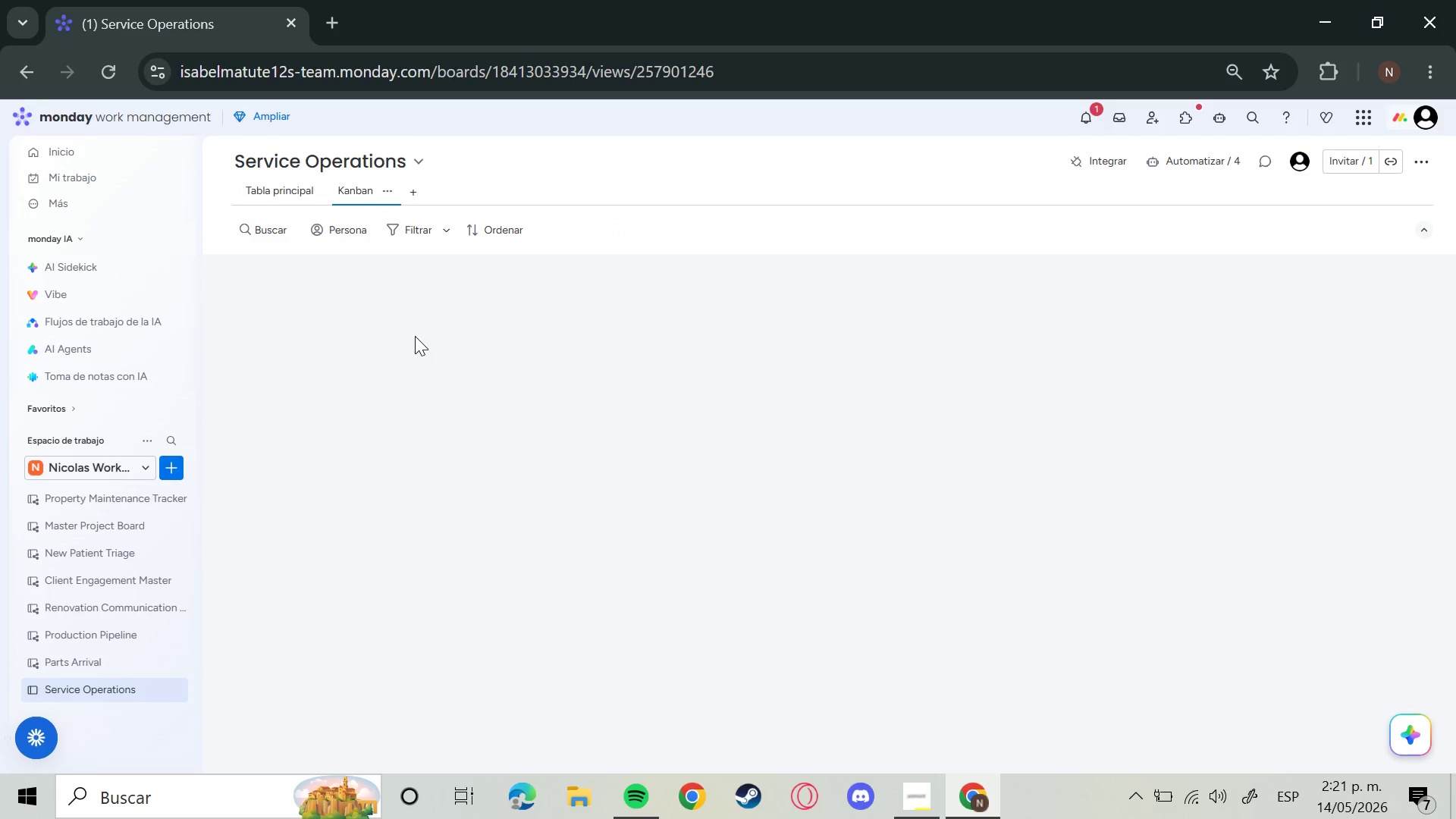 
mouse_move([387, 199])
 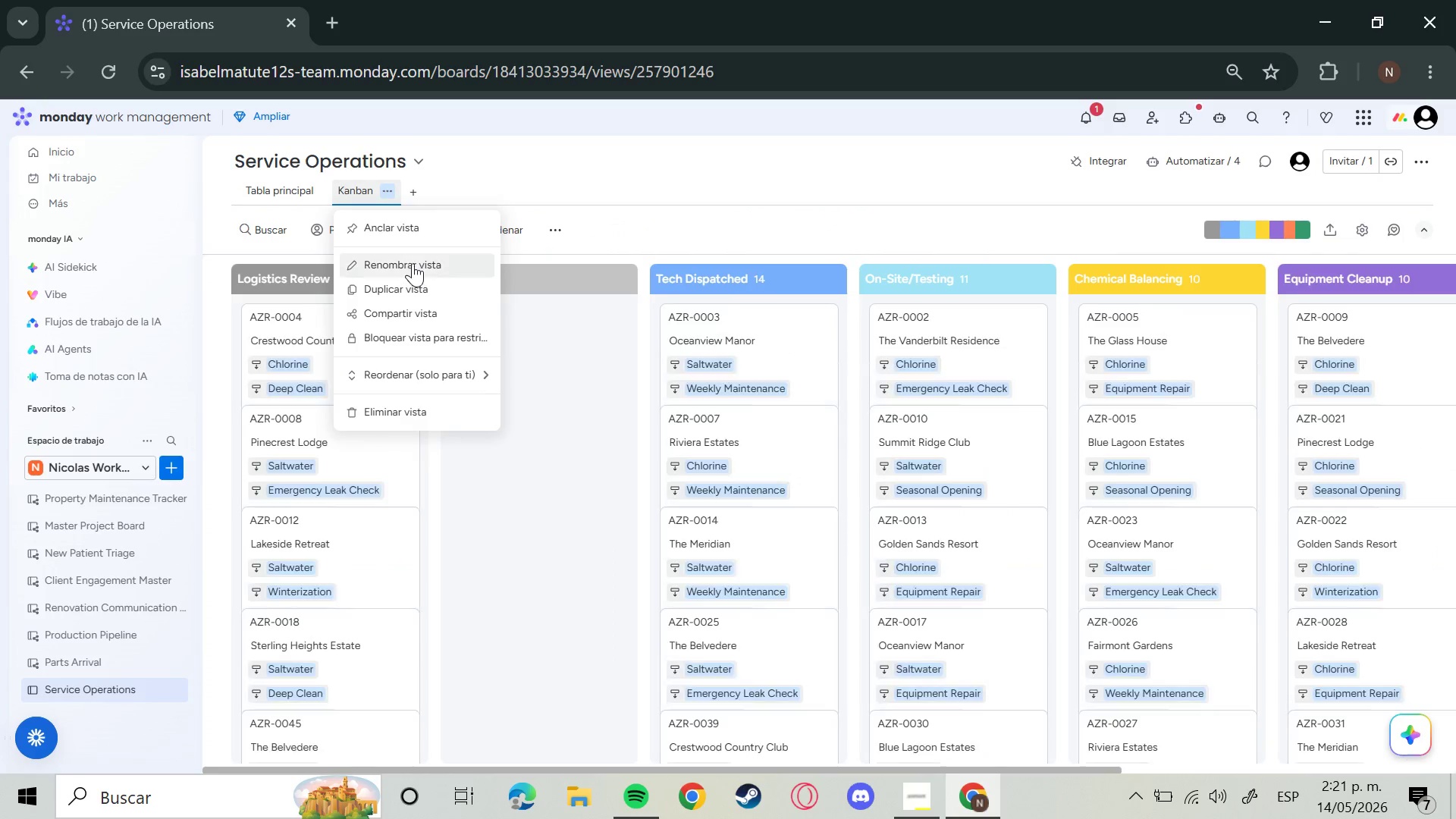 
left_click([411, 258])
 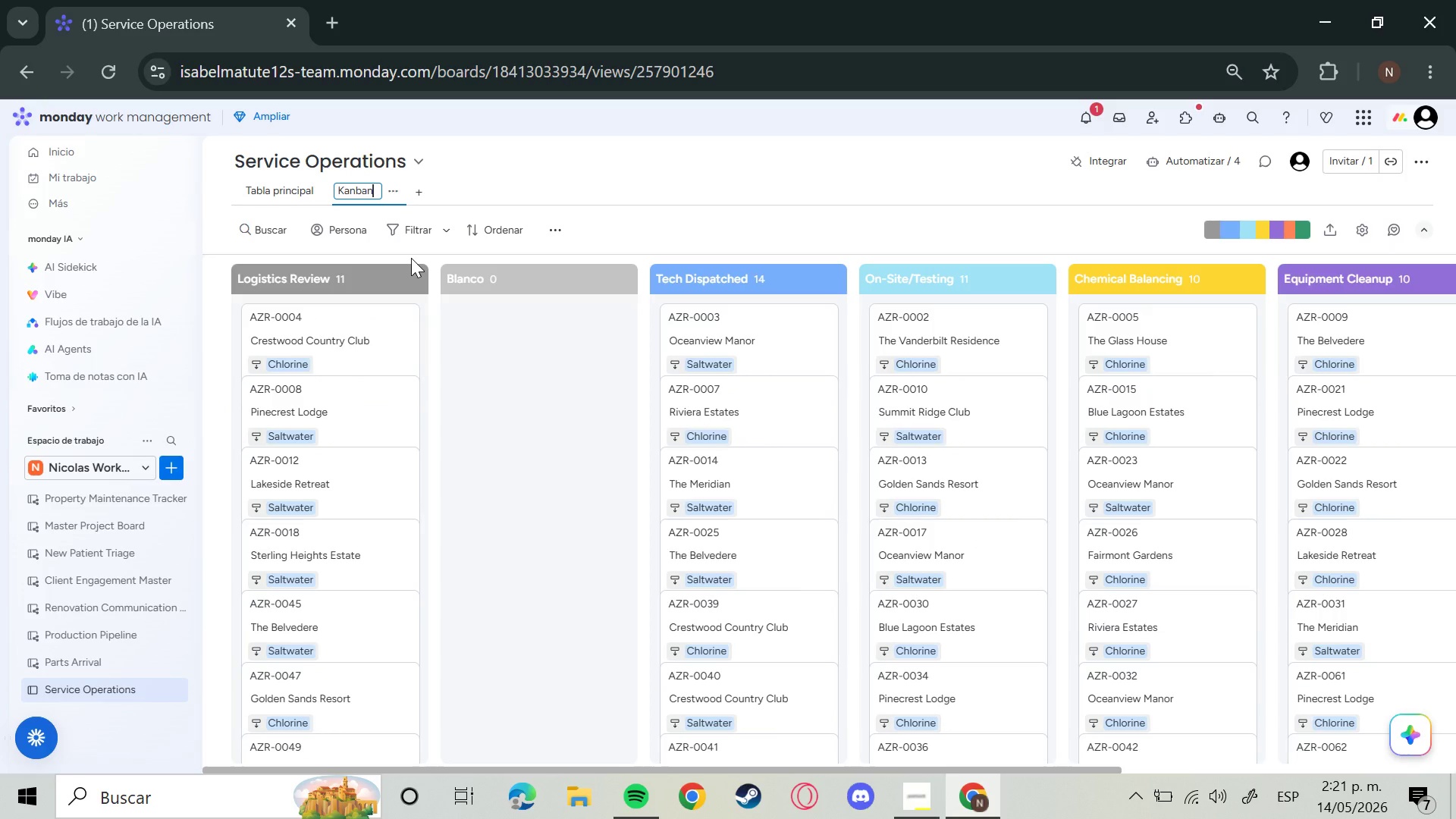 
key(Backspace)
key(Backspace)
key(Backspace)
key(Backspace)
key(Backspace)
key(Backspace)
key(Backspace)
type(Tecc)
key(Backspace)
key(Backspace)
key(Backspace)
type(hc)
key(Backspace)
type(nicisn)
key(Backspace)
key(Backspace)
type(an)
 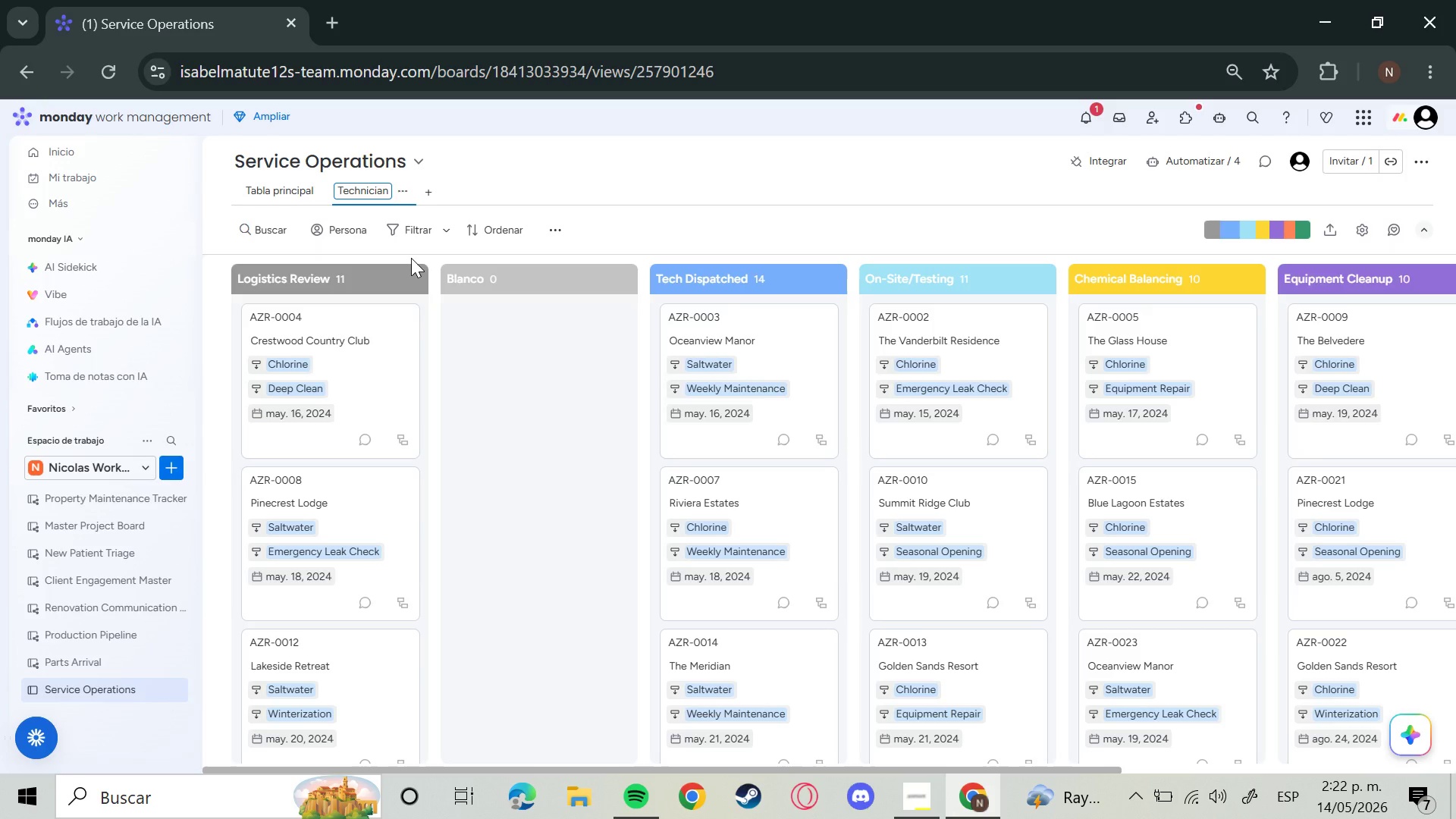 
type( Dis)
 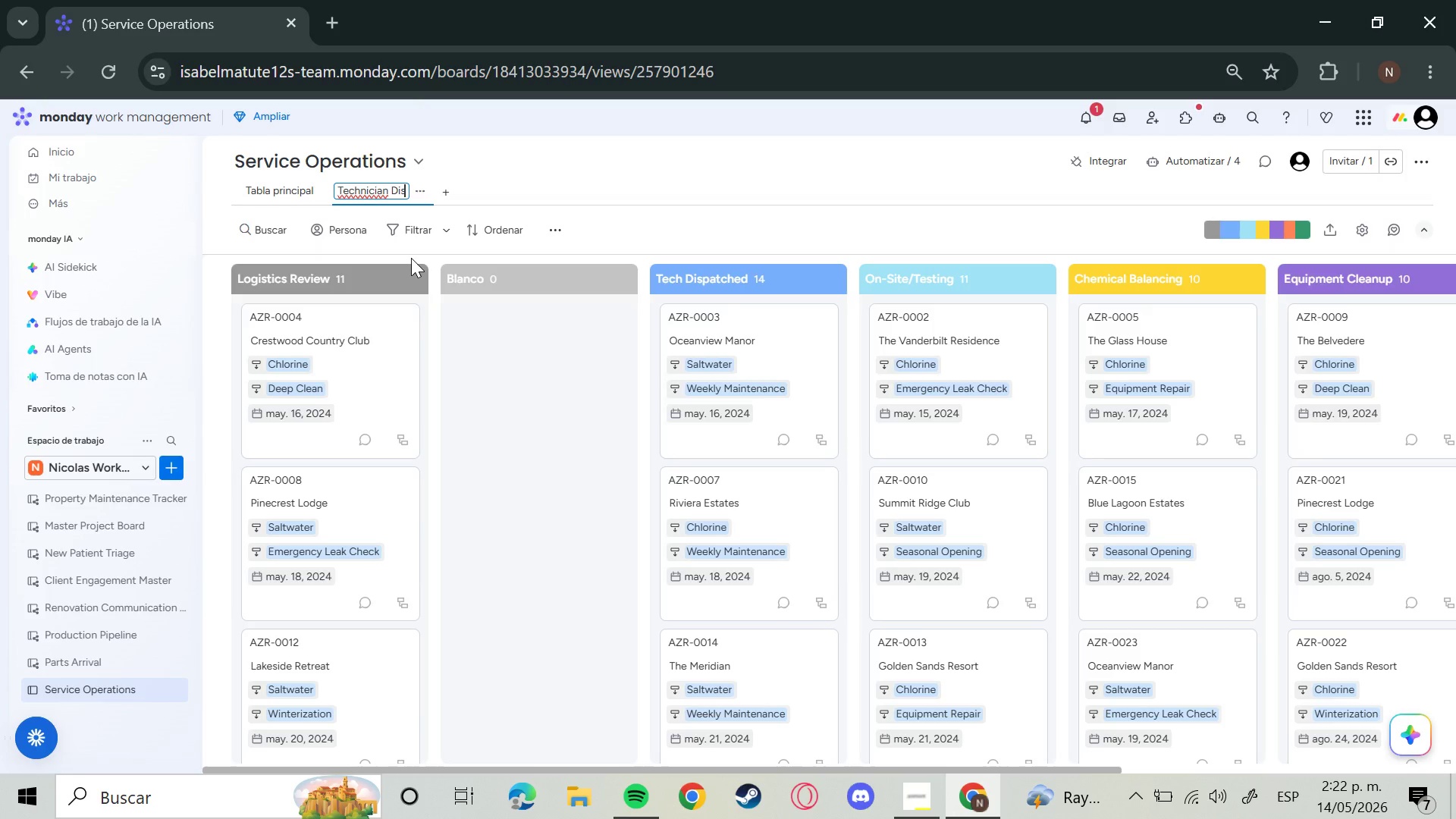 
type(patch)
 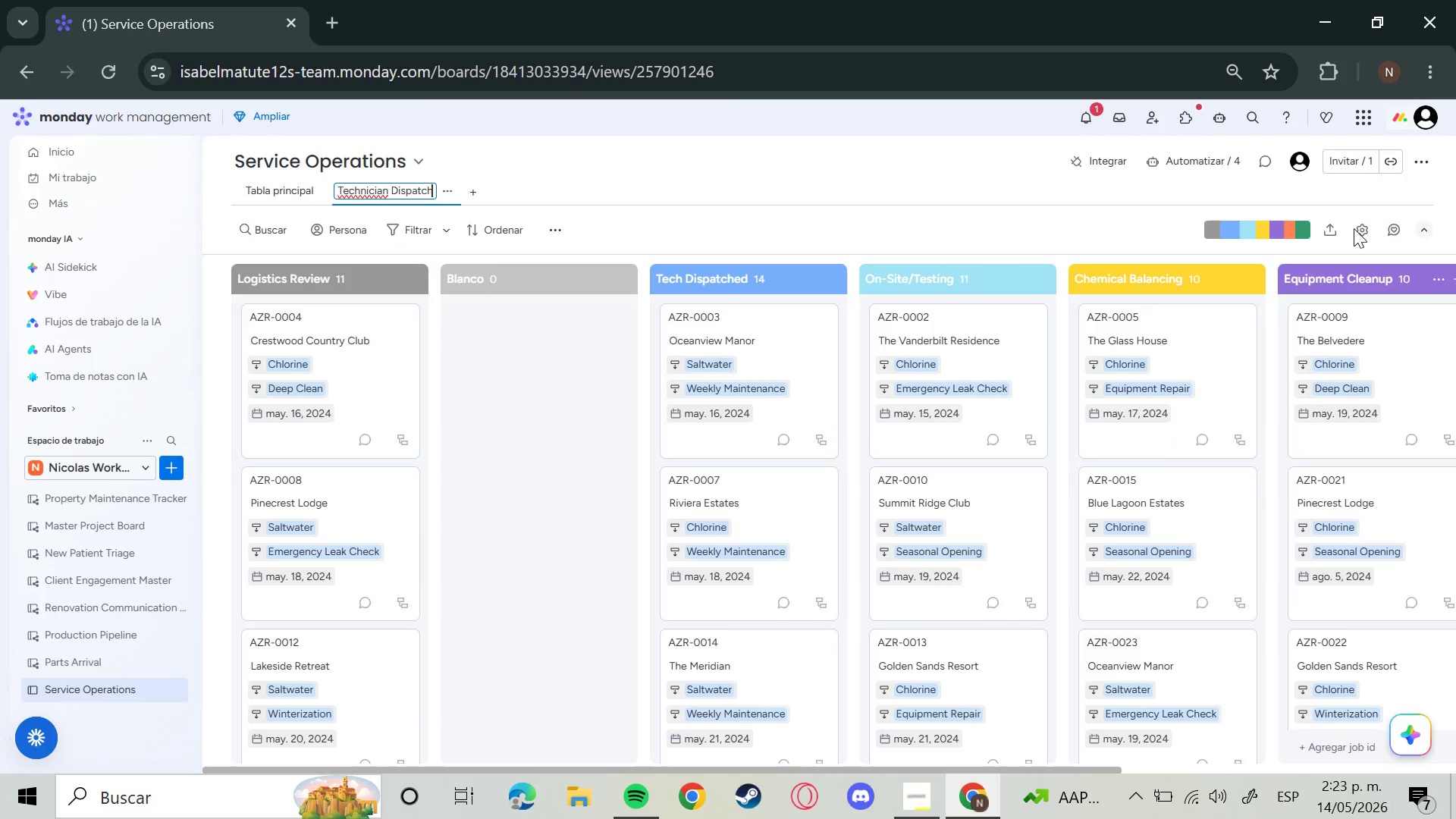 
wait(60.59)
 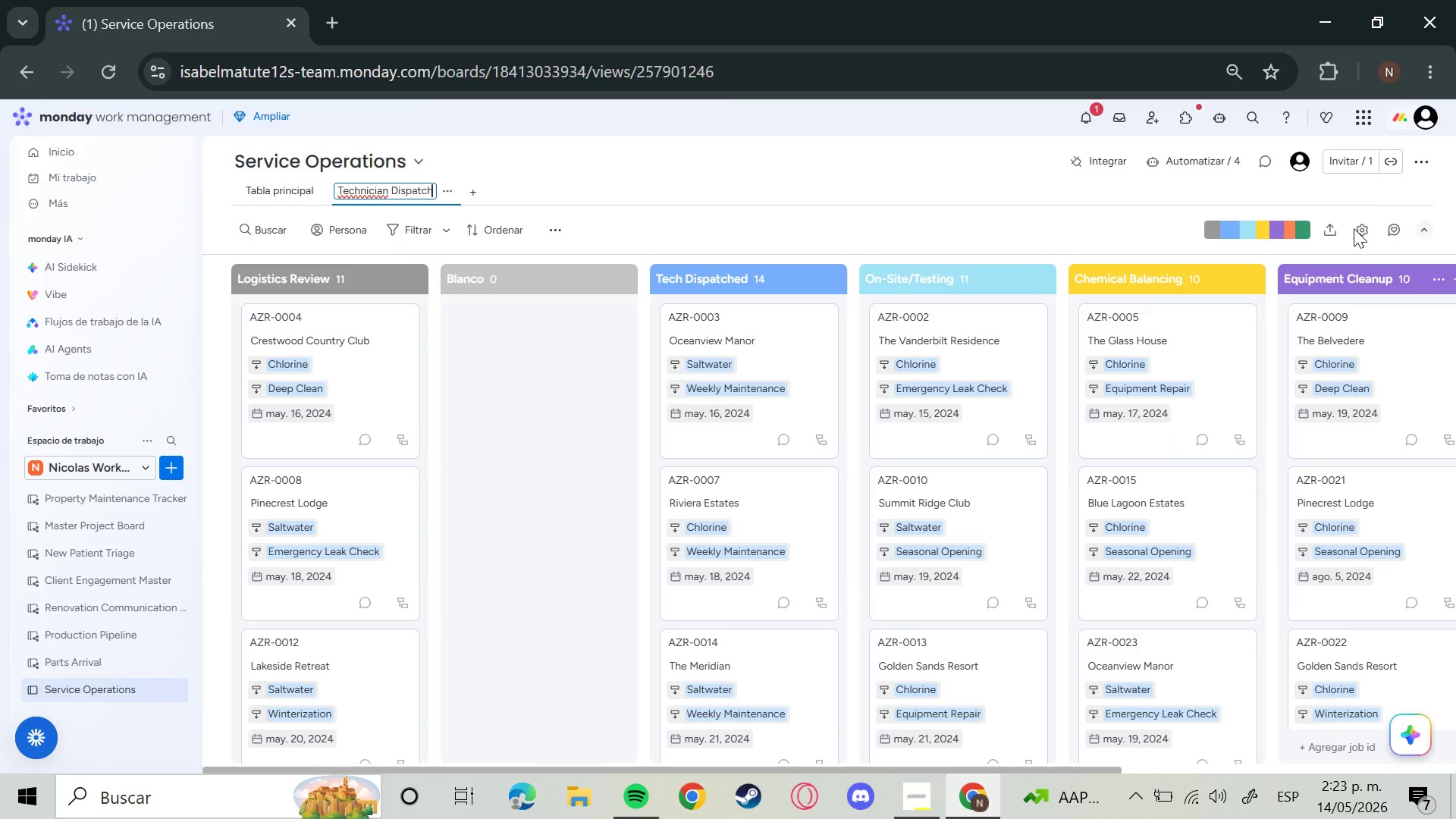 
left_click([1318, 377])
 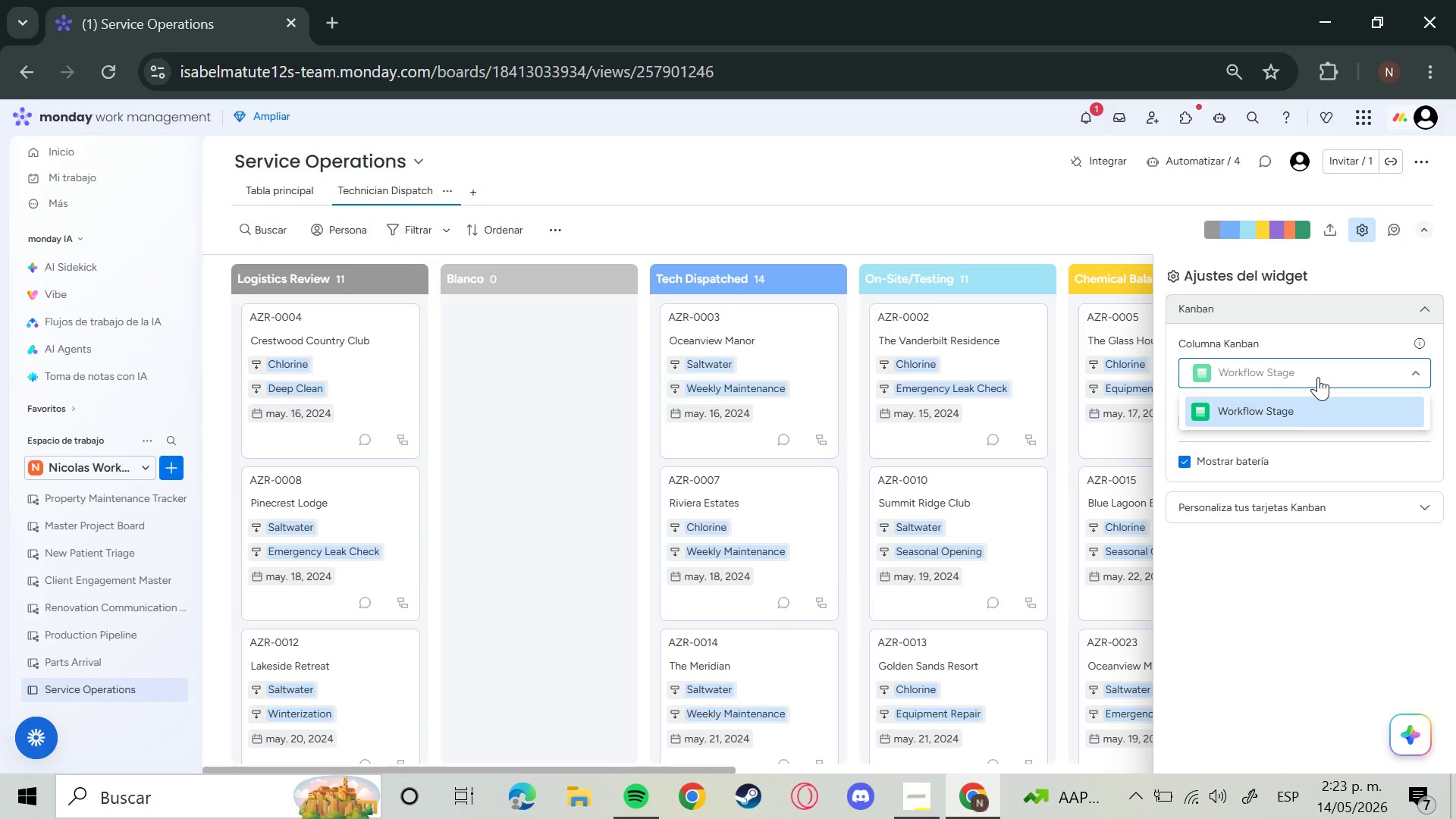 
left_click([1318, 377])
 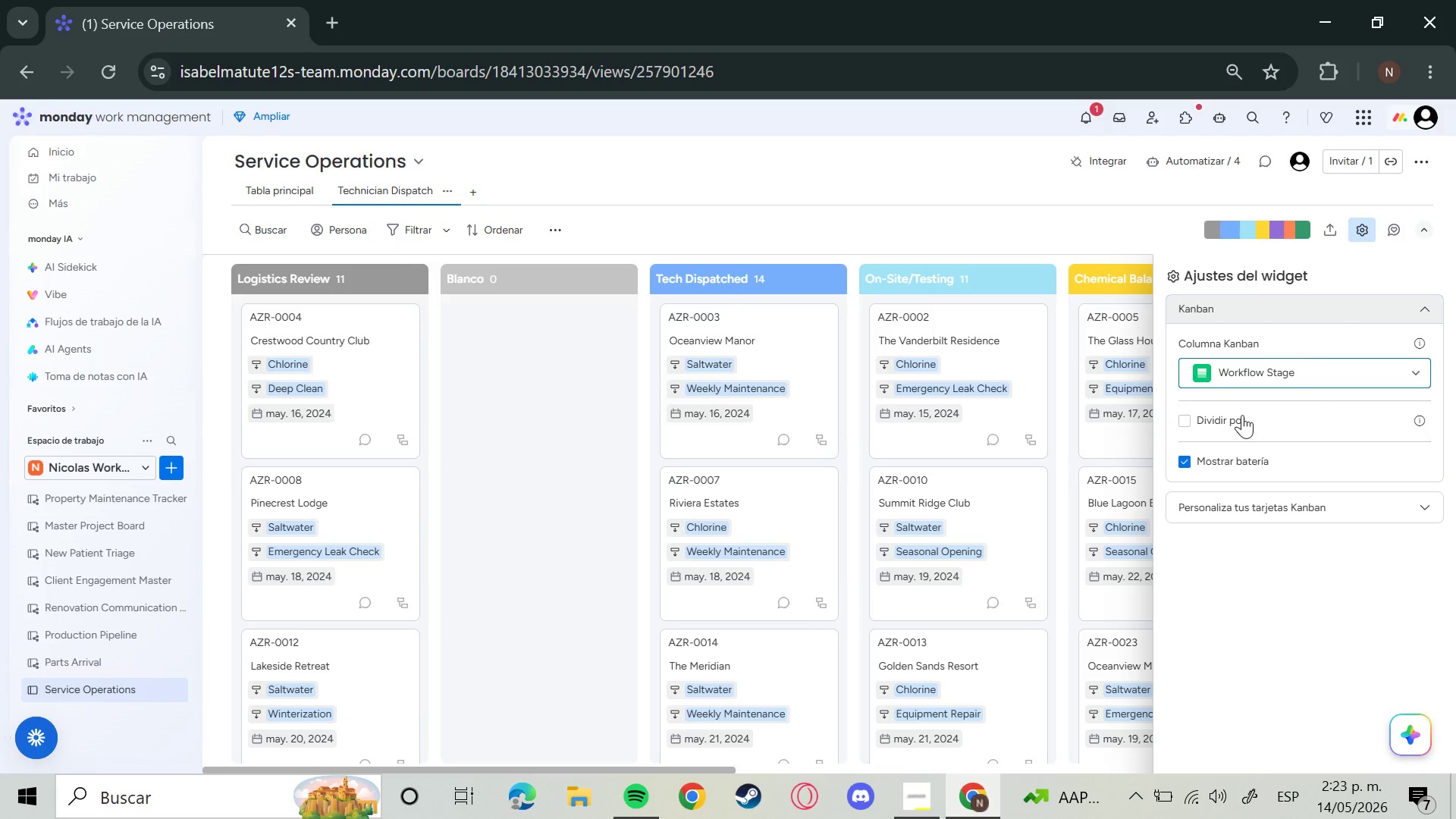 
left_click([1222, 415])
 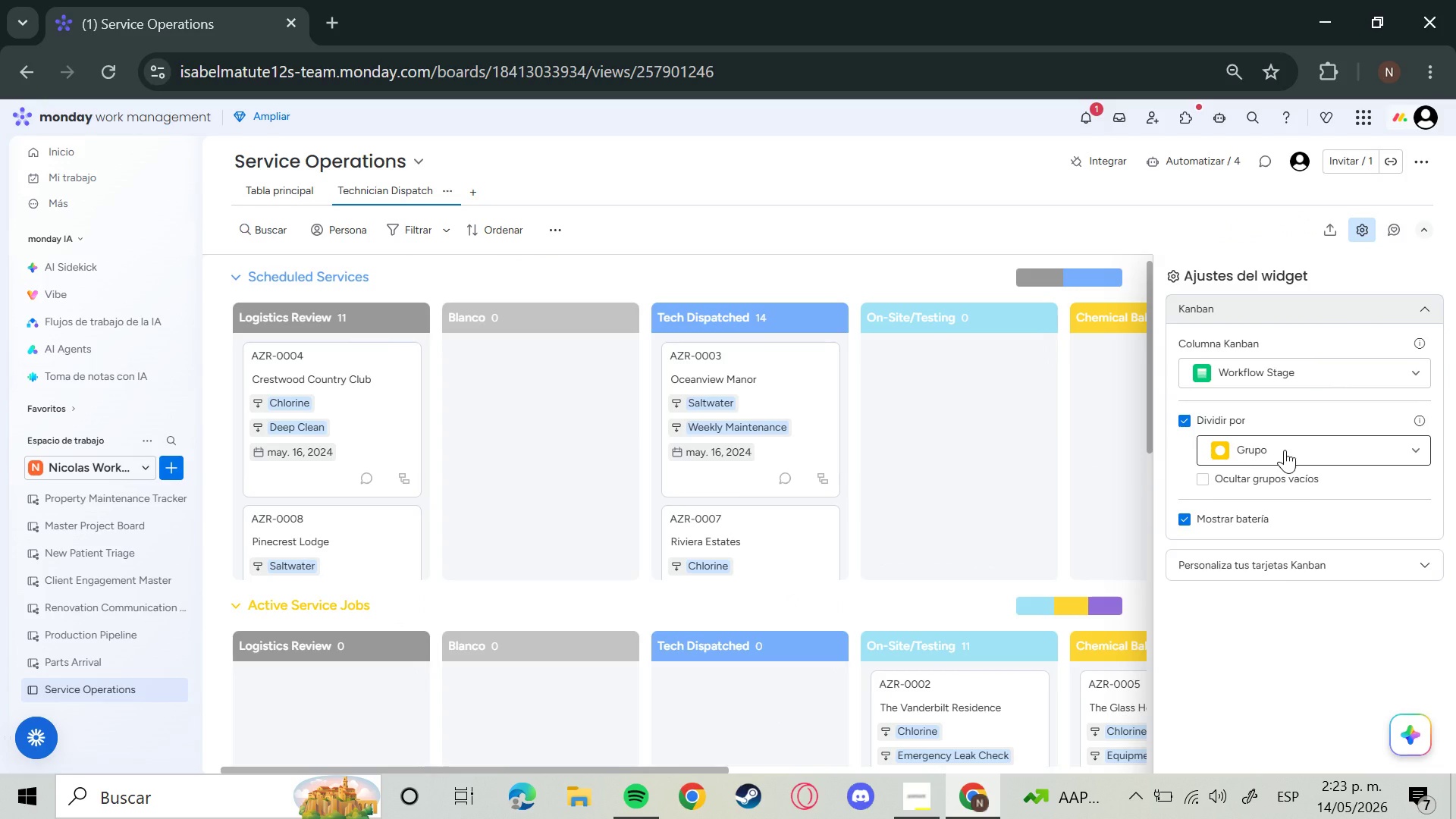 
wait(11.16)
 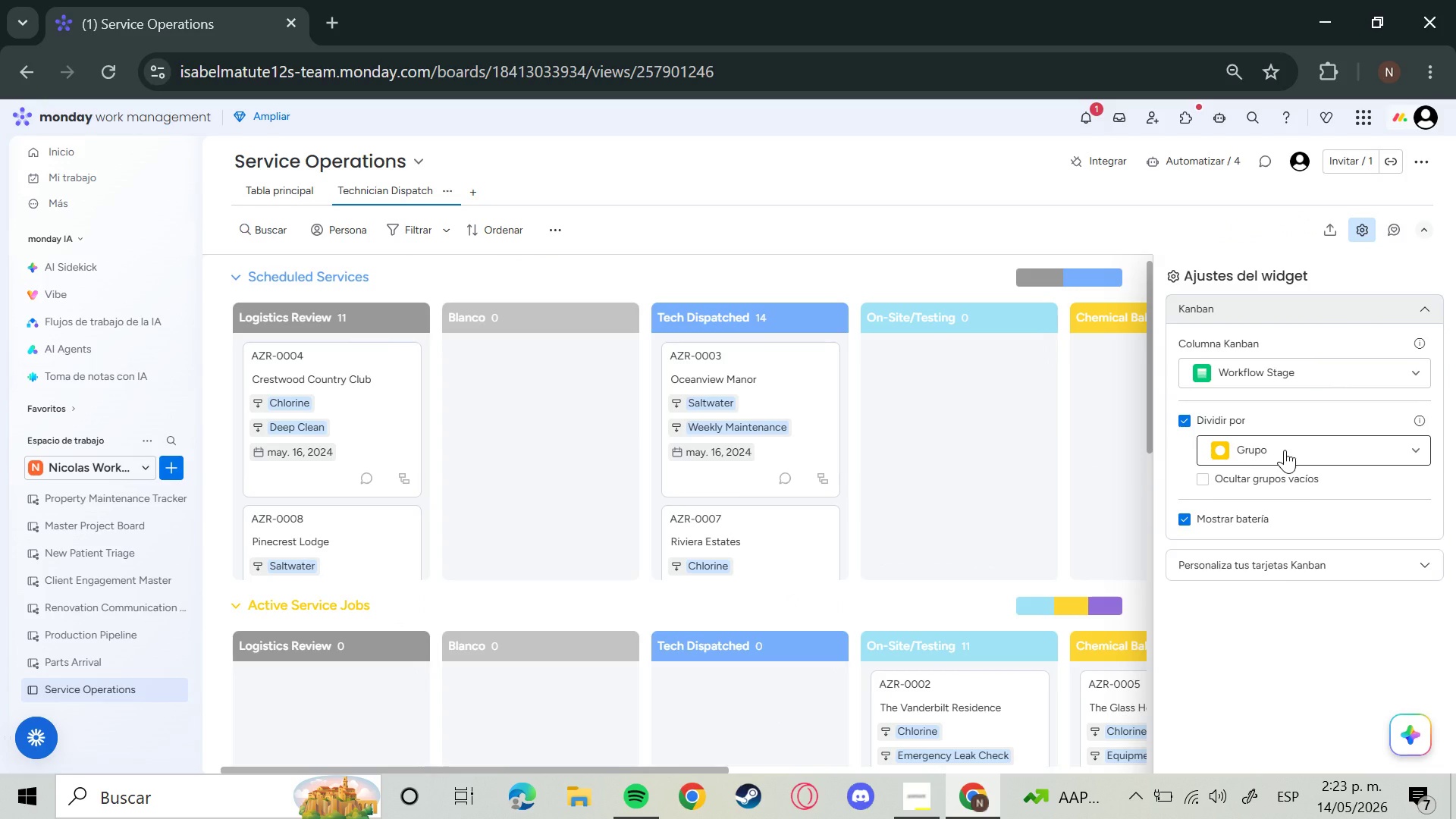 
left_click([1206, 472])
 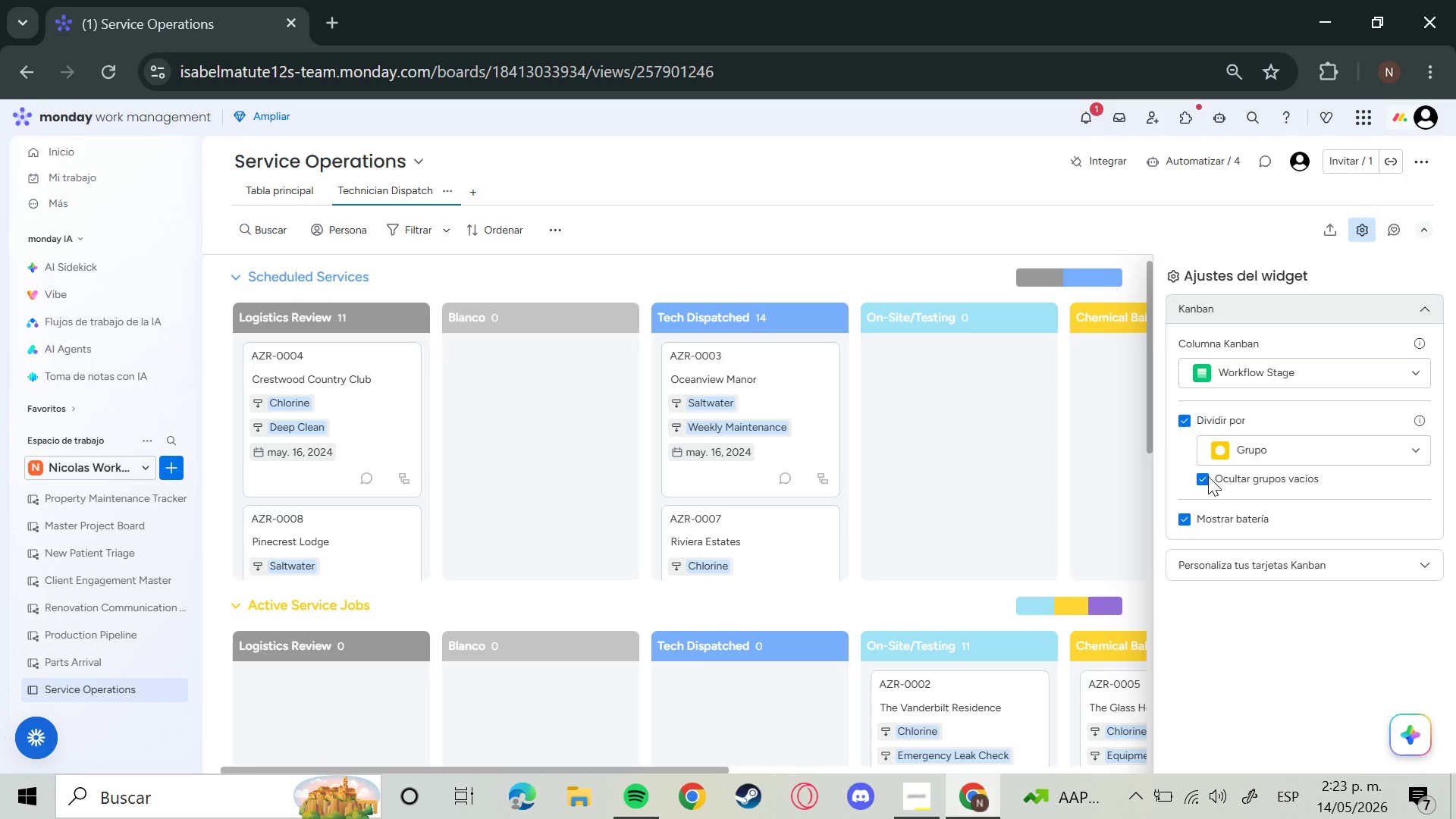 
left_click([1208, 476])
 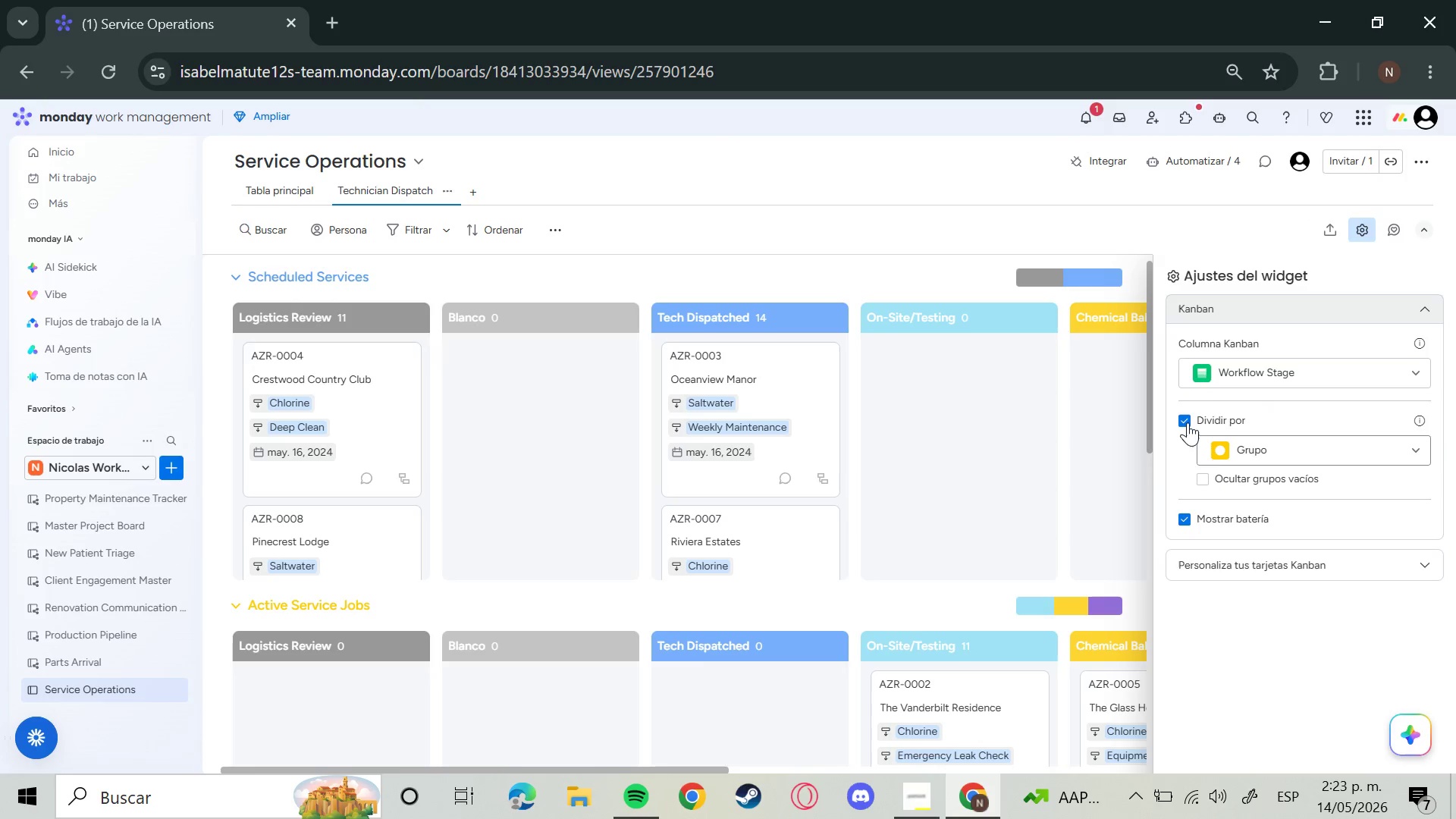 
left_click([1188, 422])
 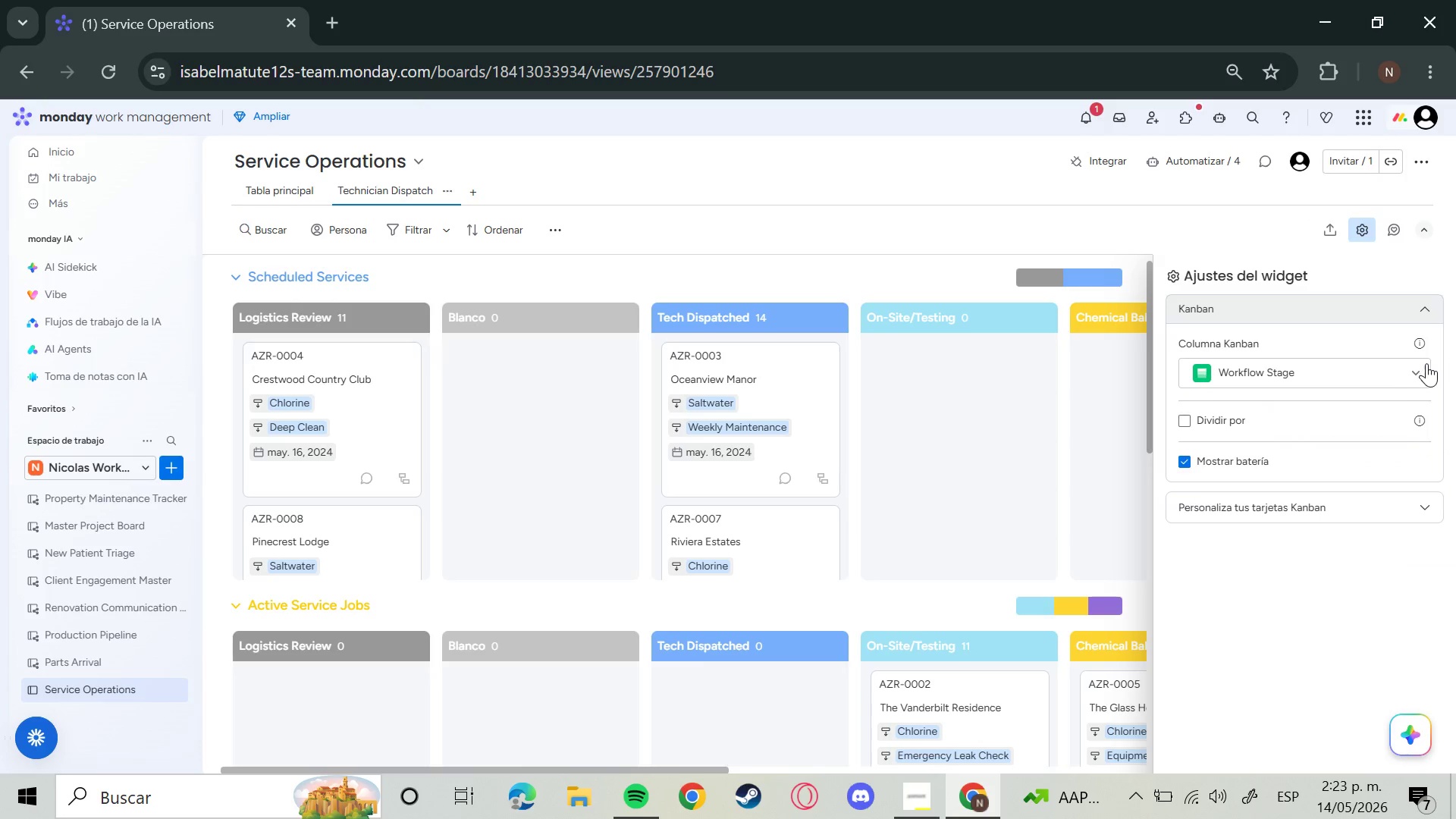 
left_click([1432, 362])
 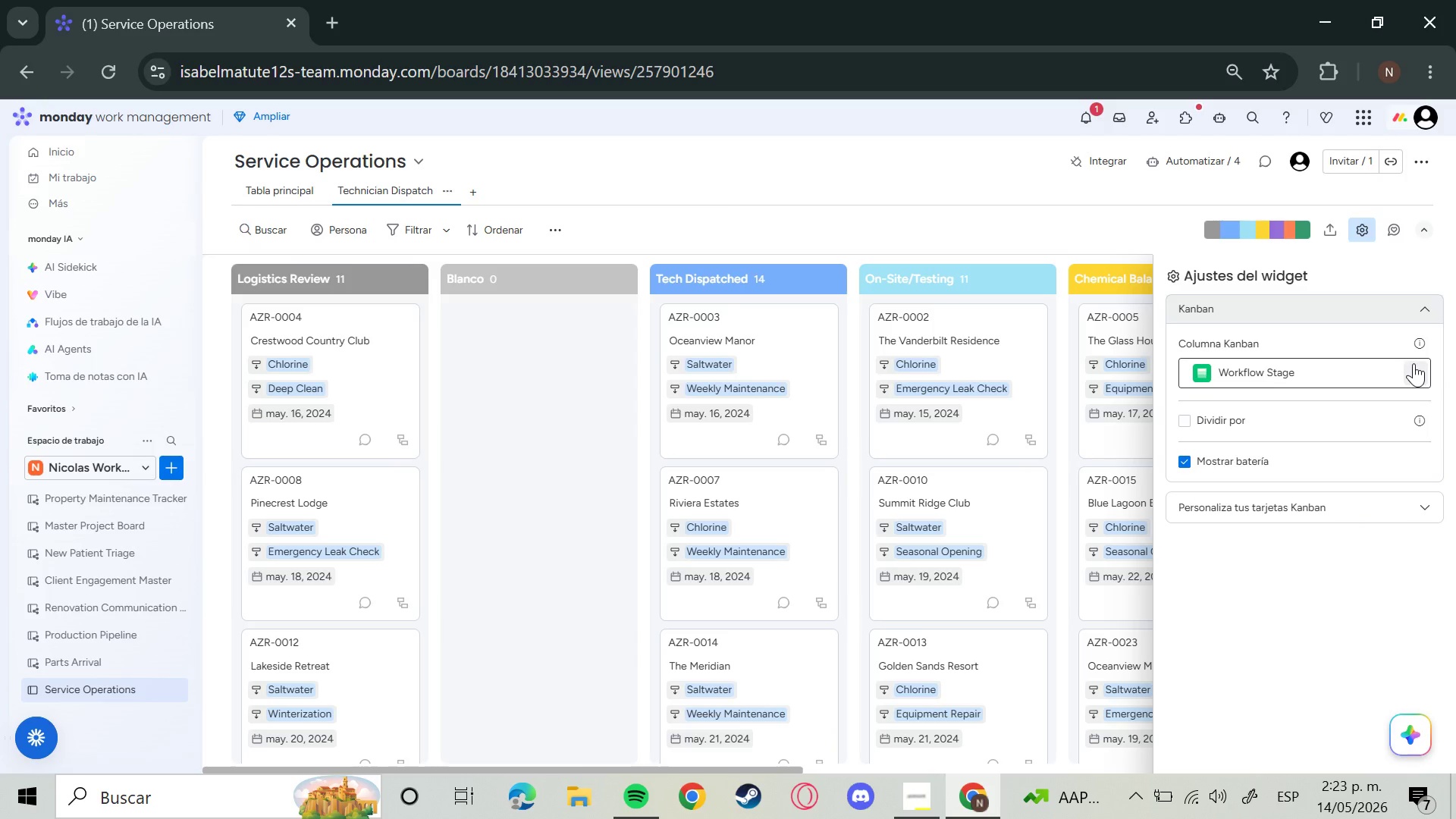 
left_click([1414, 363])
 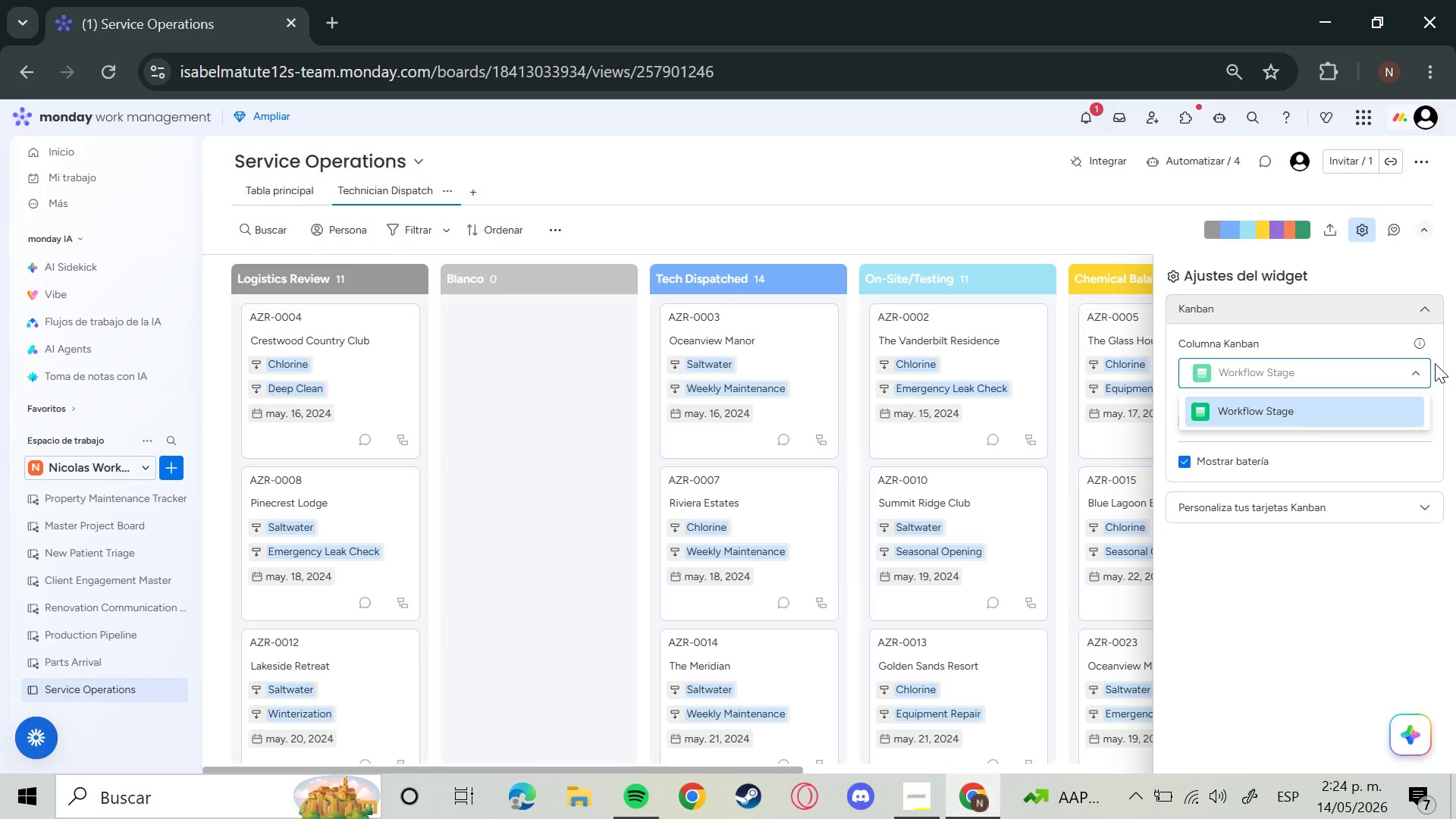 
wait(20.56)
 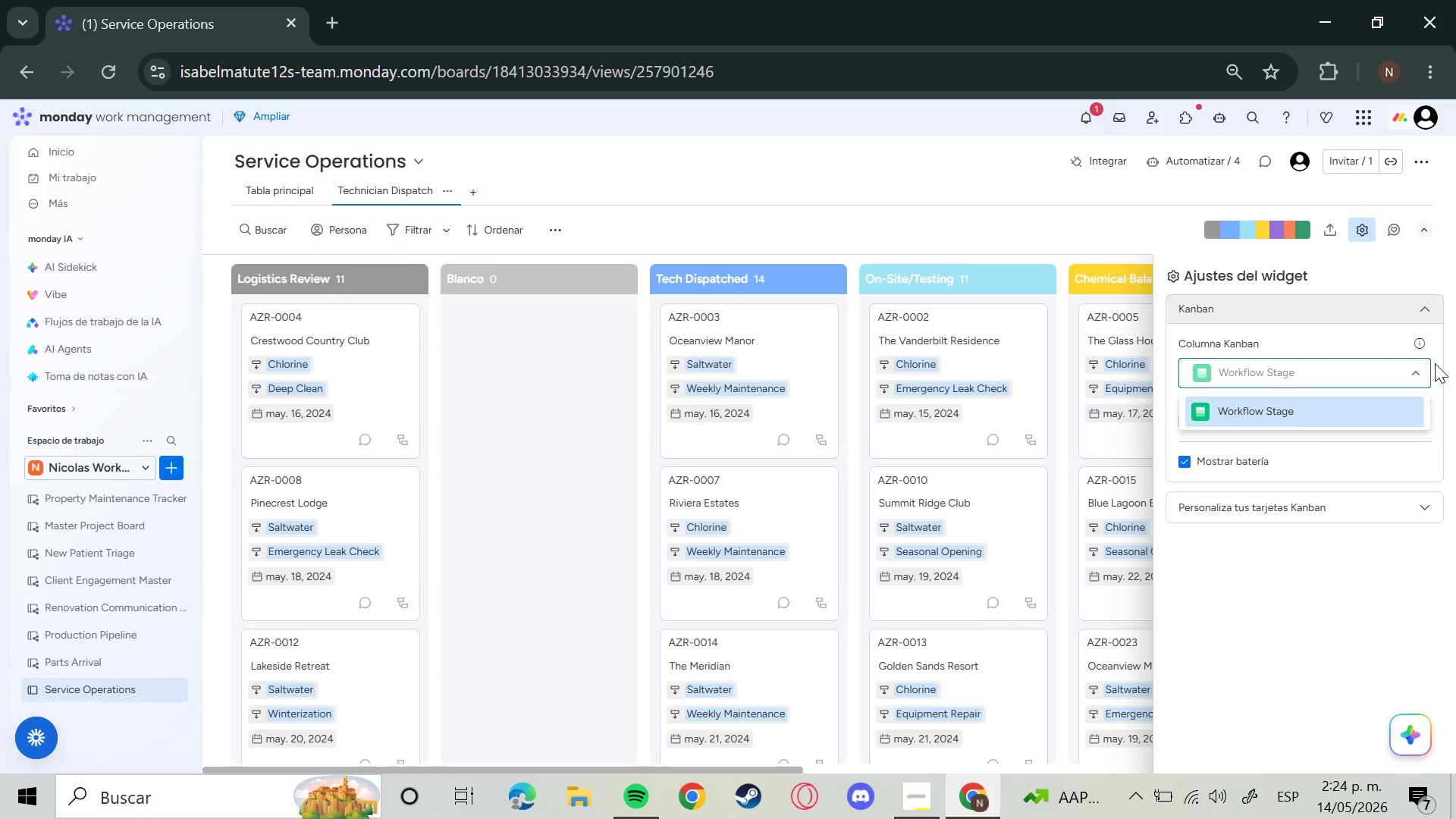 
key(Tab)
type(q)
key(Backspace)
type(as)
key(Backspace)
key(Backspace)
type(Ass)
key(Backspace)
key(Backspace)
key(Backspace)
key(Backspace)
 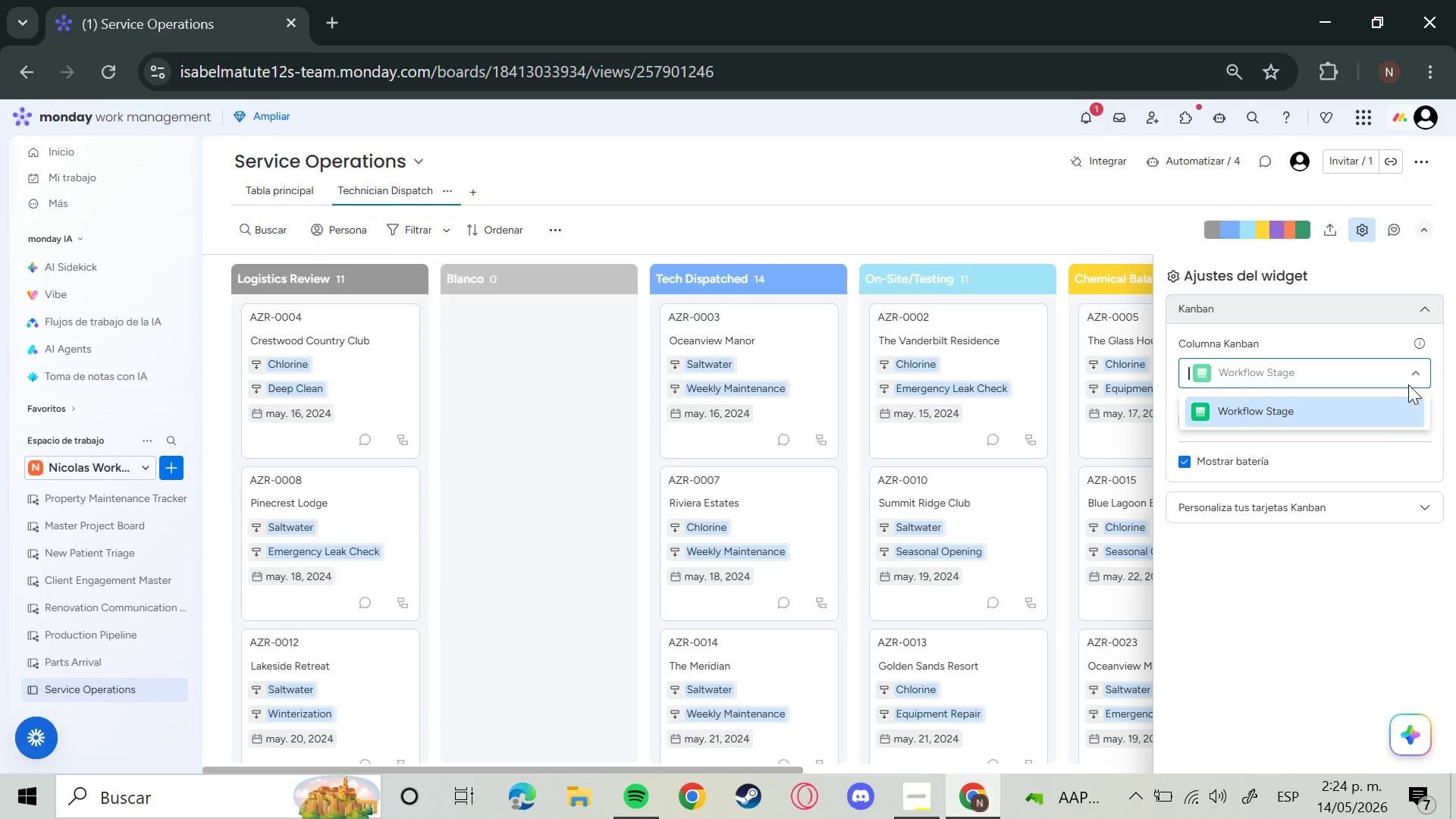 
left_click([1419, 371])
 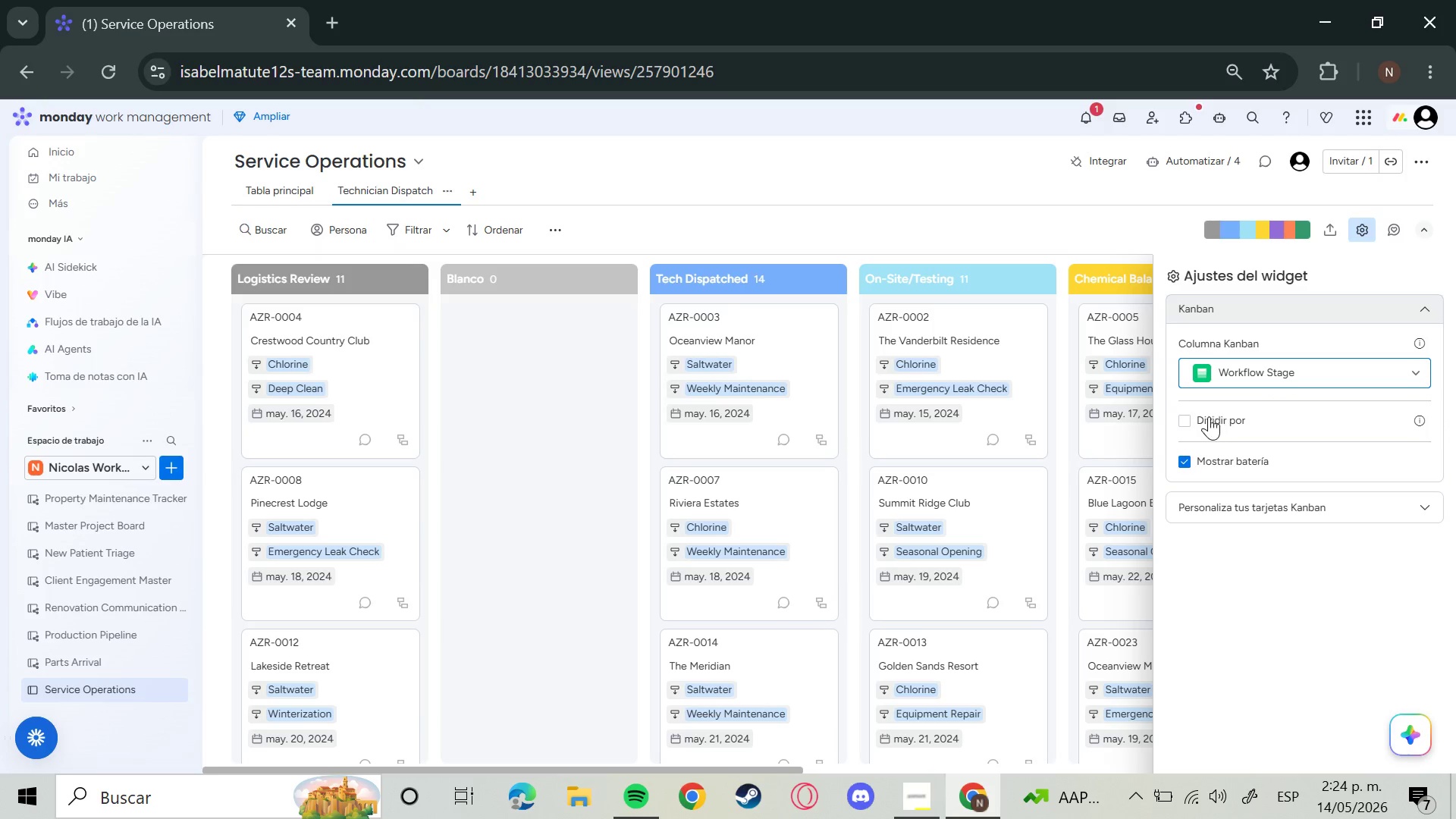 
left_click([1199, 413])
 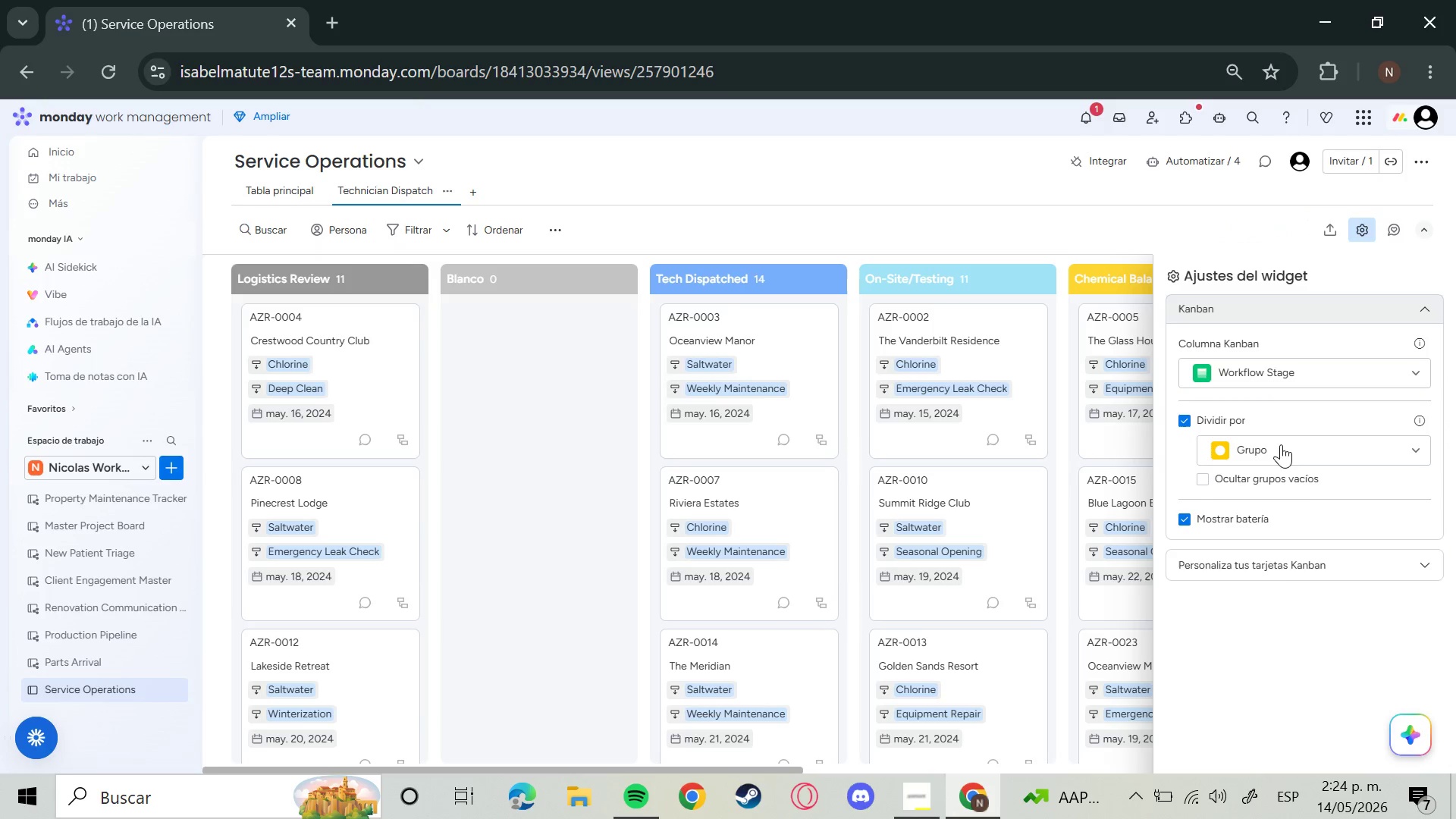 
left_click([1323, 457])
 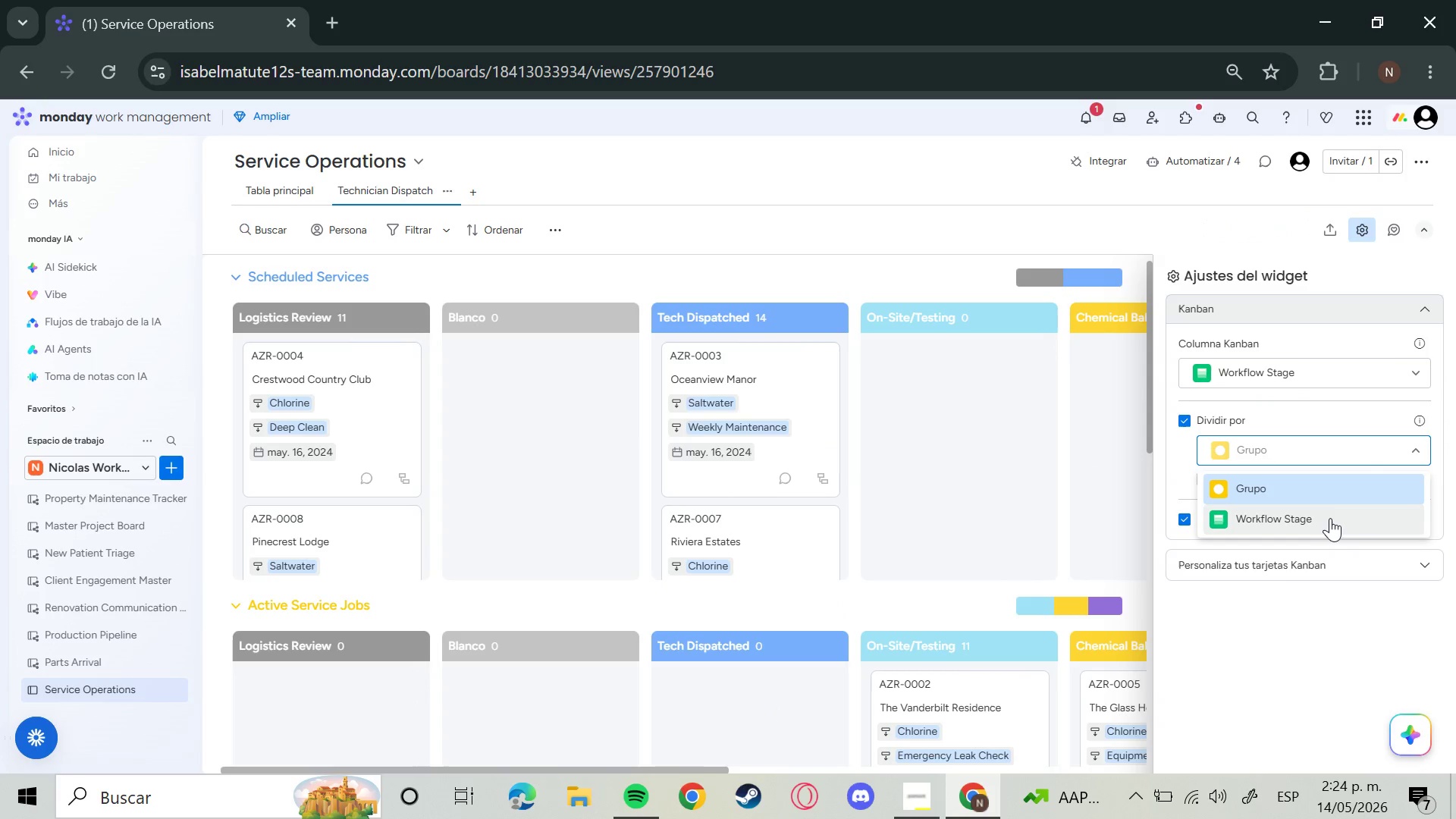 
left_click([1330, 518])
 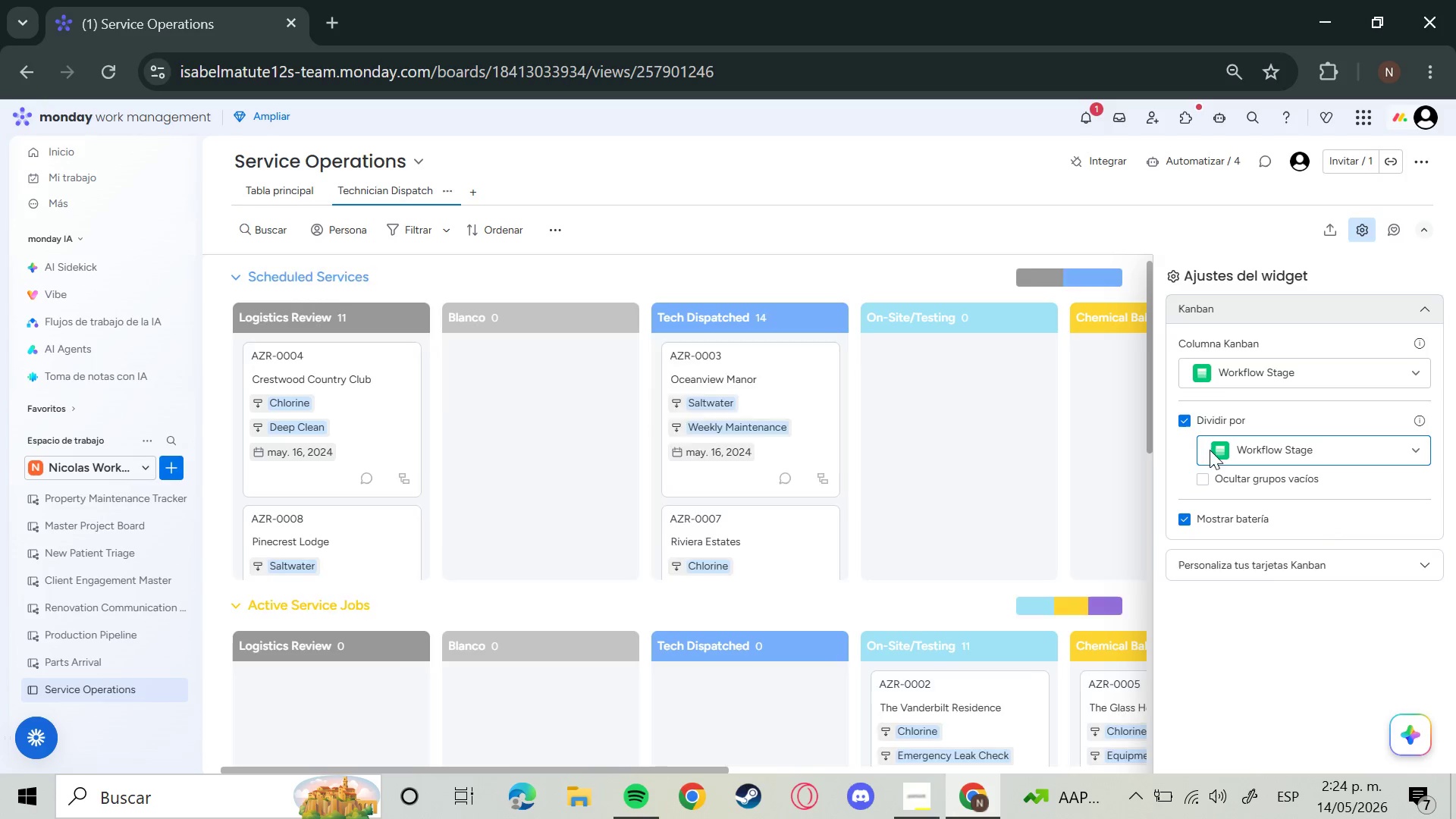 
left_click([1186, 416])
 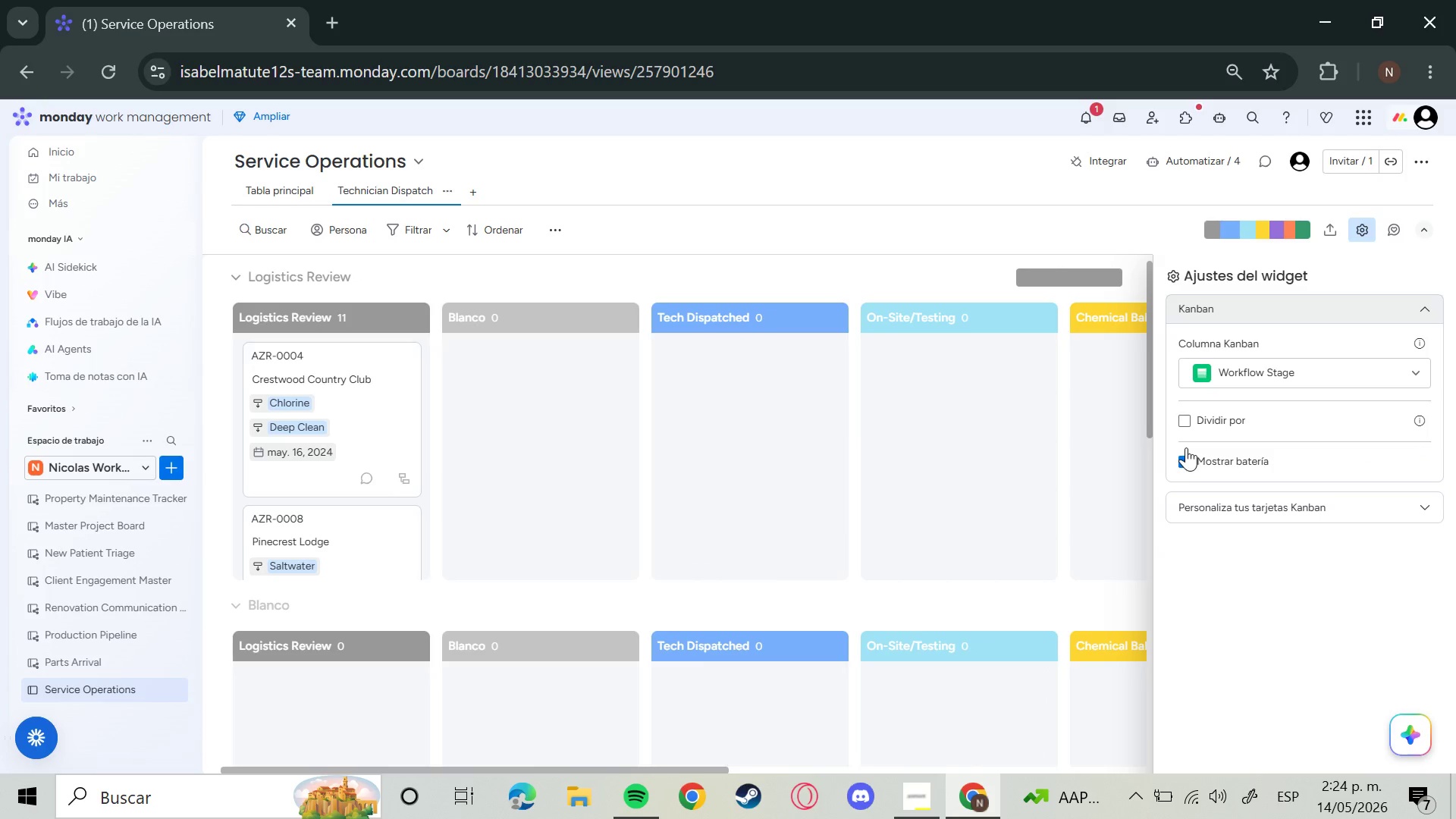 
left_click([1184, 422])
 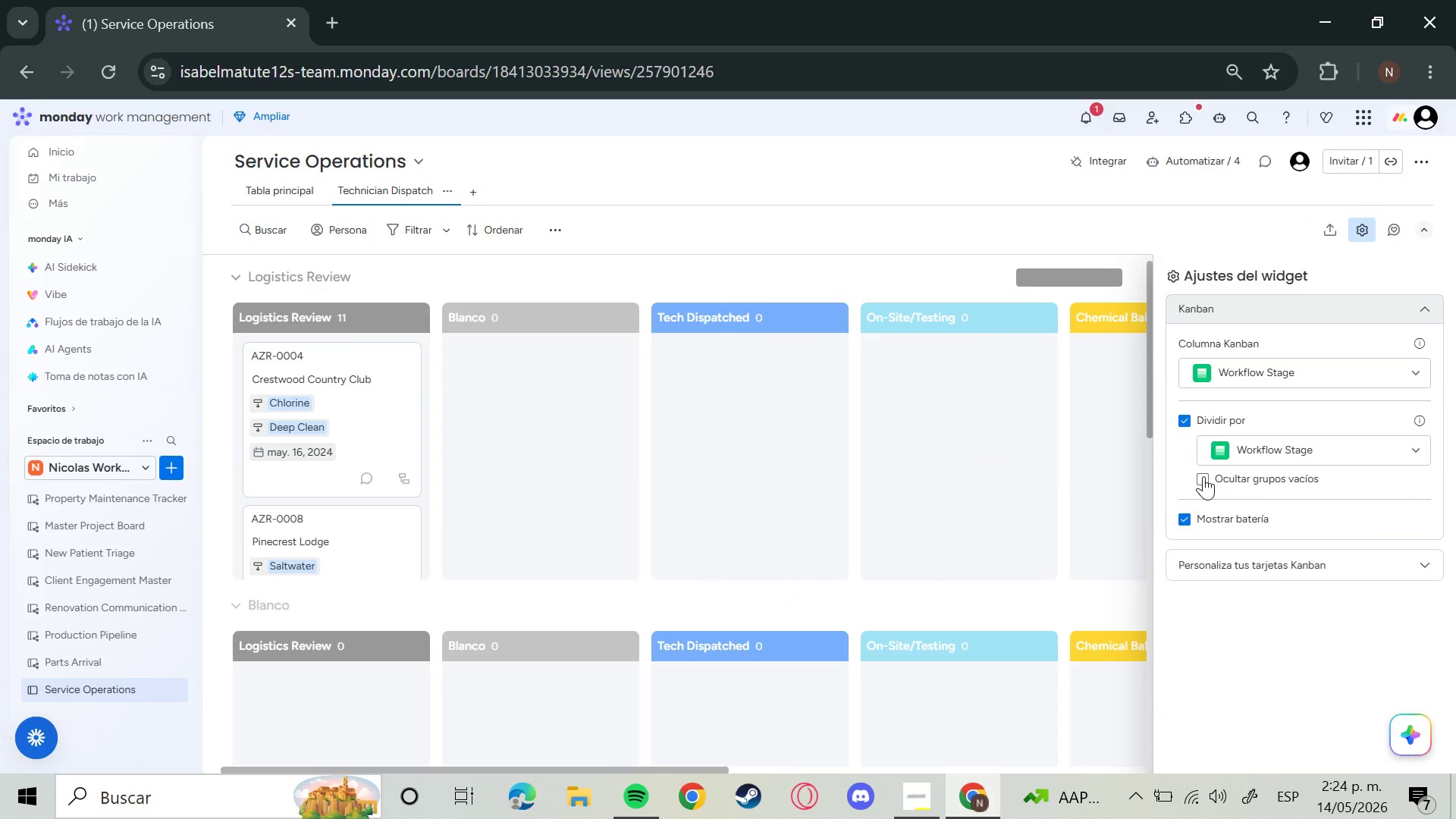 
left_click([1264, 461])
 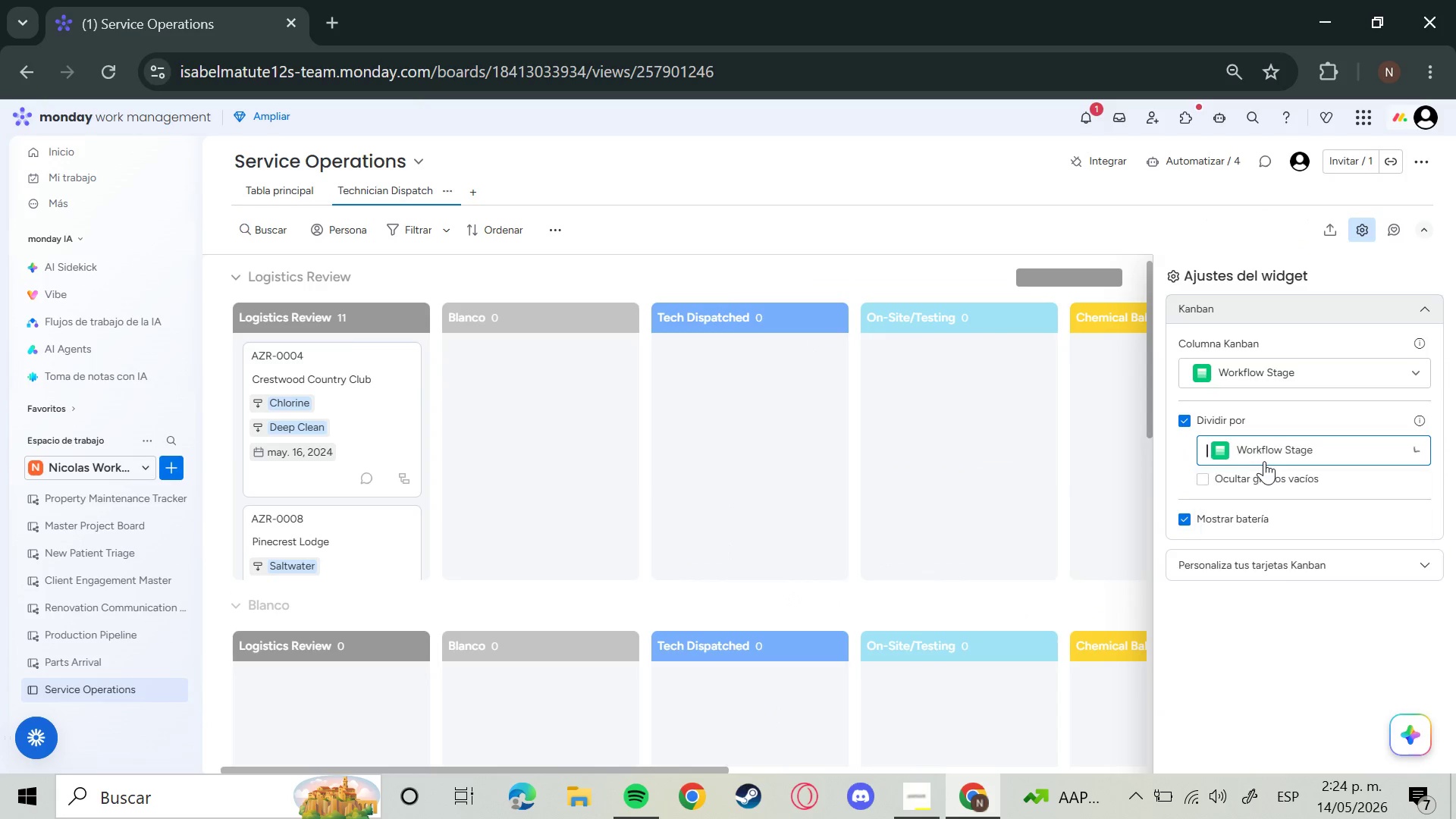 
left_click([1264, 461])
 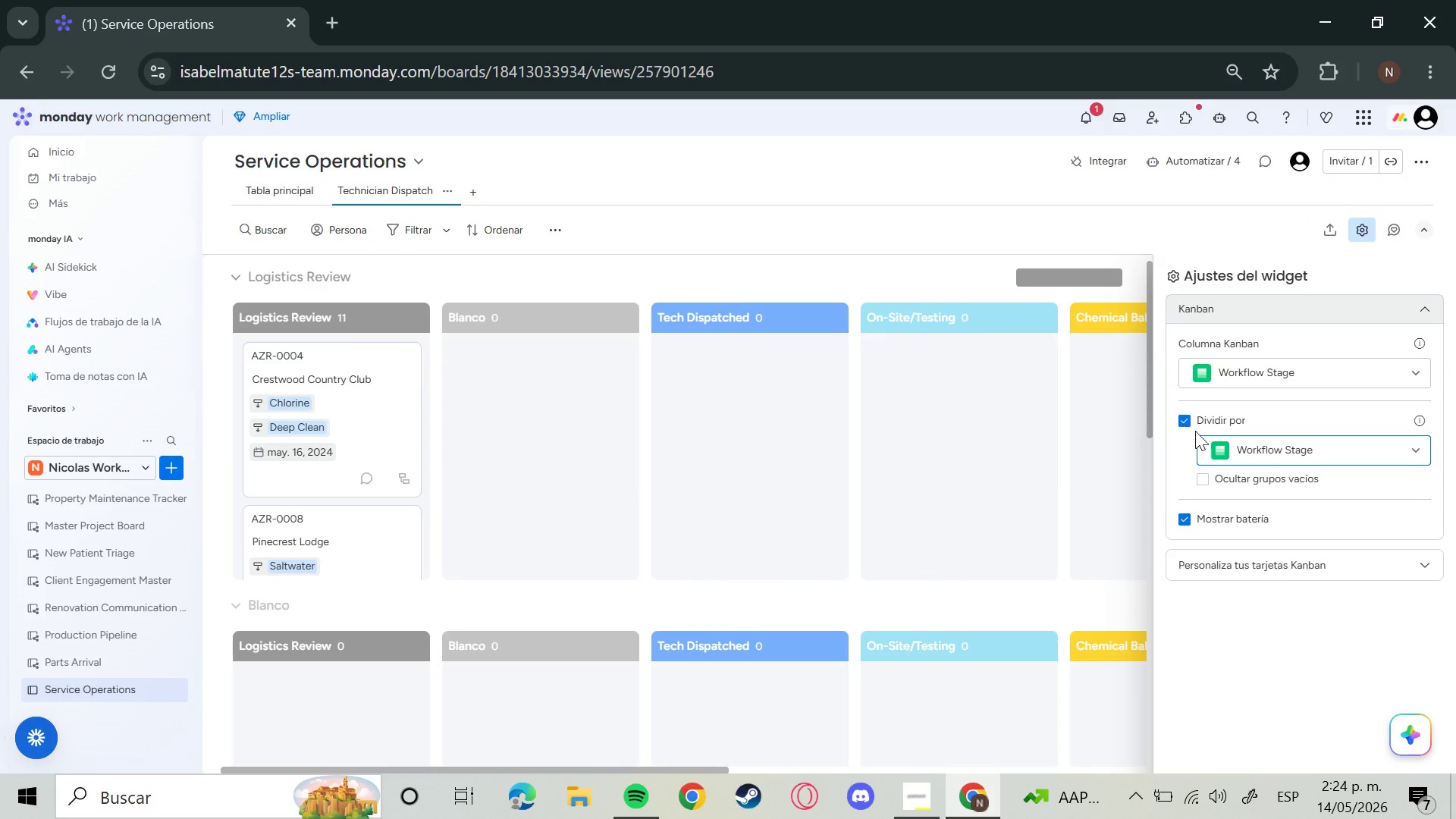 
left_click([1185, 413])
 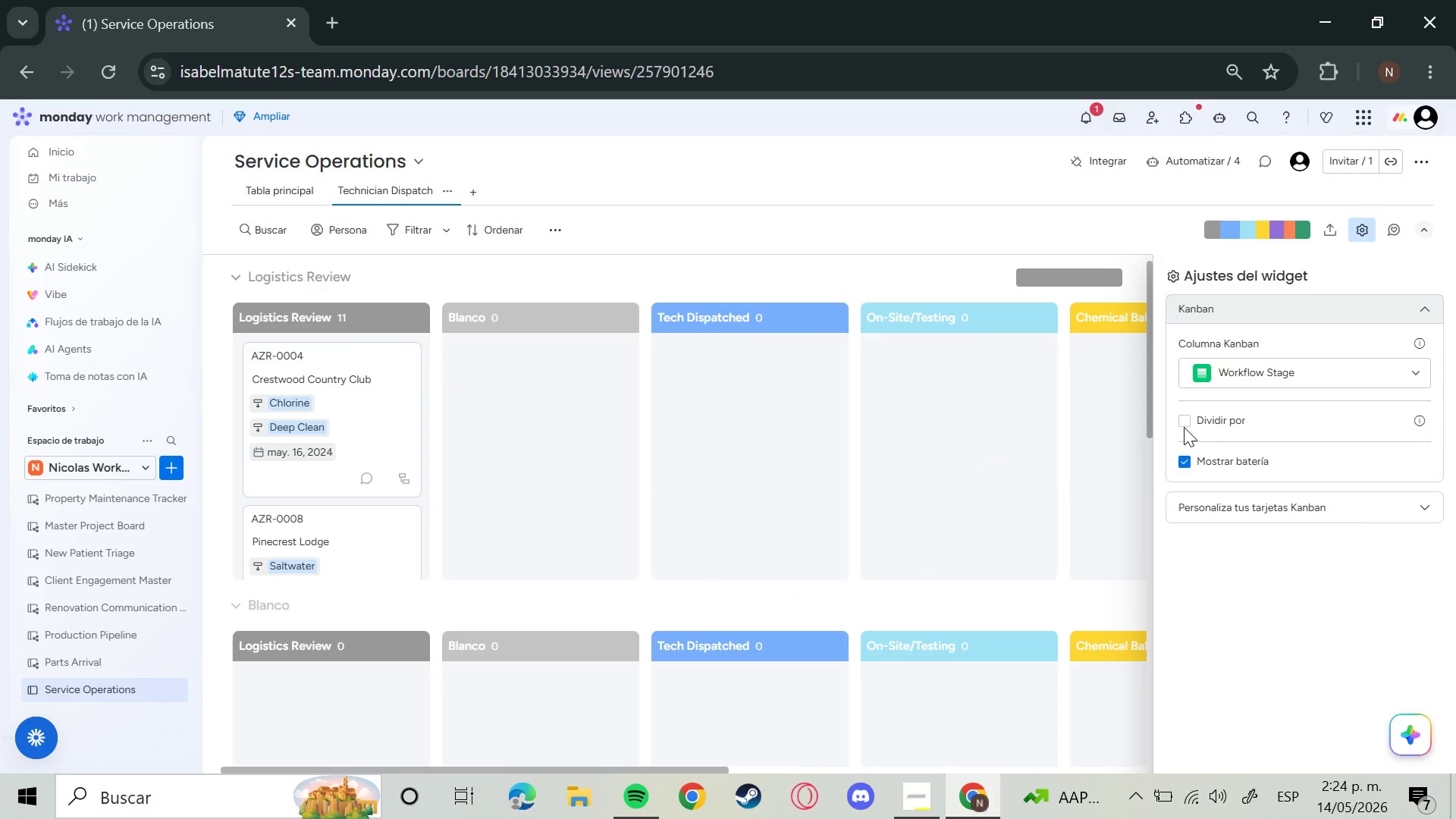 
left_click([1184, 427])
 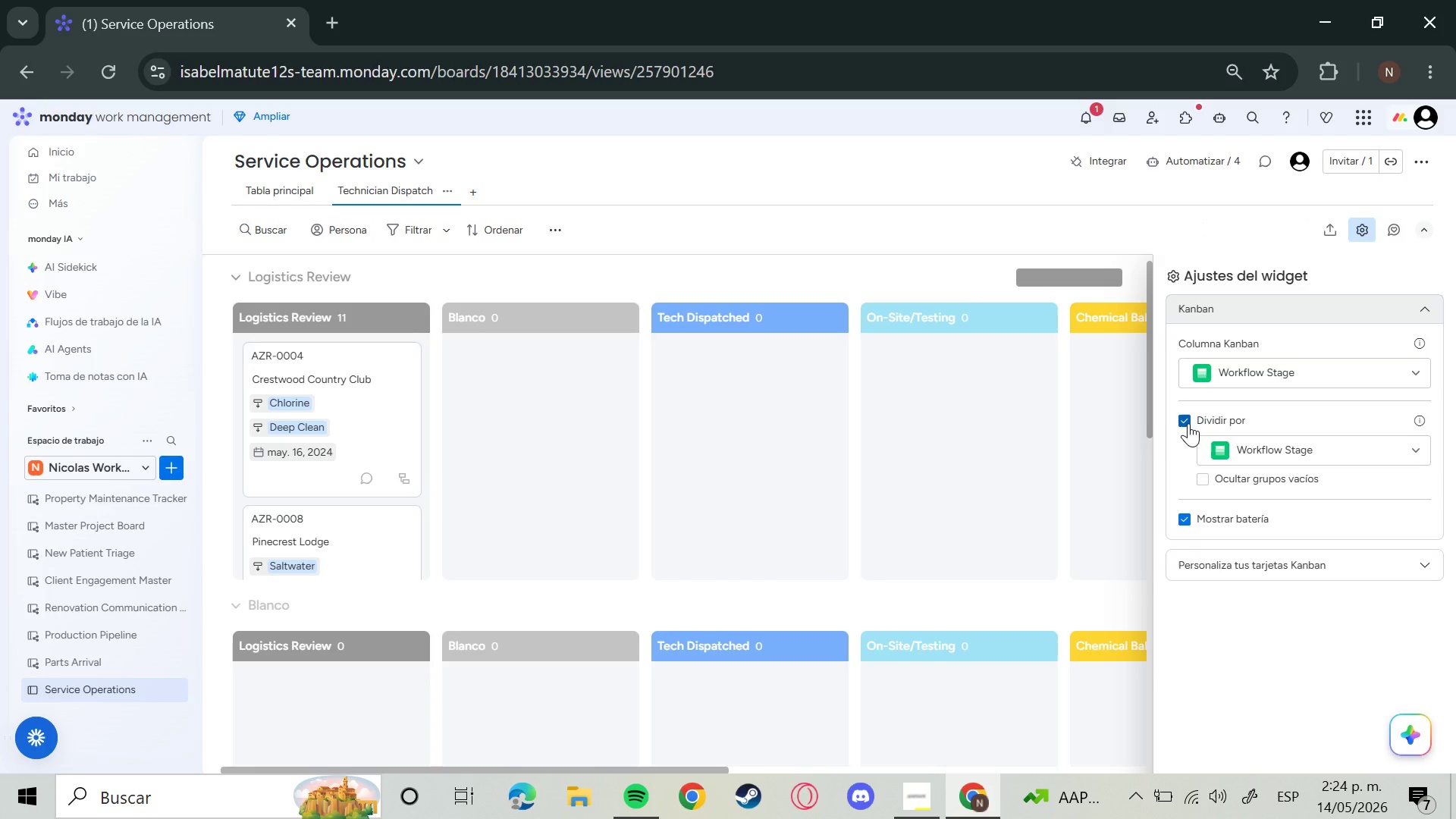 
left_click([1188, 423])
 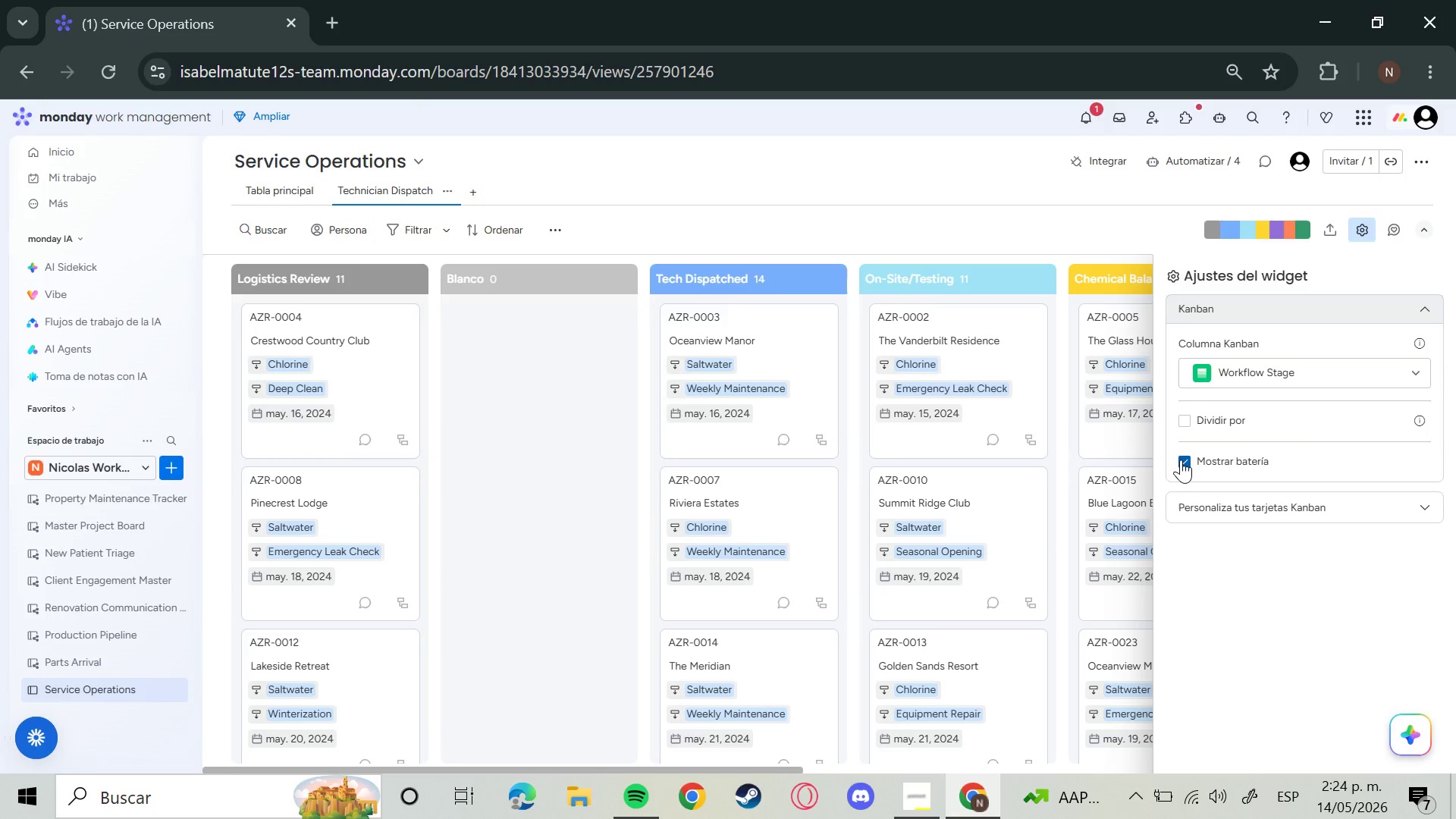 
left_click([1183, 462])
 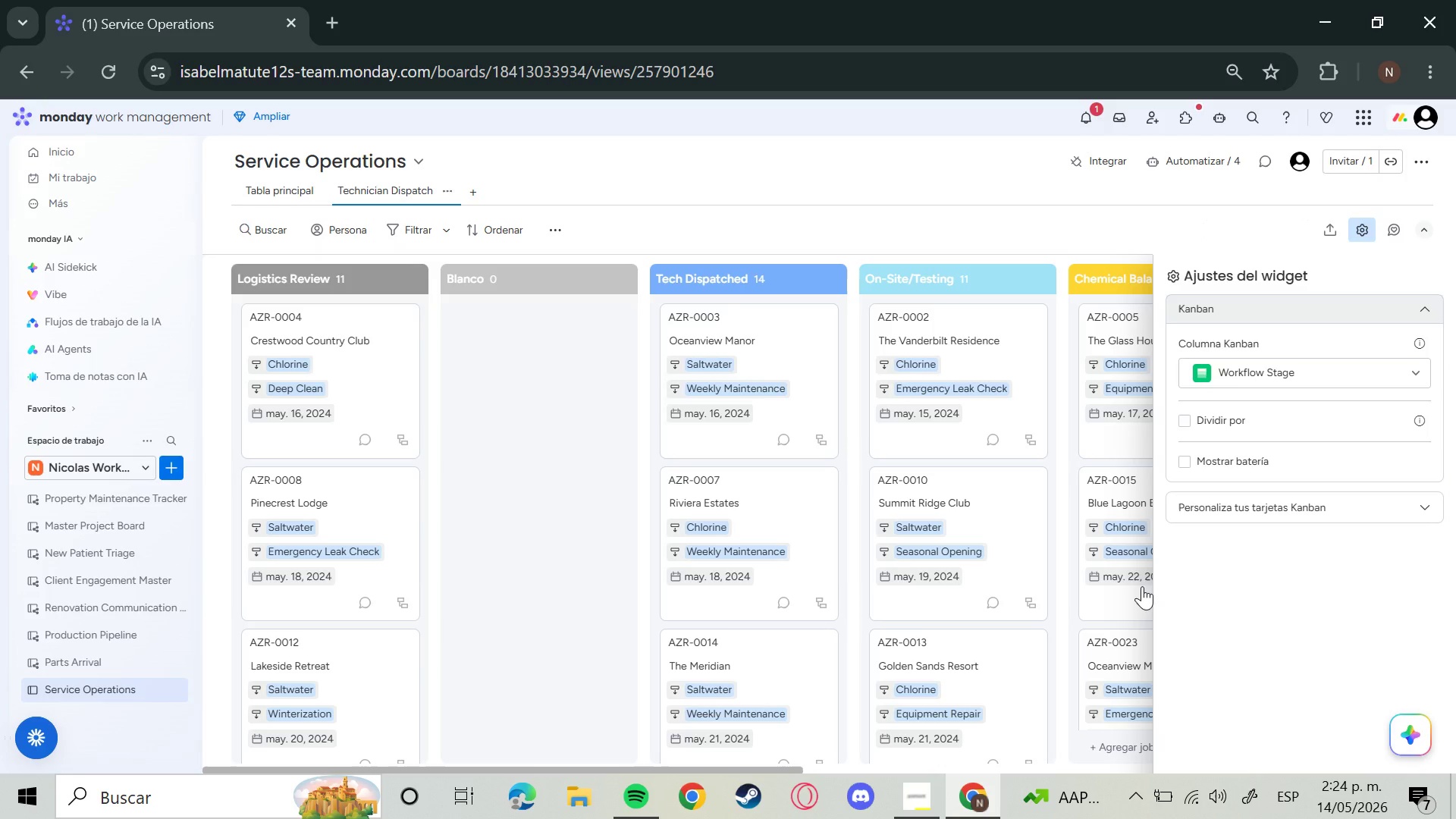 
wait(27.28)
 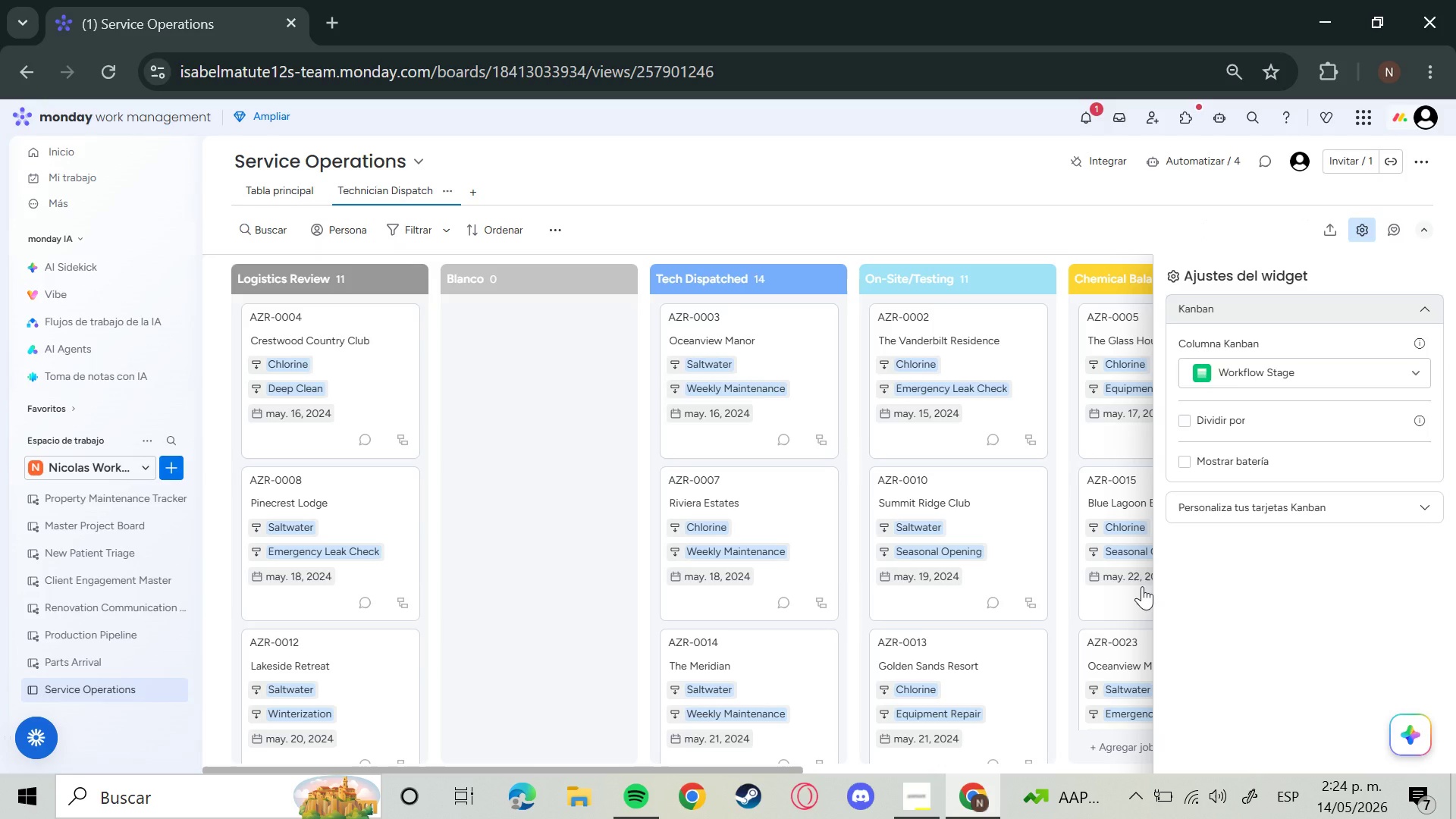 
left_click([1330, 519])
 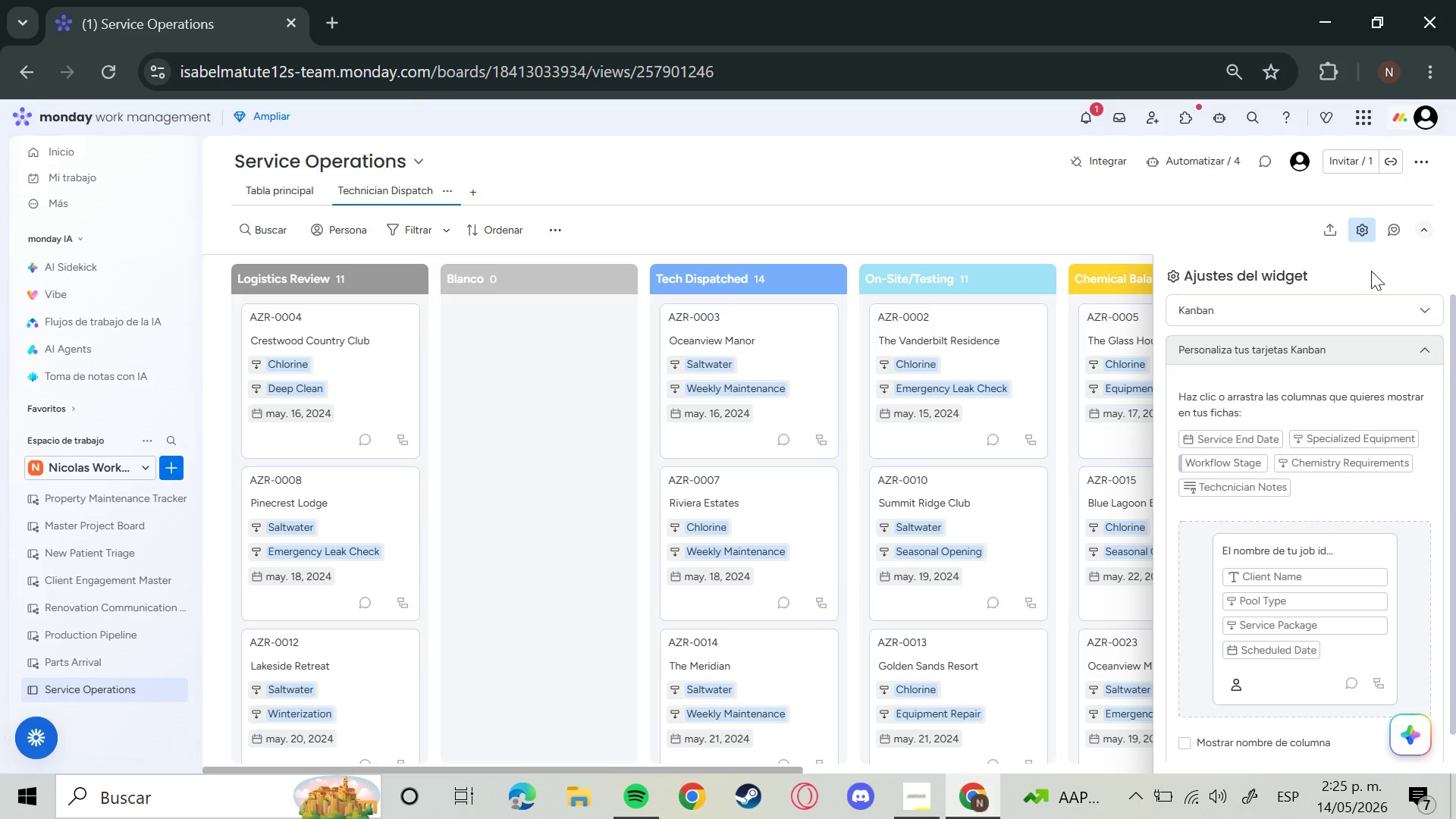 
left_click([1356, 233])
 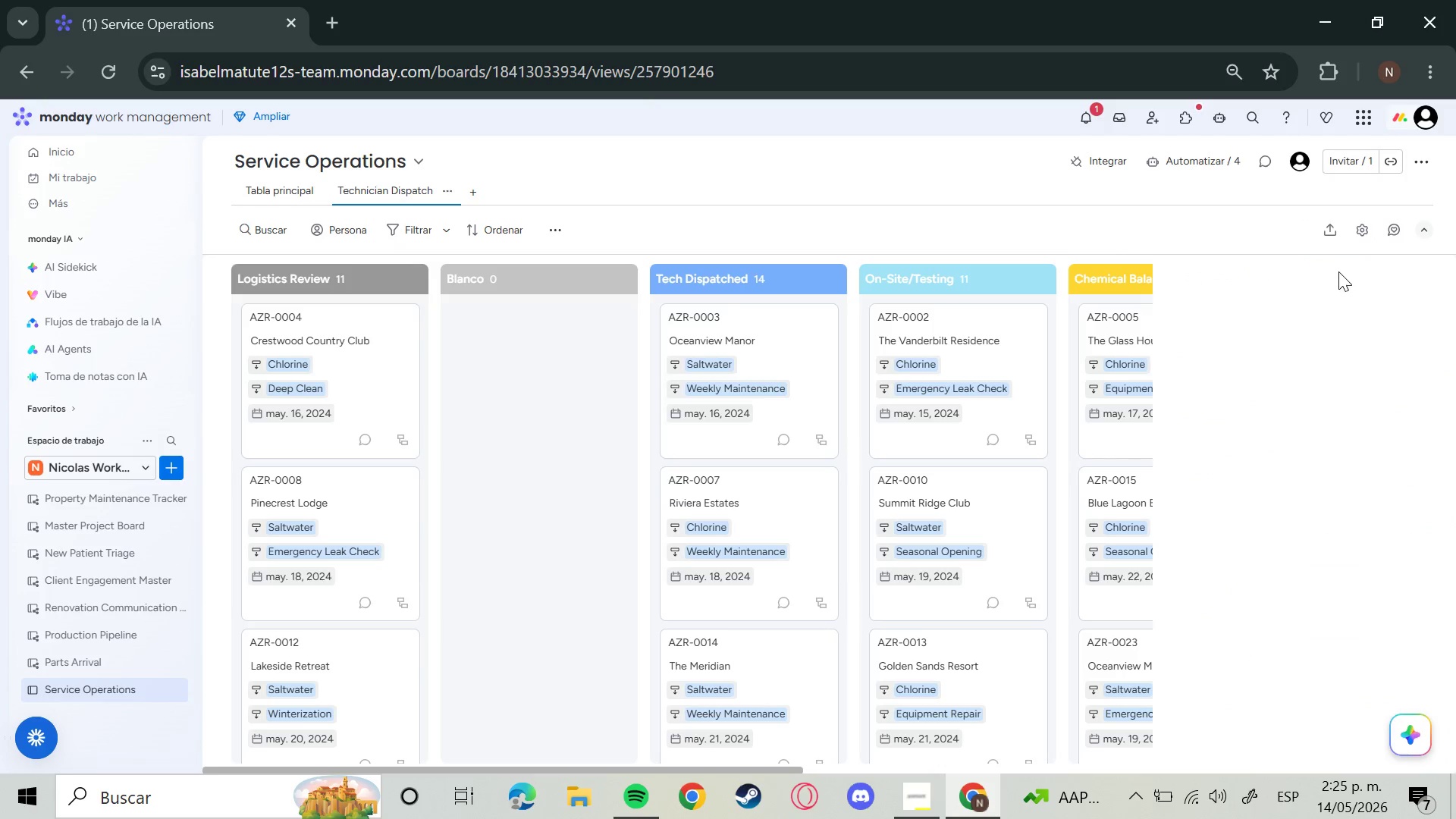 
mouse_move([1329, 300])
 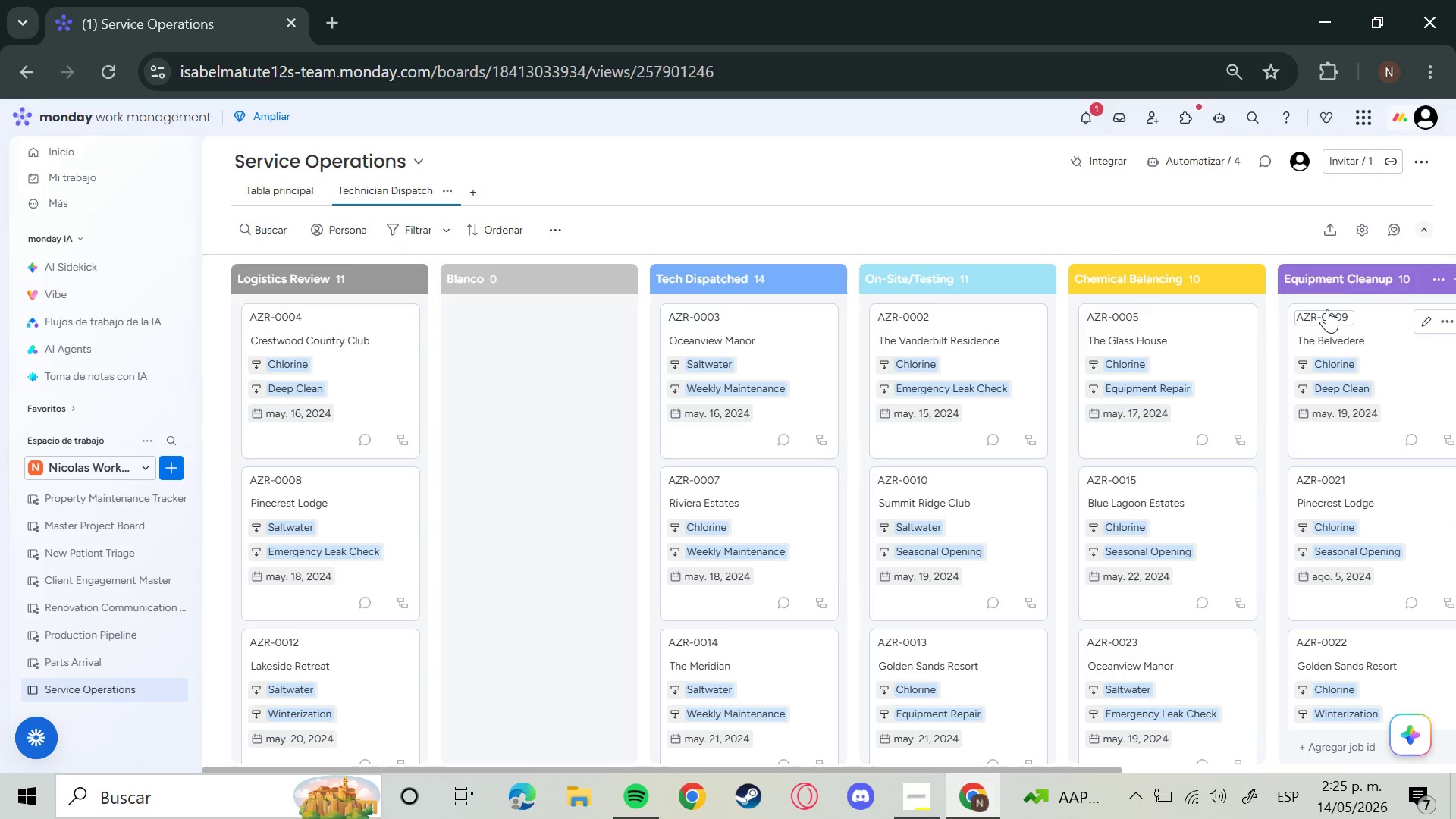 
mouse_move([1326, 316])
 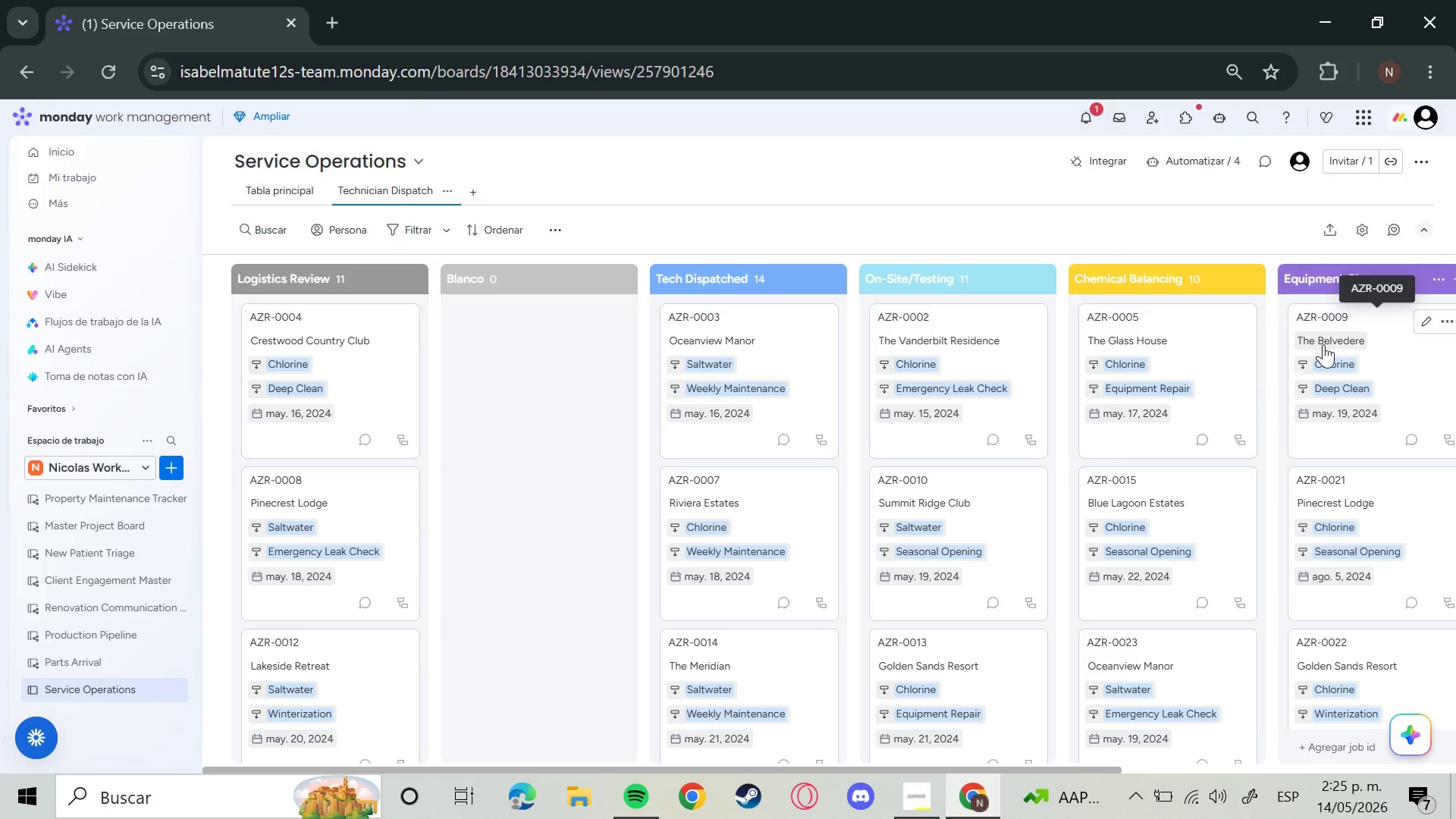 
mouse_move([1323, 348])
 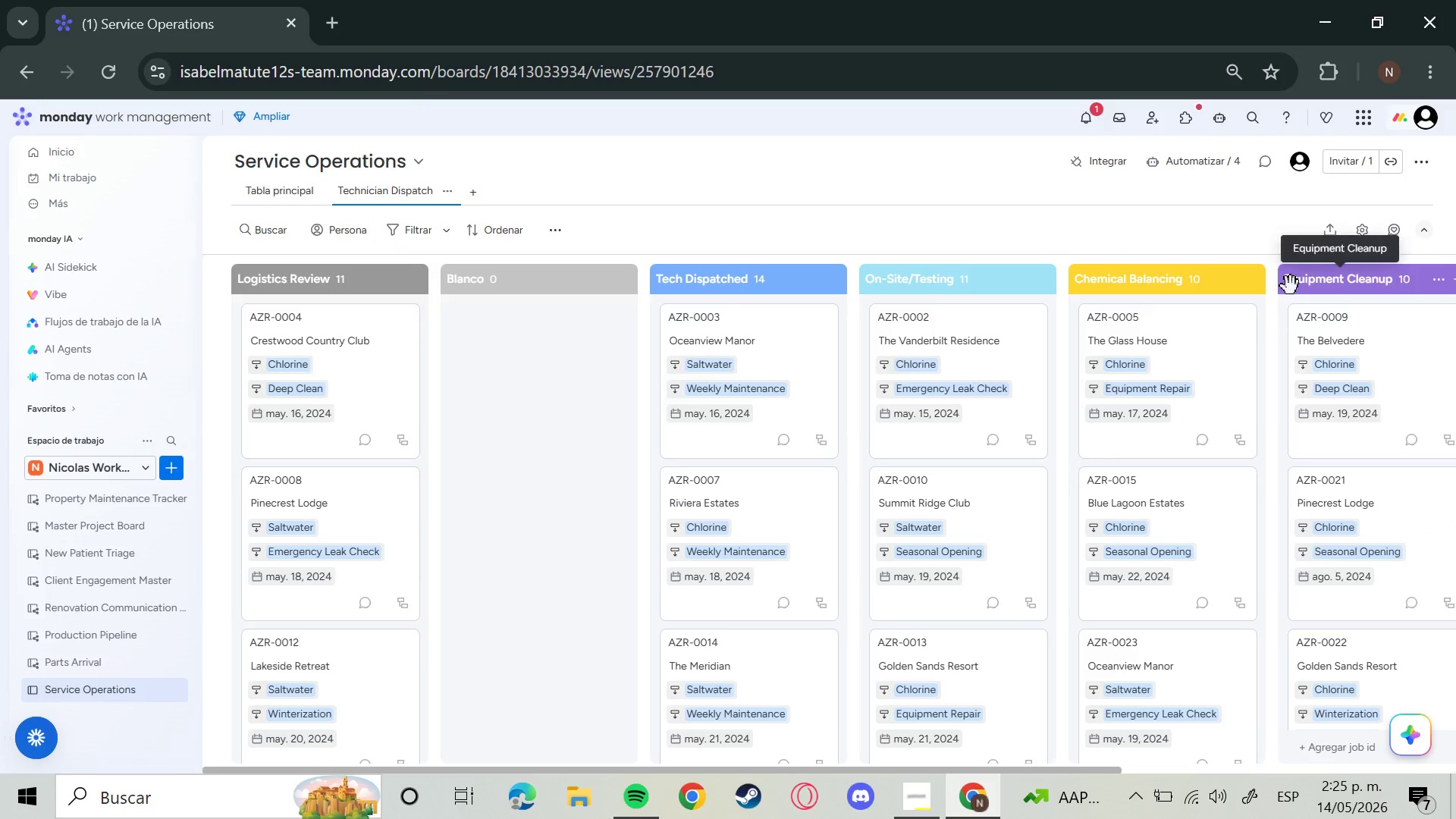 
mouse_move([1087, 398])
 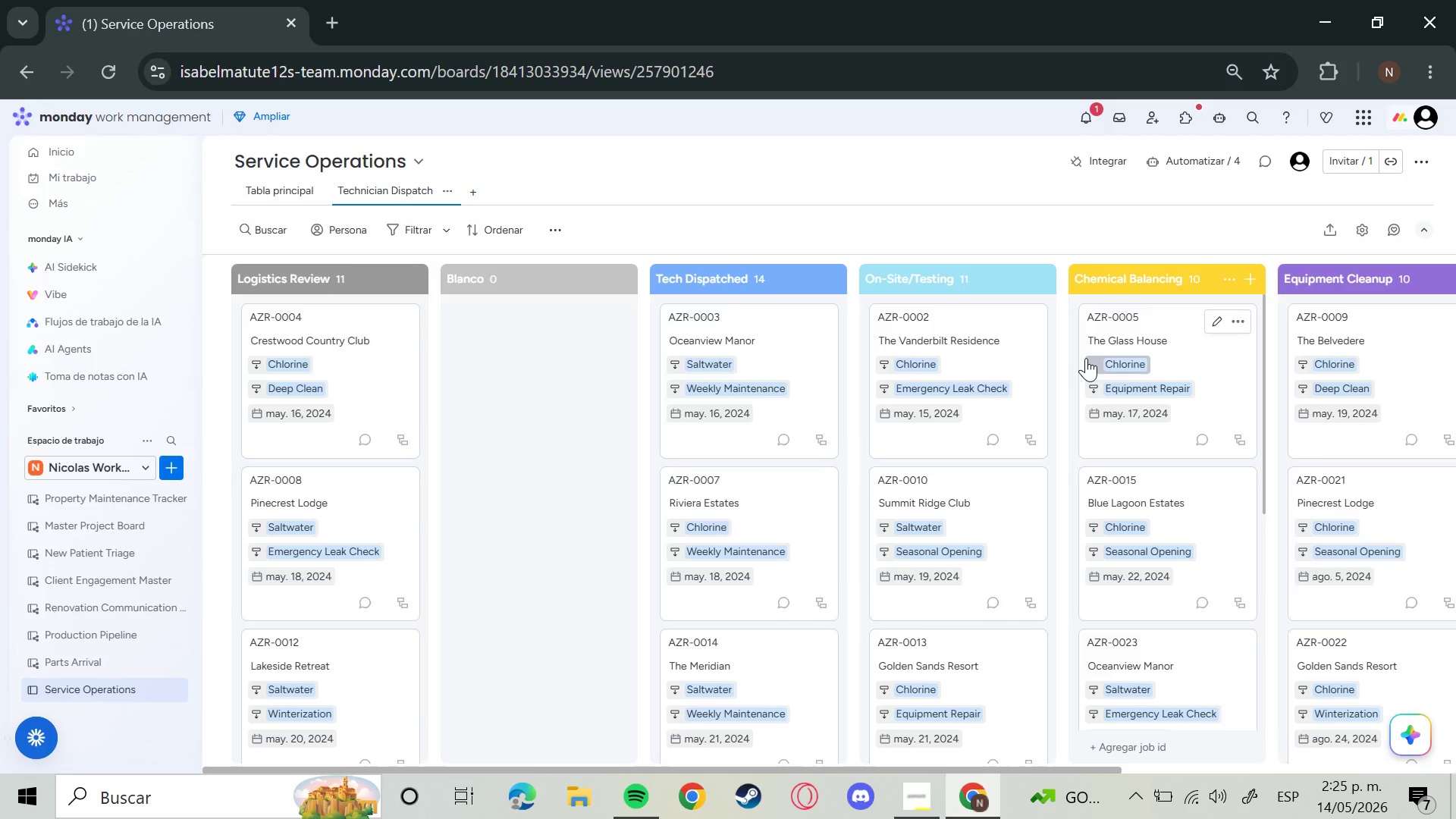 
wait(40.37)
 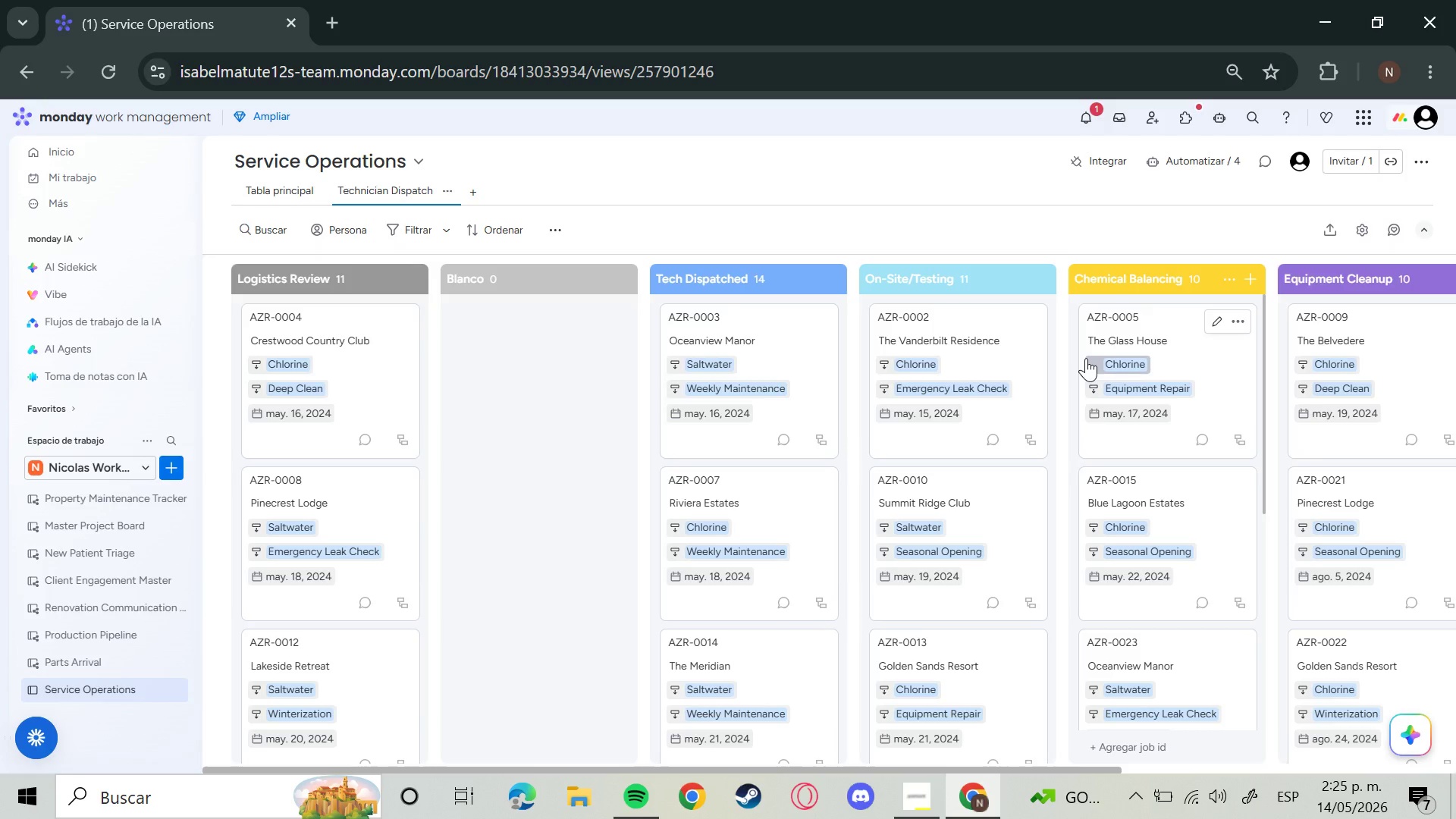 
left_click([1363, 224])
 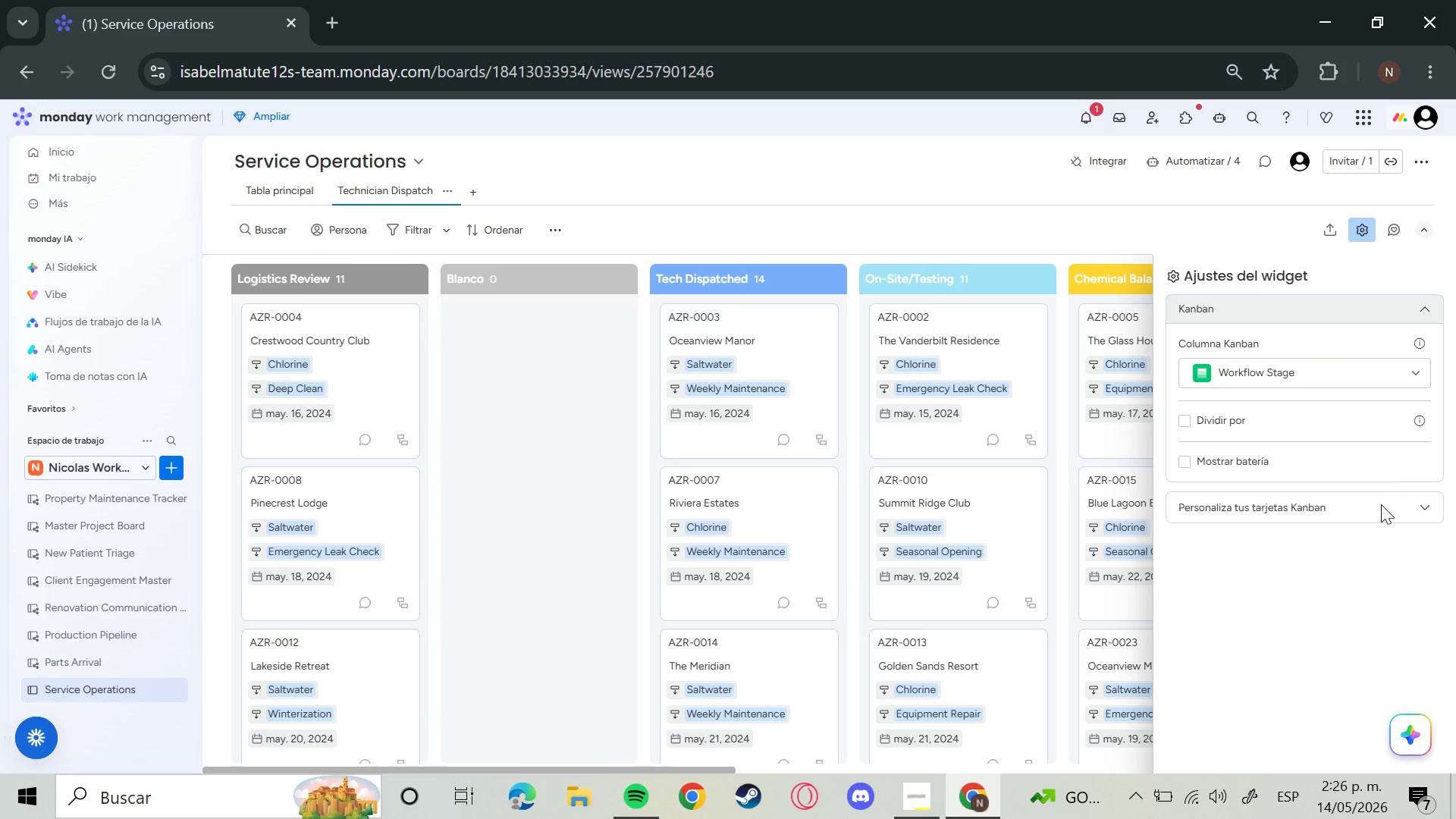 
left_click([1373, 518])
 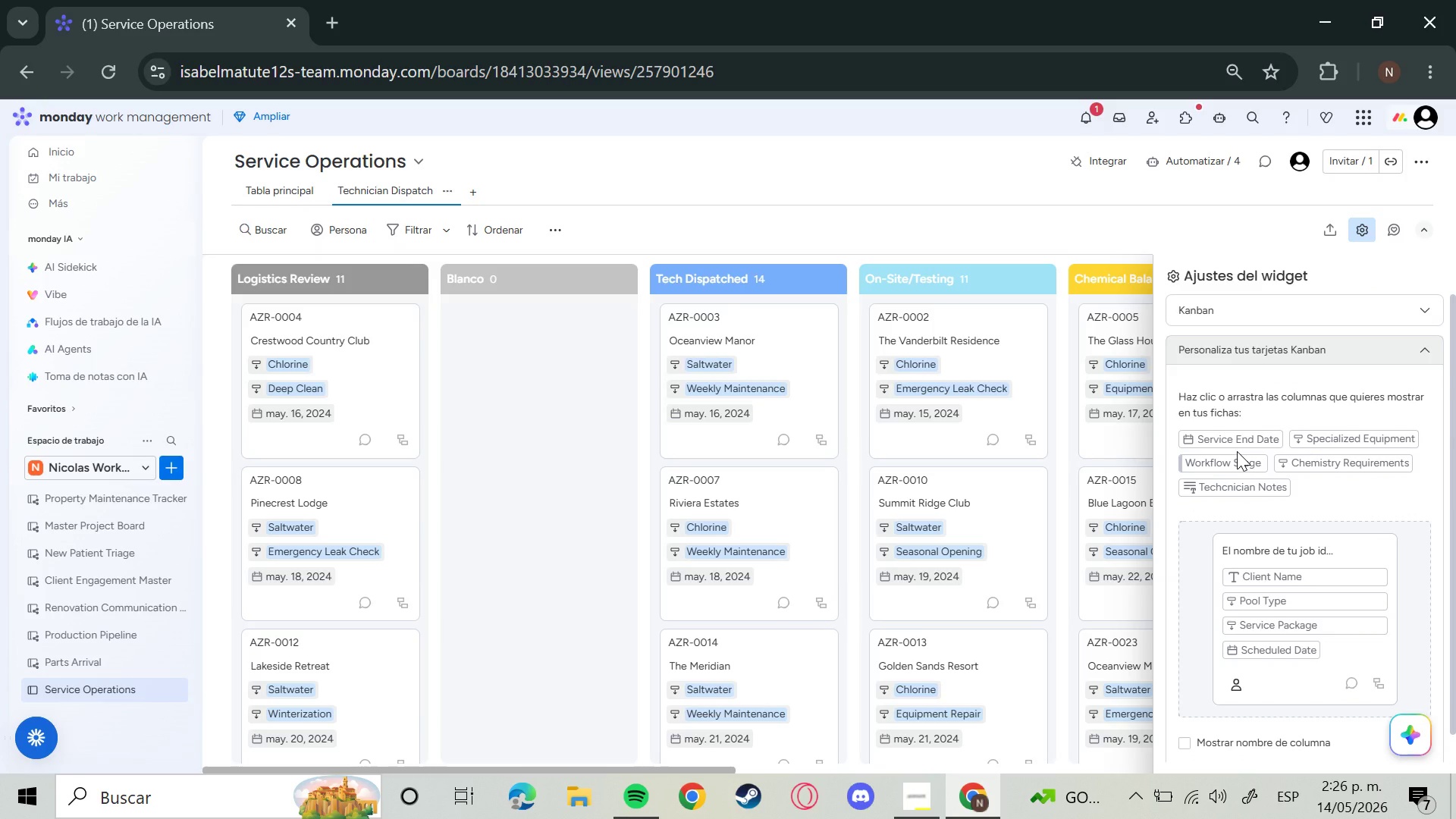 
wait(7.73)
 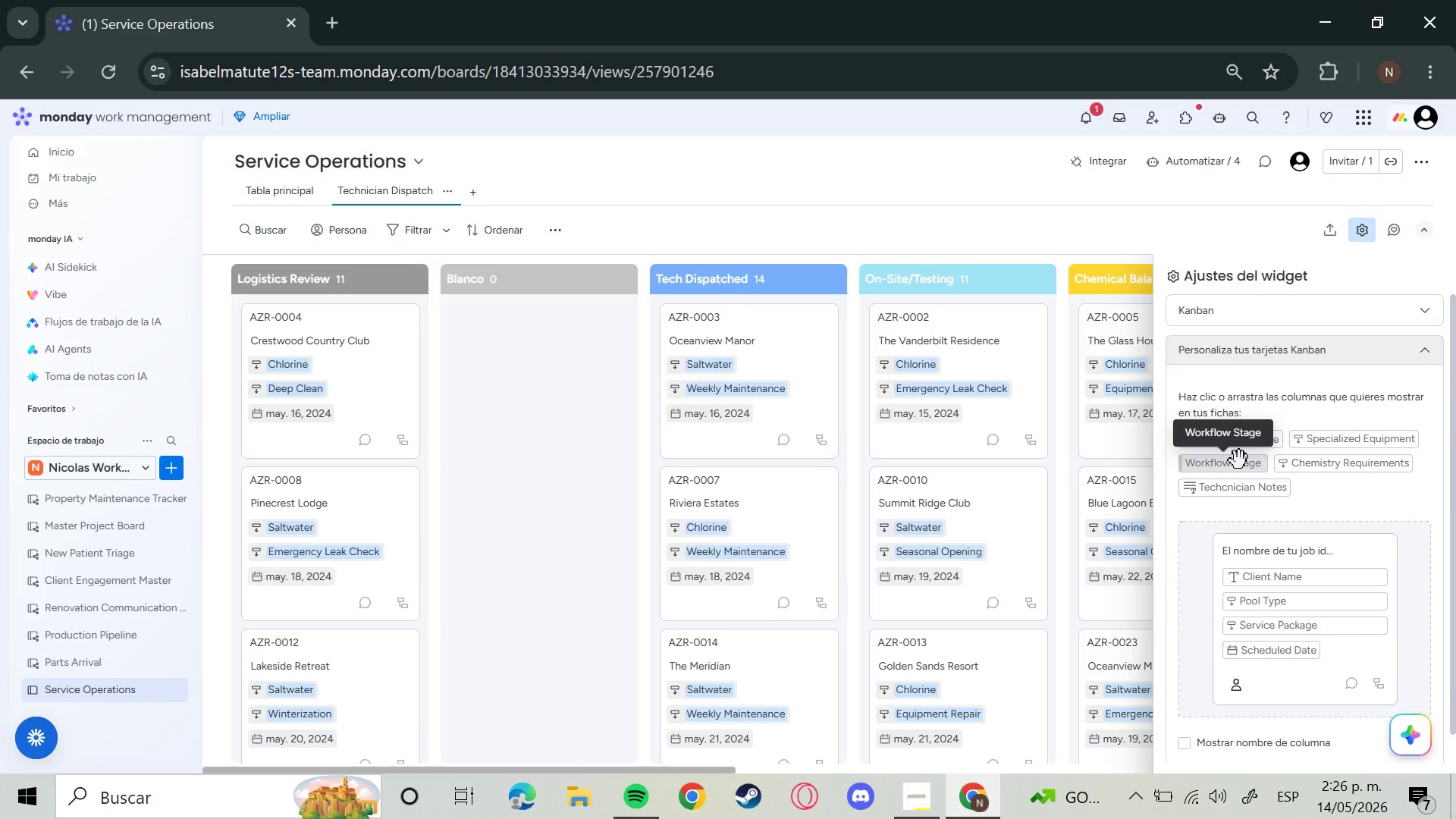 
scroll: coordinate [1254, 617], scroll_direction: down, amount: 4.0
 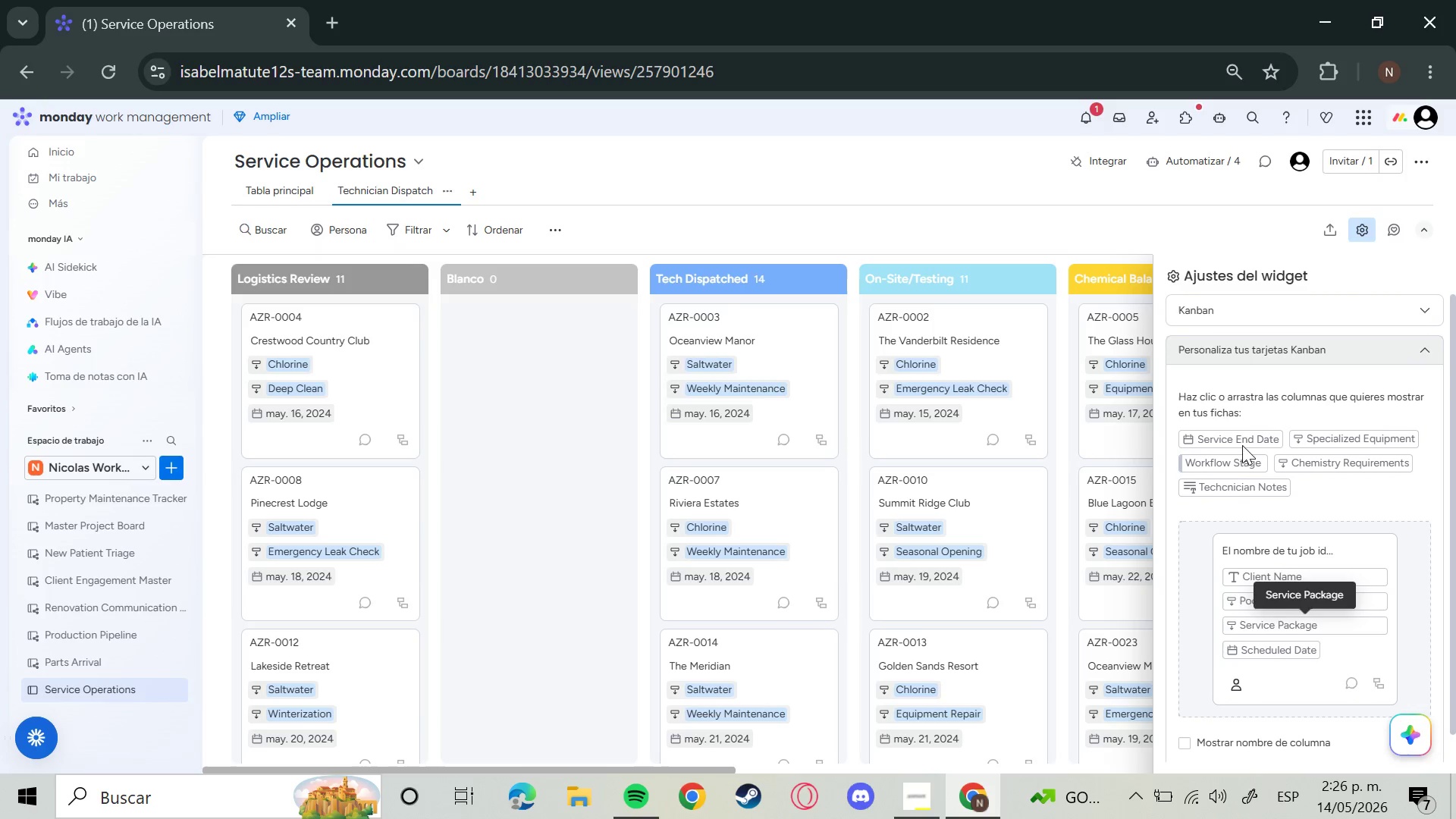 
mouse_move([1238, 473])
 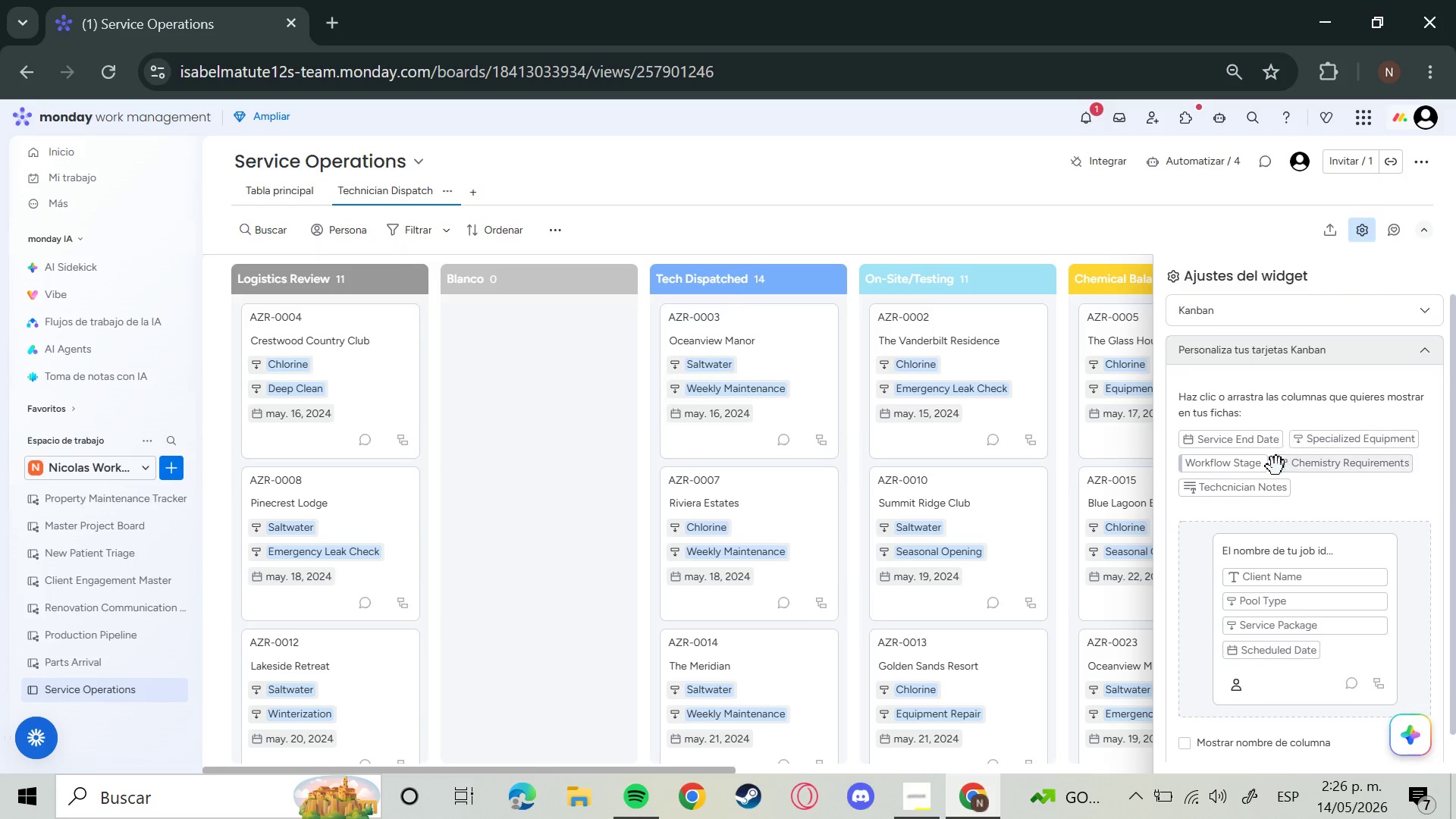 
scroll: coordinate [1242, 551], scroll_direction: down, amount: 4.0
 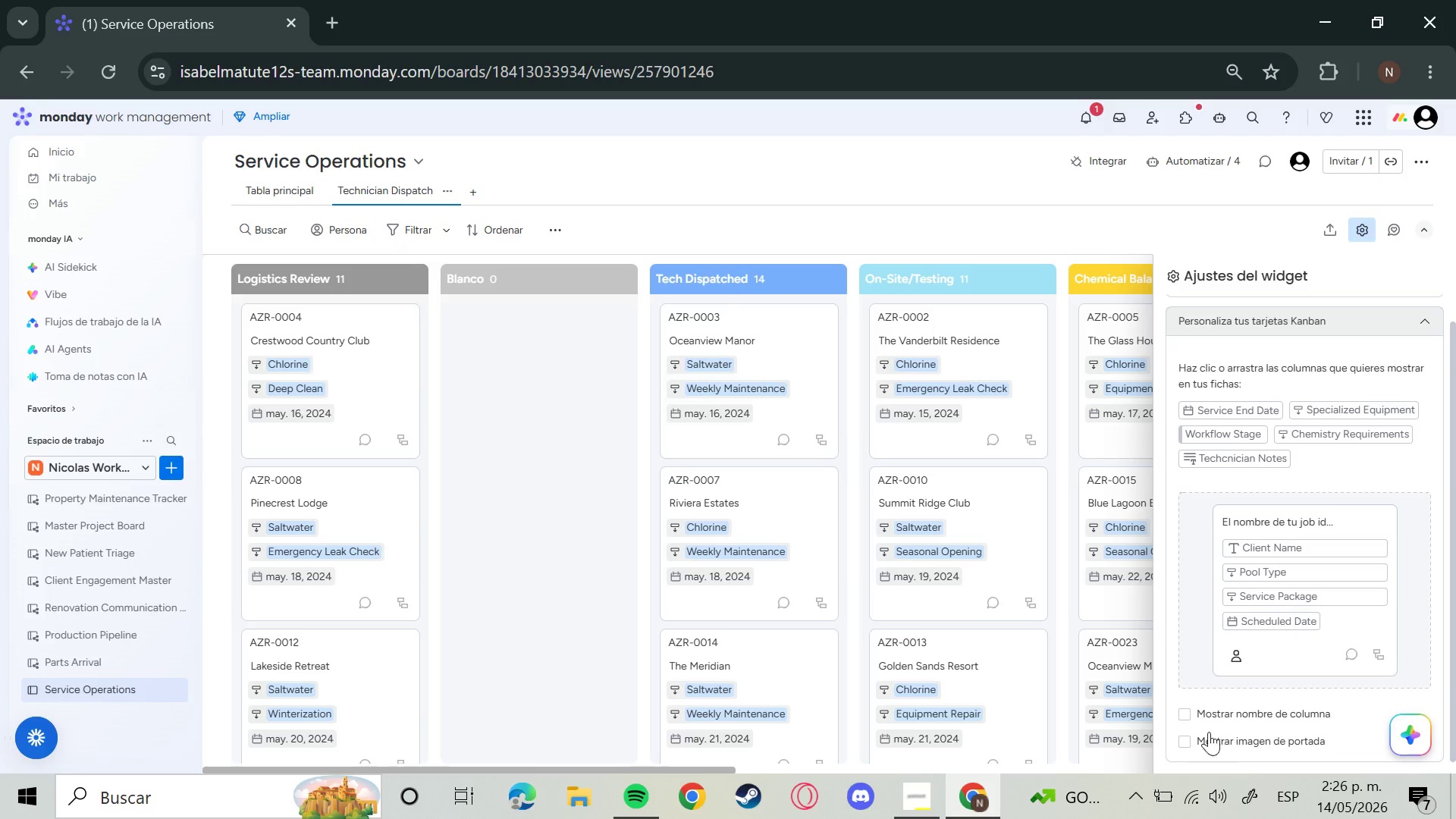 
left_click([1188, 716])
 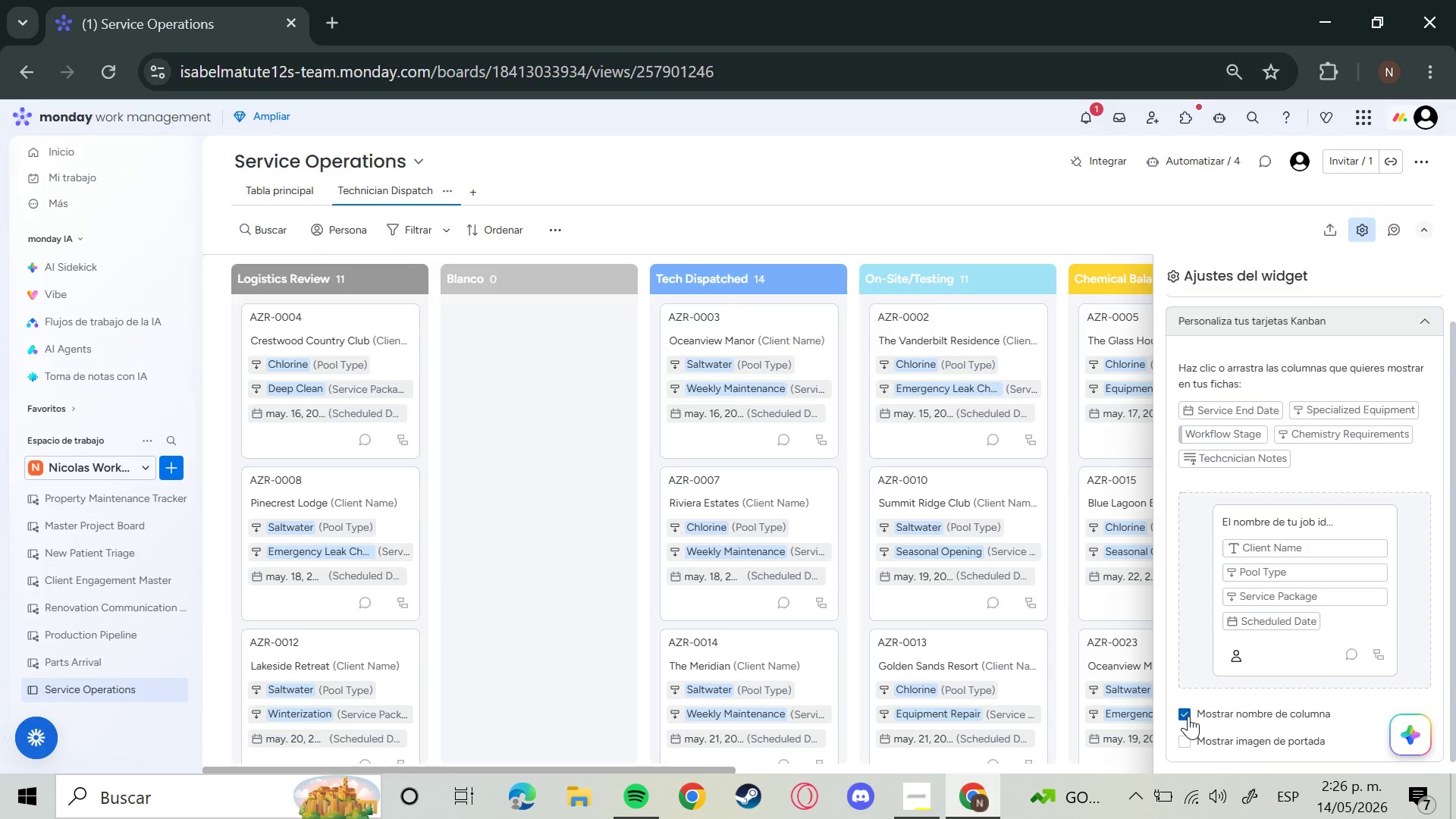 
left_click([1188, 716])
 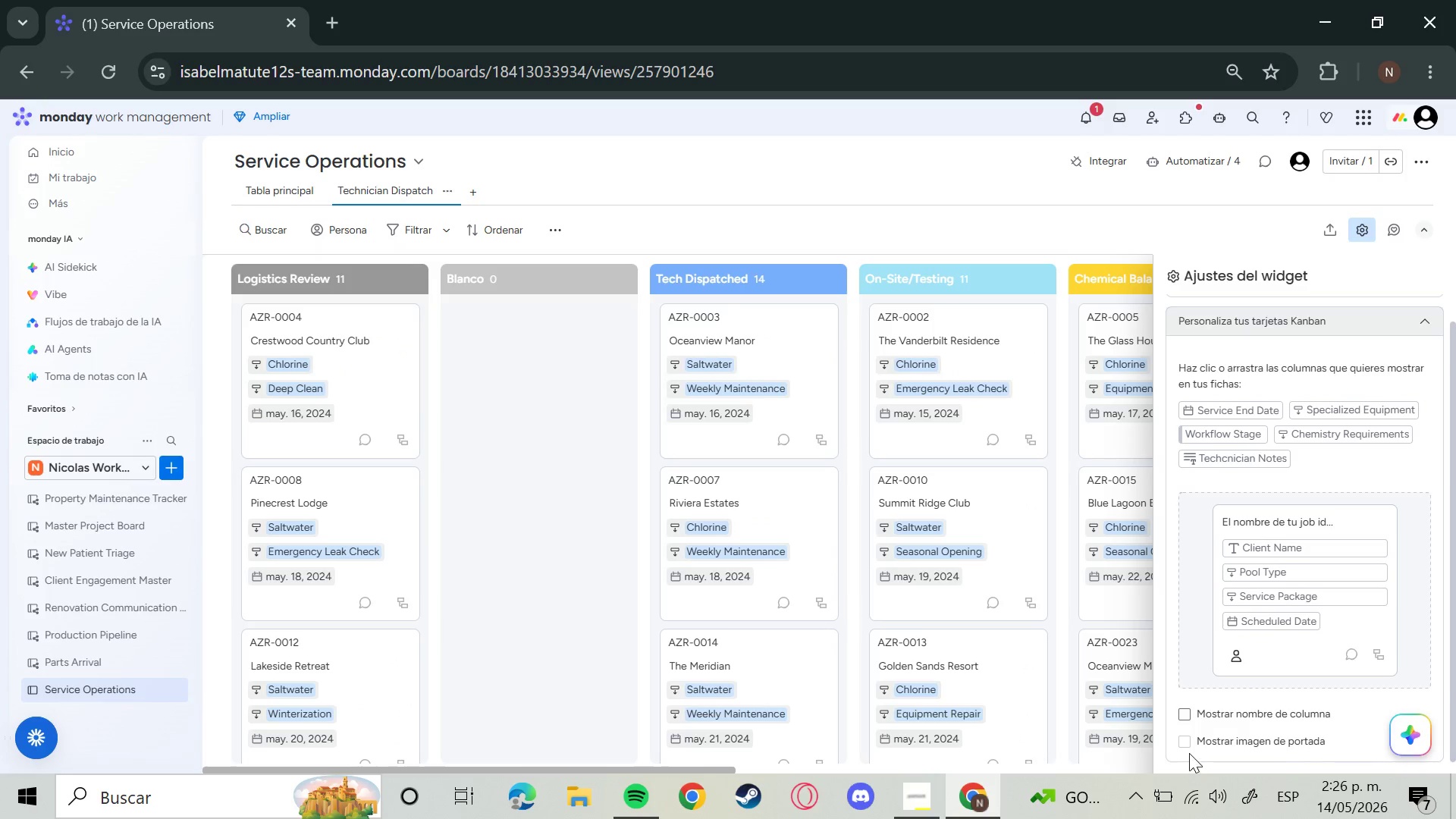 
left_click([1189, 742])
 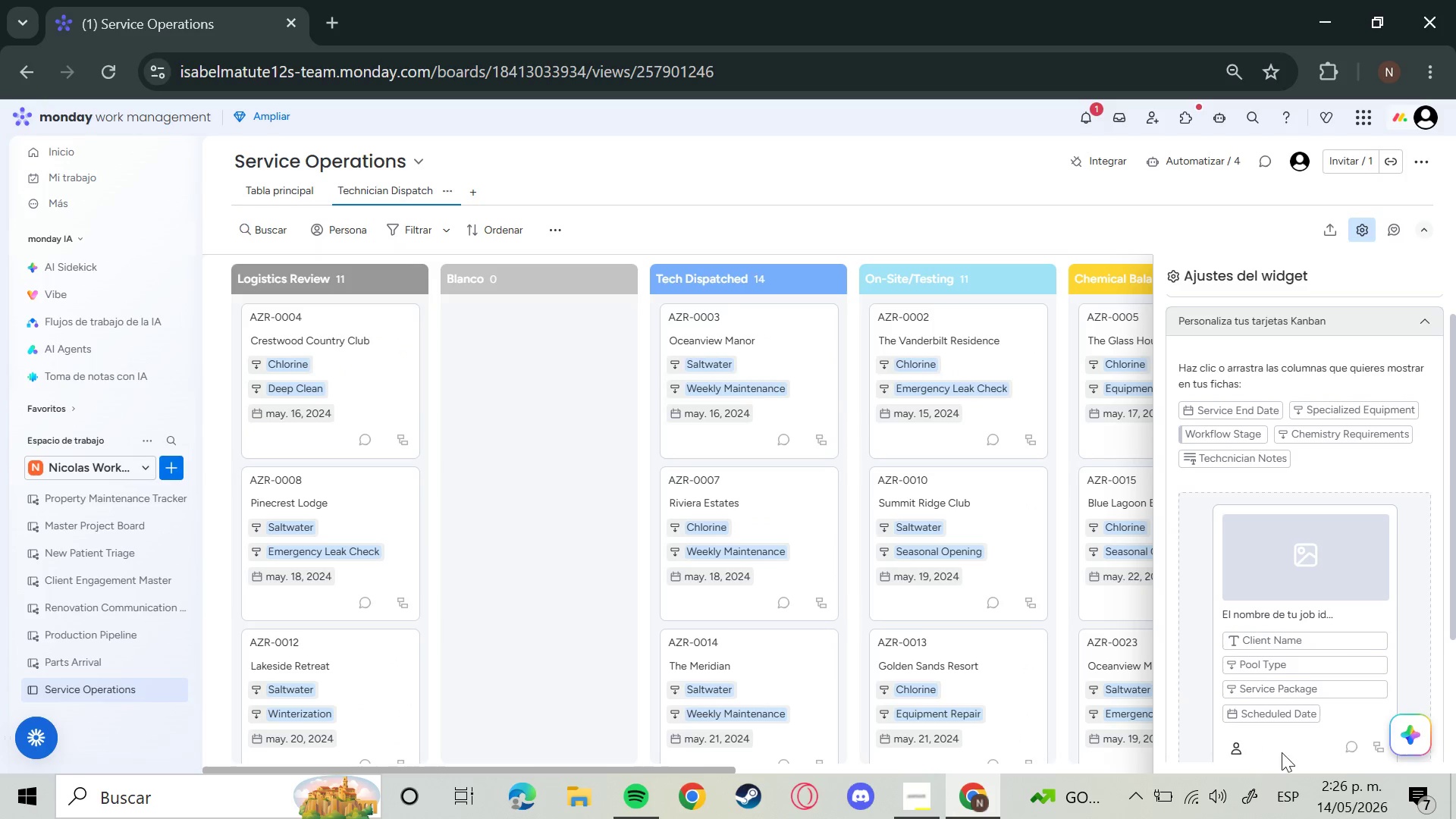 
scroll: coordinate [1318, 746], scroll_direction: down, amount: 4.0
 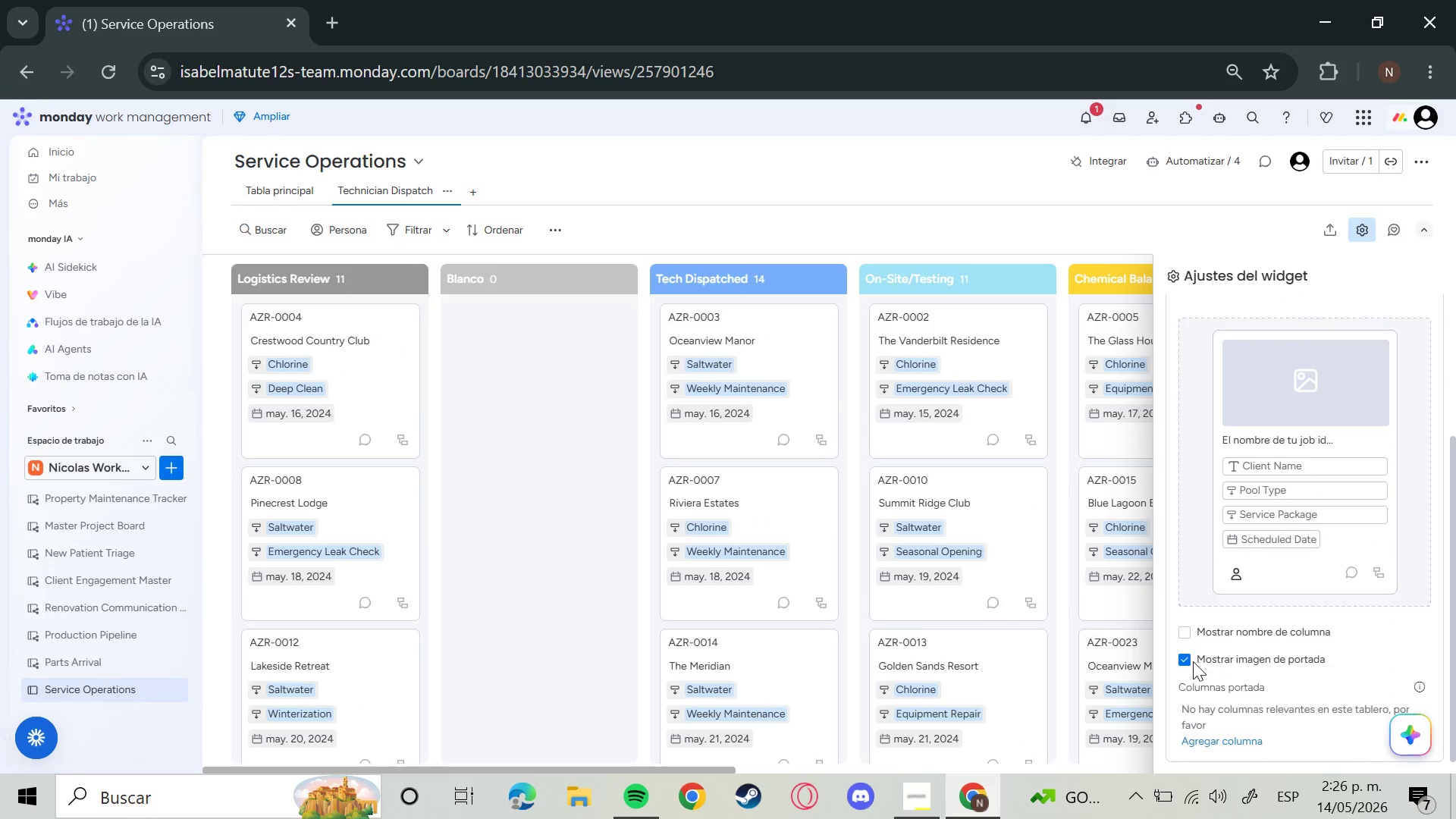 
left_click([1192, 661])
 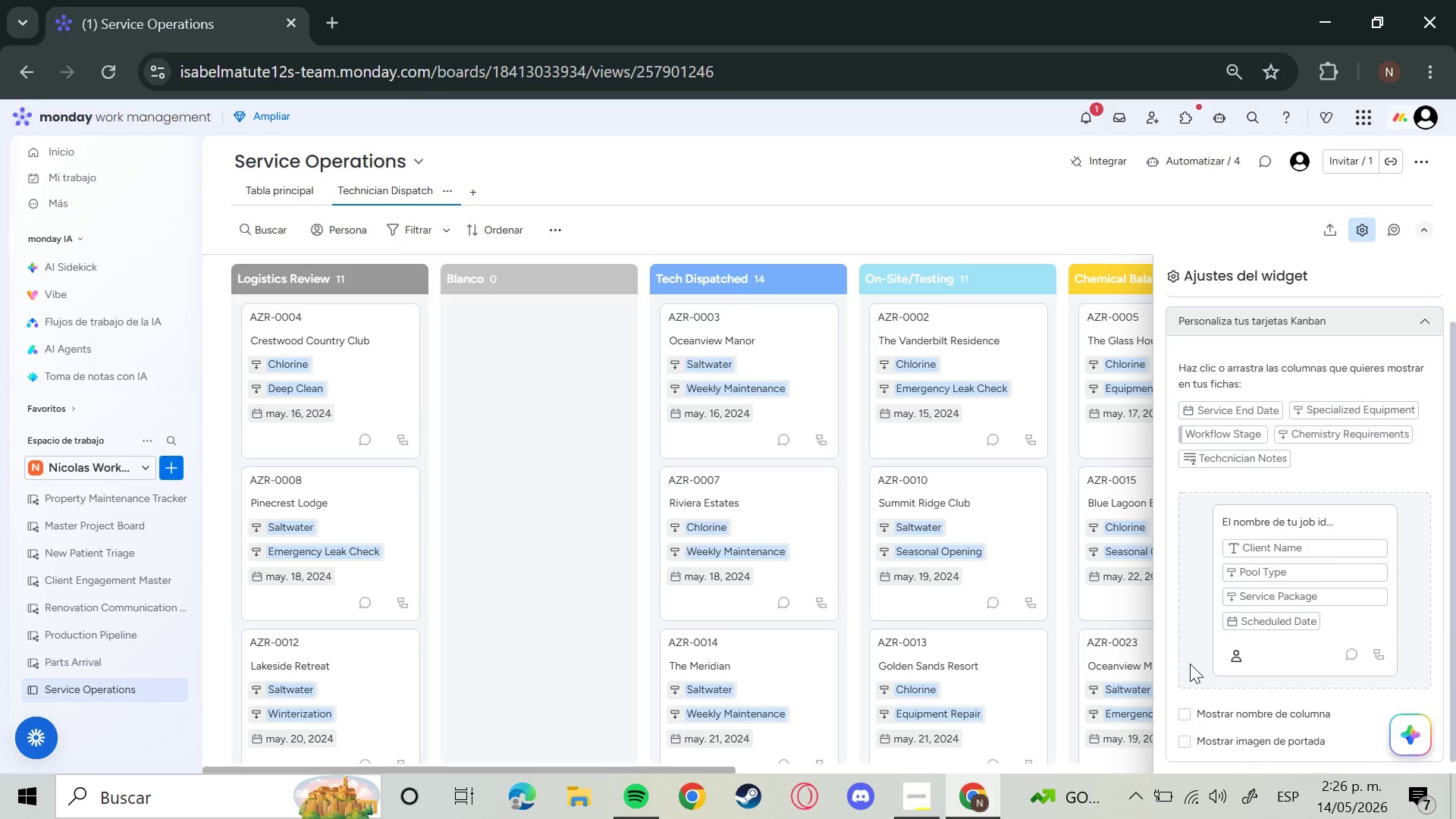 
scroll: coordinate [1191, 664], scroll_direction: up, amount: 5.0
 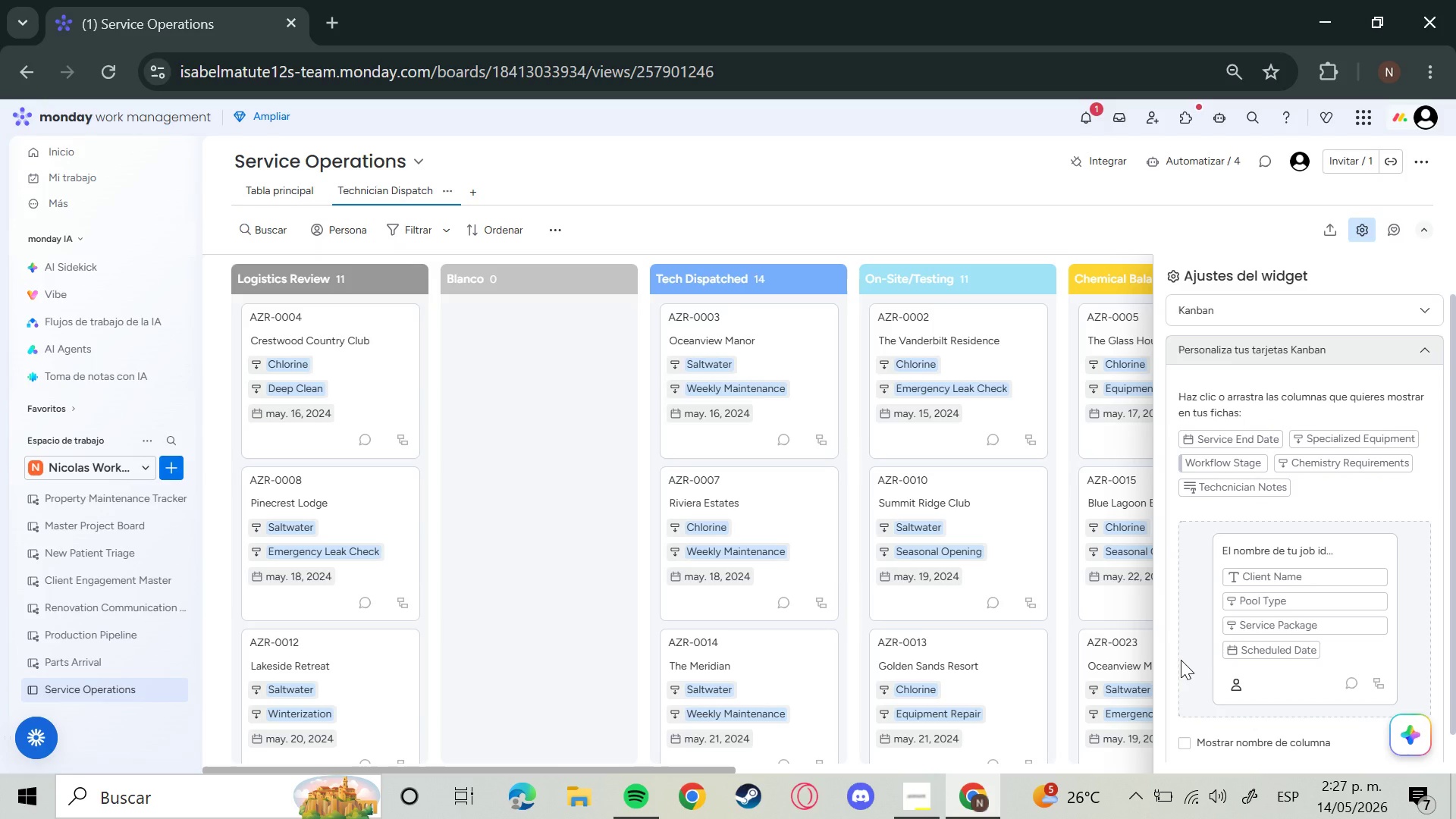 
wait(72.76)
 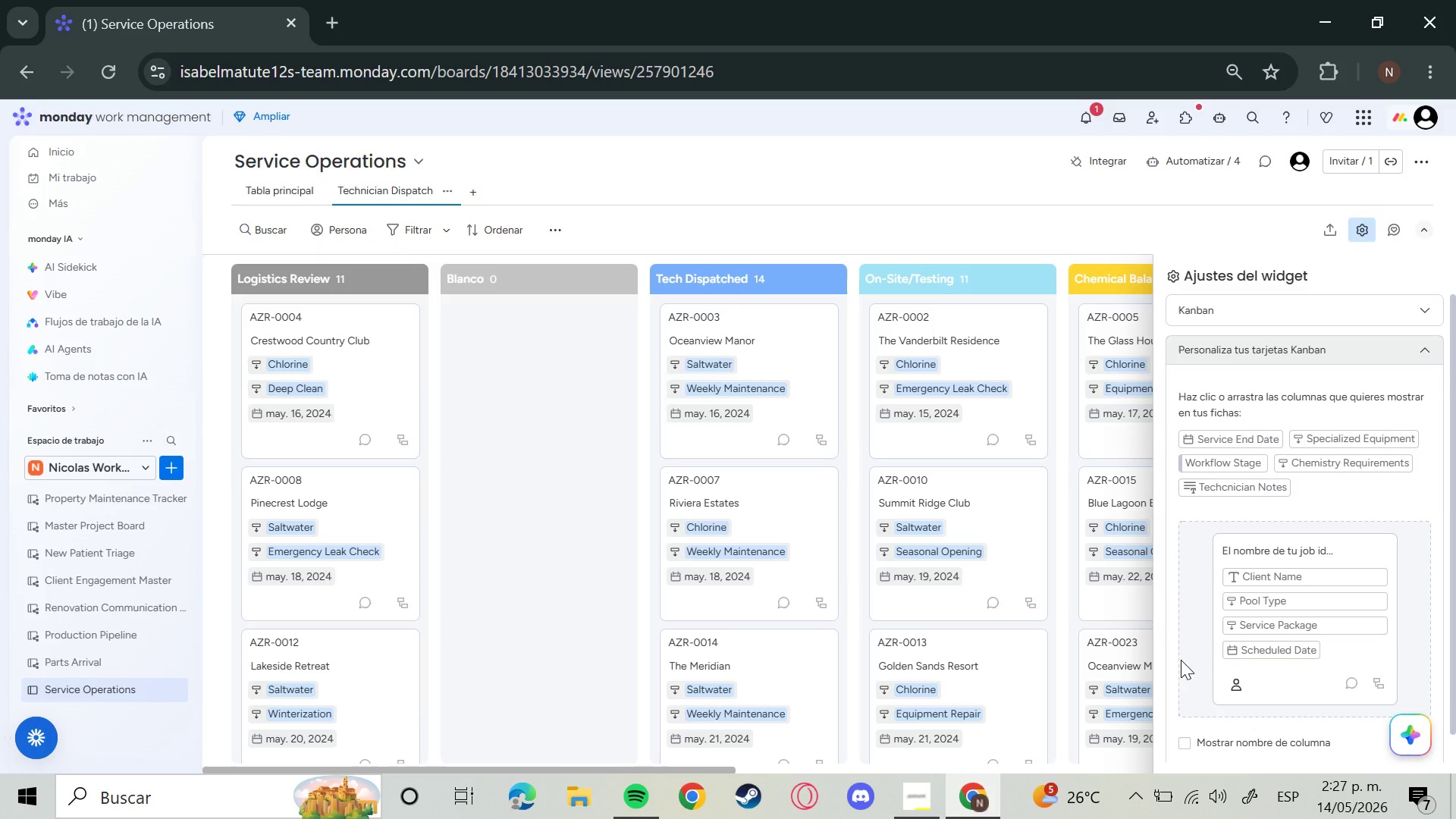 
left_click([1360, 242])
 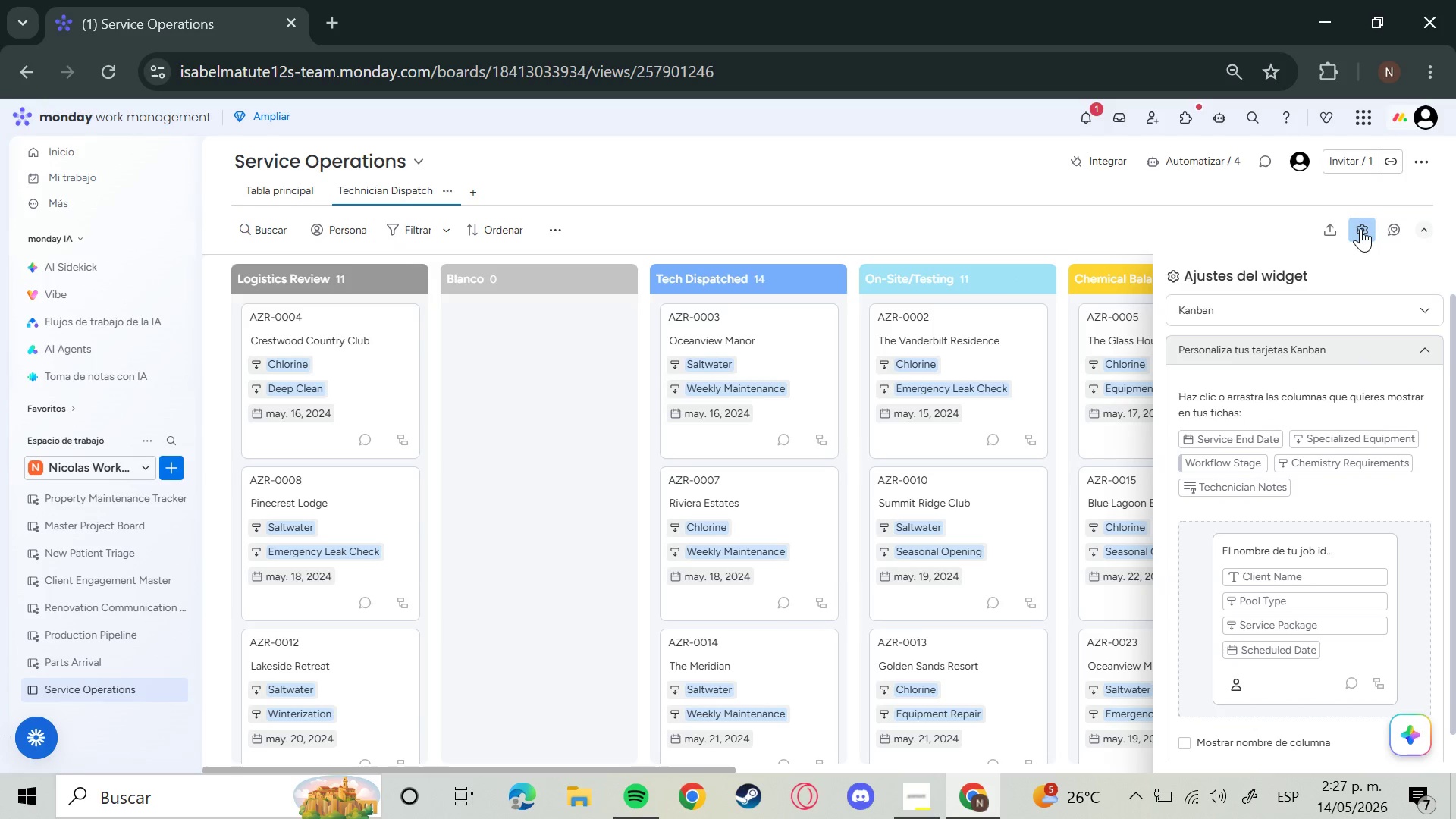 
left_click([1360, 228])
 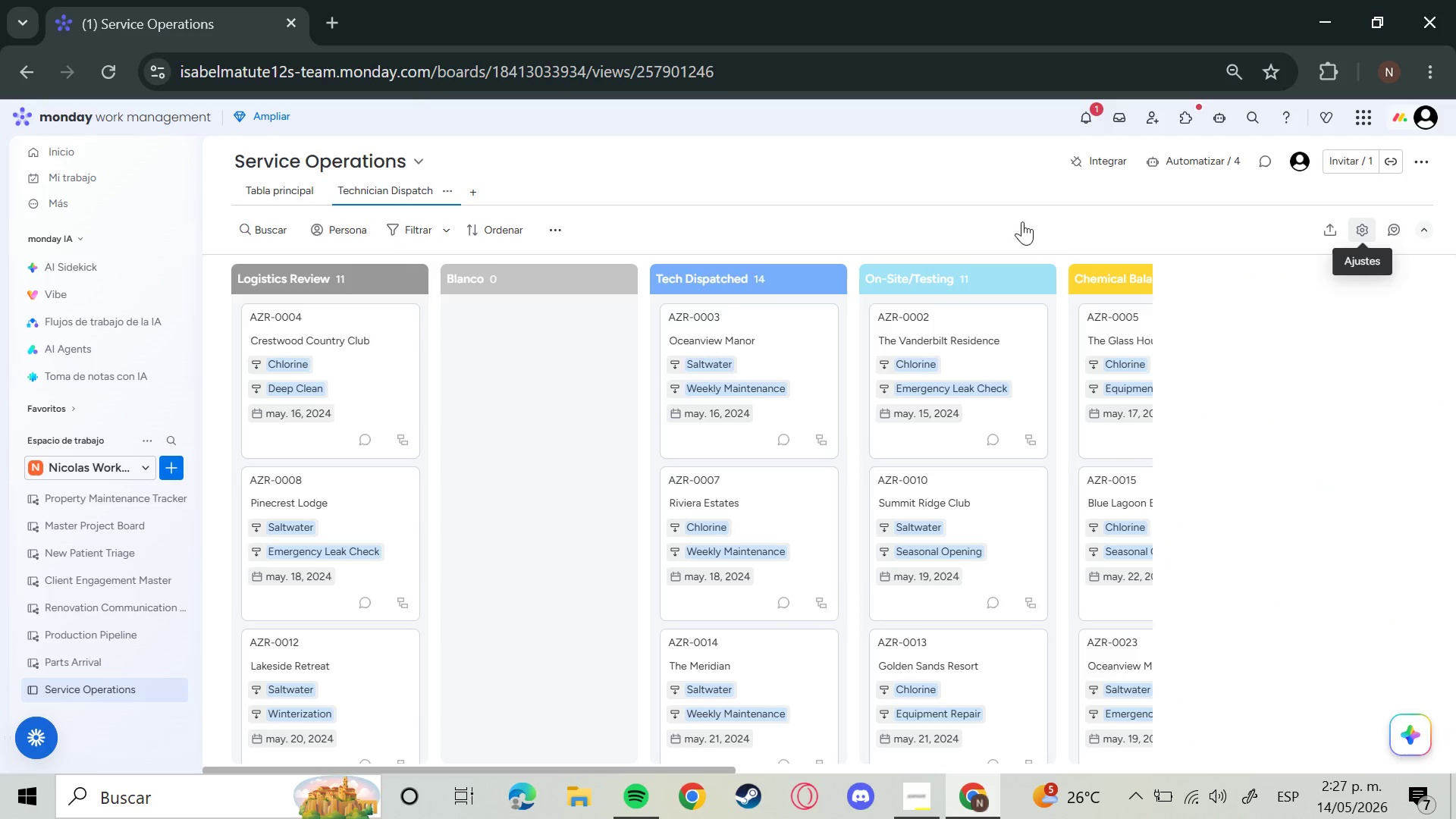 
left_click([1022, 221])
 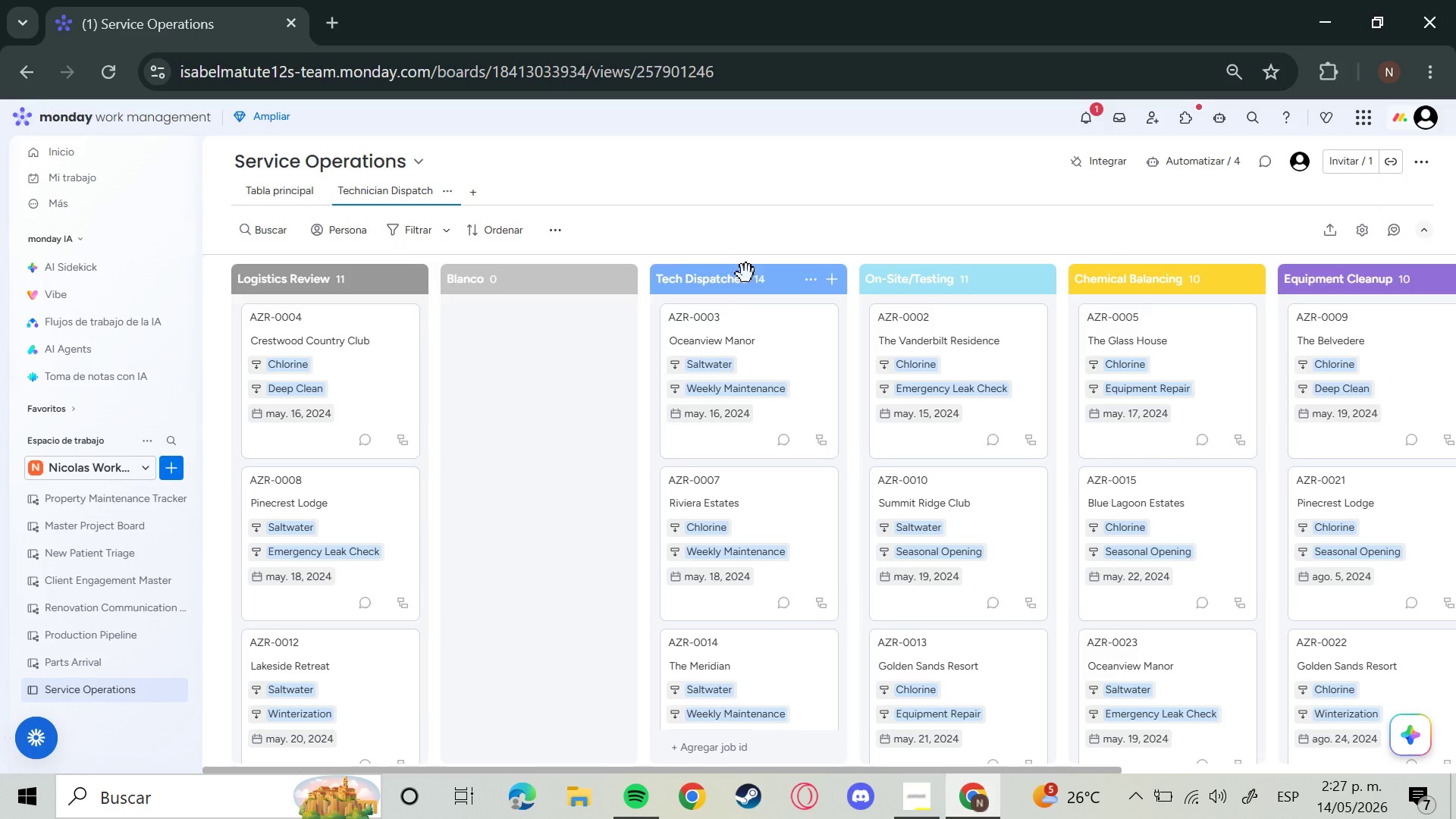 
left_click_drag(start_coordinate=[786, 279], to_coordinate=[536, 265])
 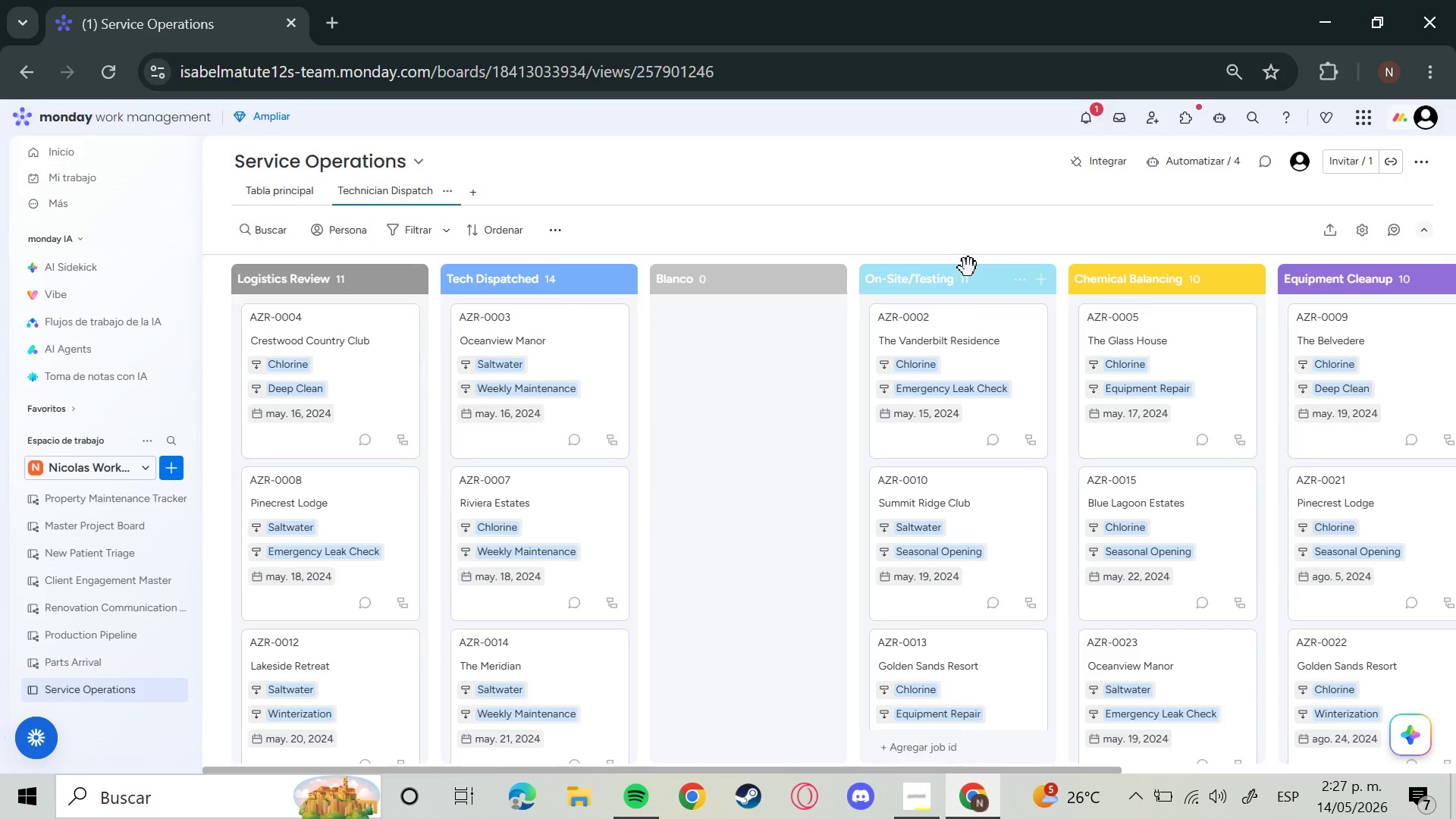 
left_click_drag(start_coordinate=[986, 286], to_coordinate=[761, 267])
 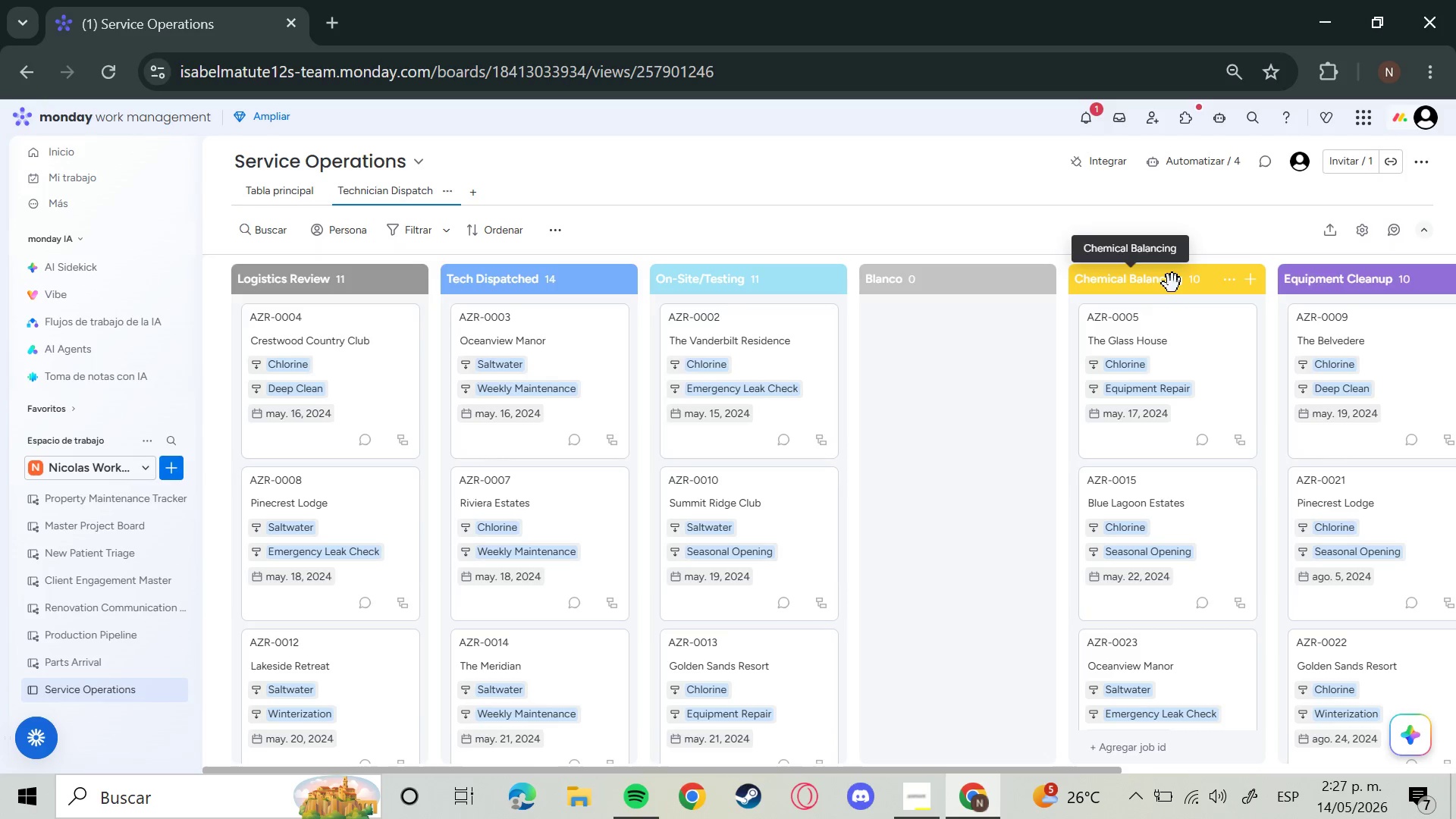 
left_click_drag(start_coordinate=[1172, 284], to_coordinate=[918, 271])
 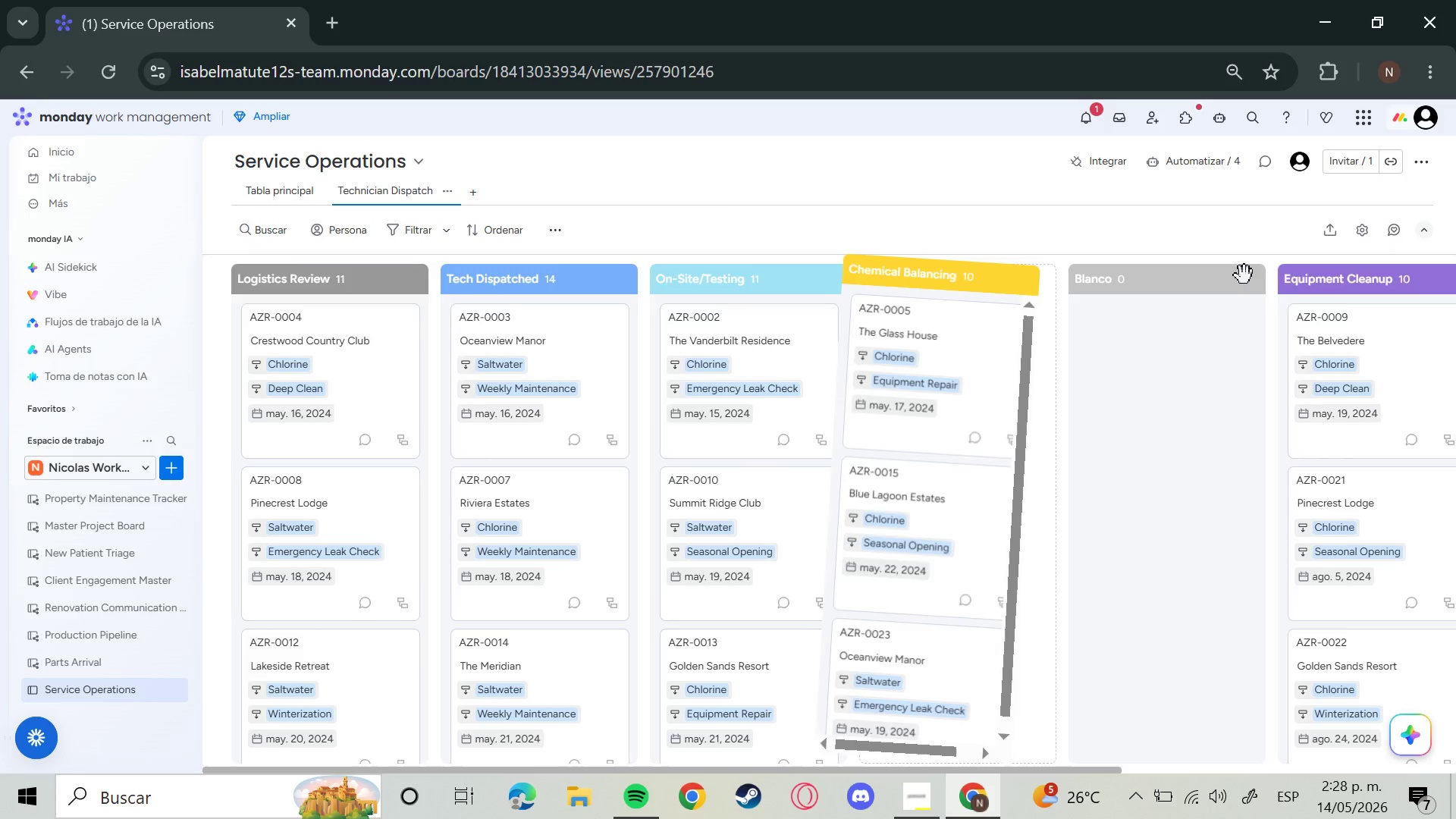 
mouse_move([1306, 264])
 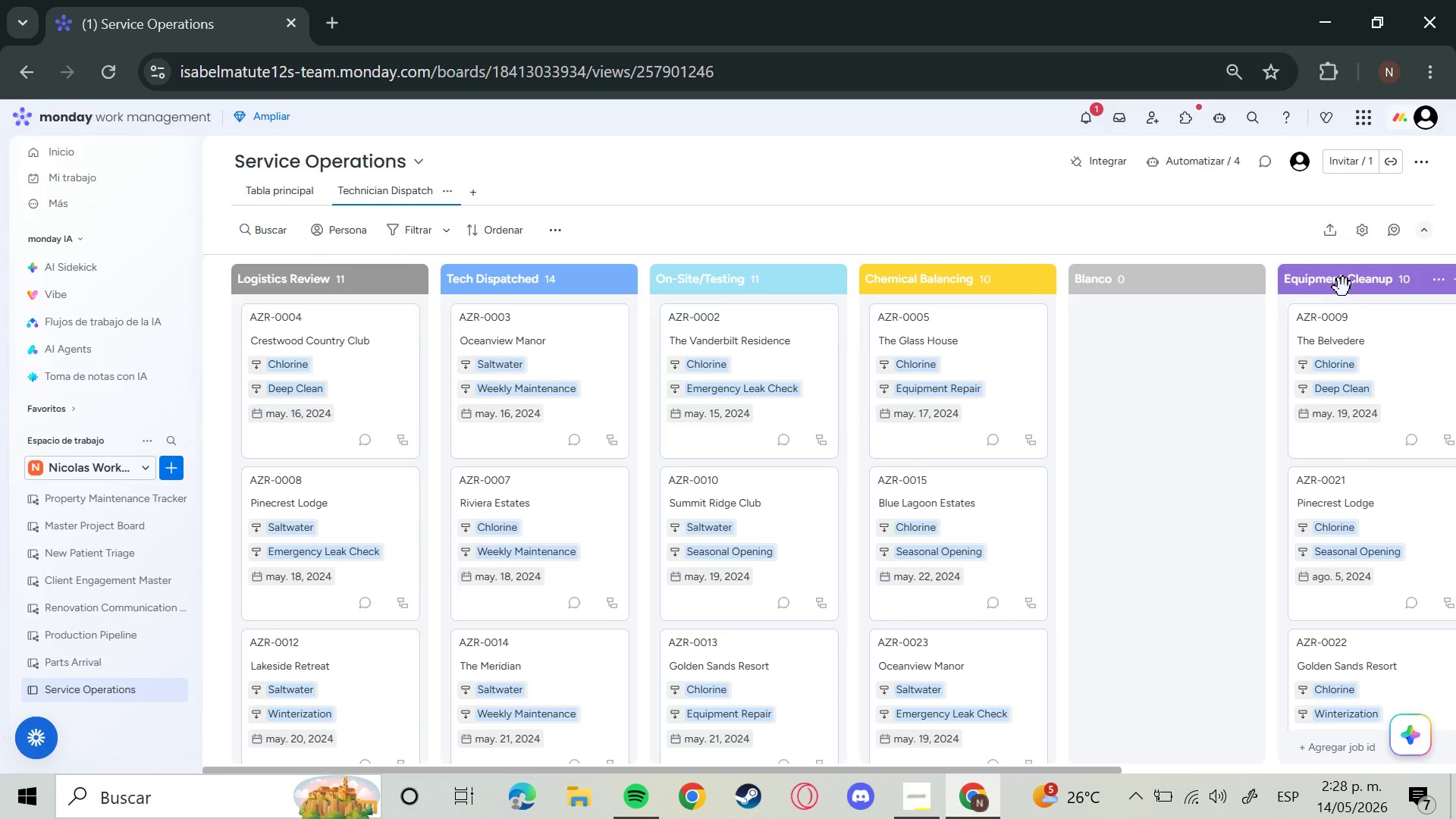 
left_click_drag(start_coordinate=[1343, 287], to_coordinate=[1118, 281])
 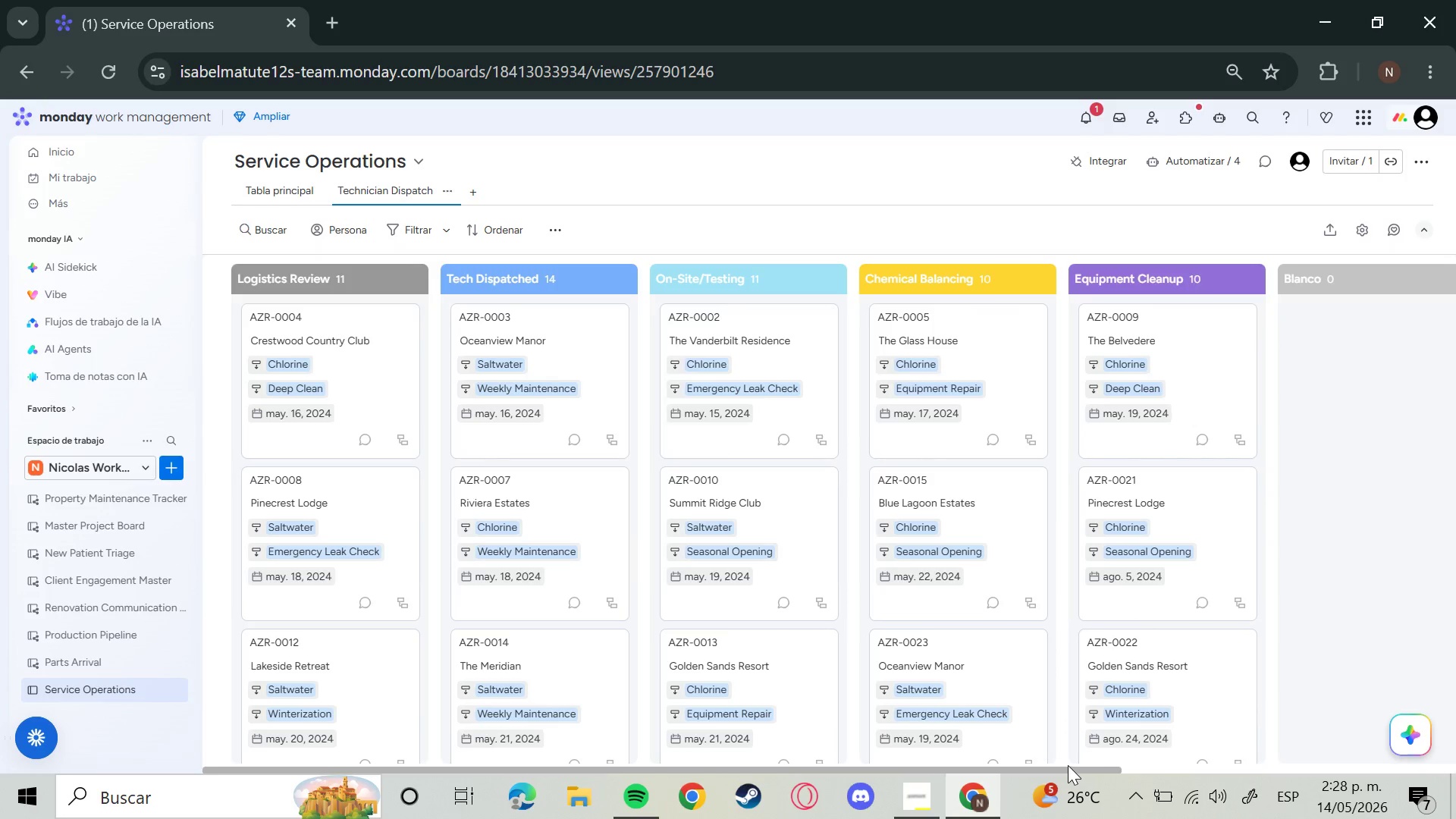 
left_click_drag(start_coordinate=[1072, 767], to_coordinate=[1448, 733])
 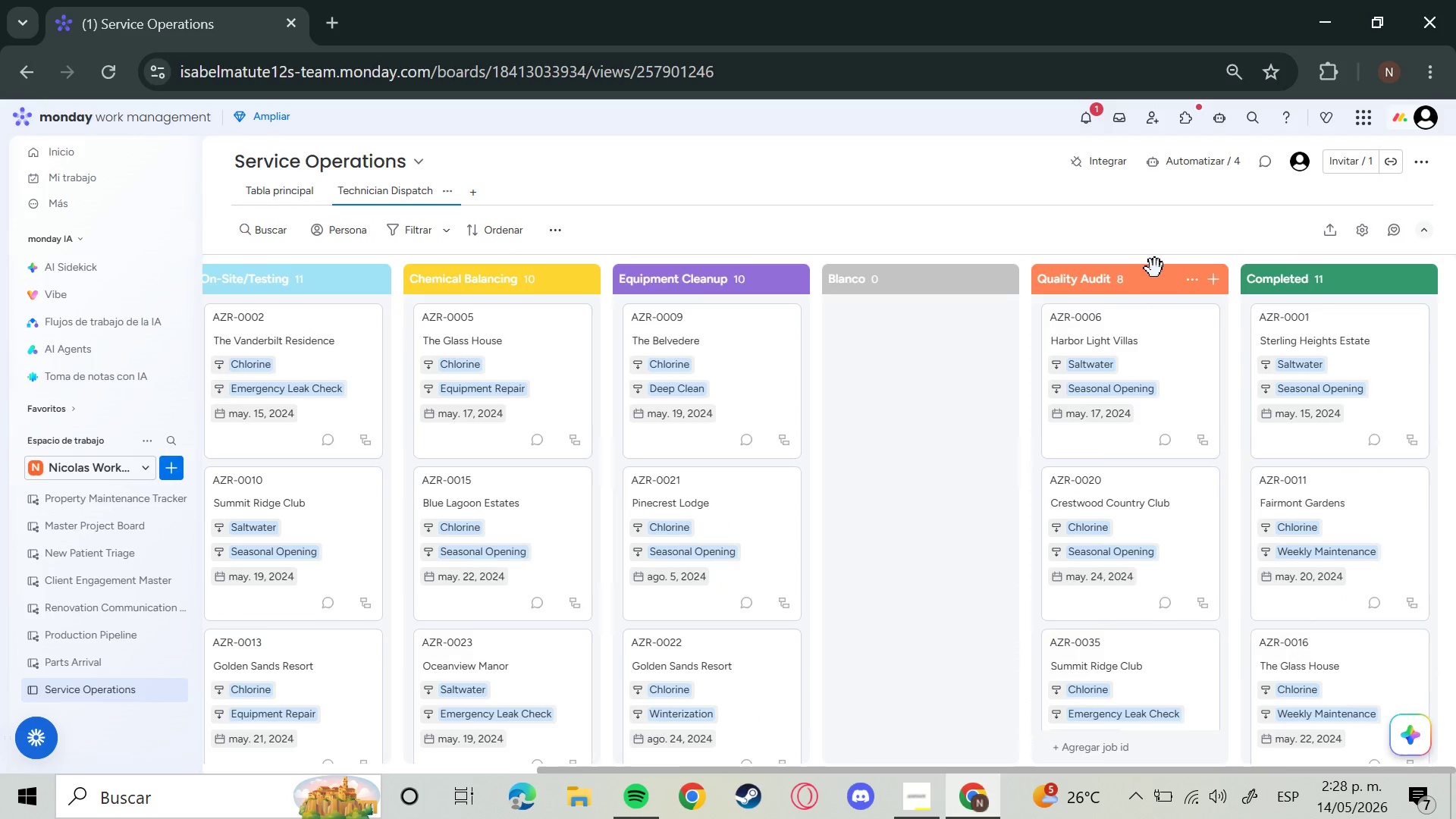 
left_click_drag(start_coordinate=[1153, 271], to_coordinate=[912, 261])
 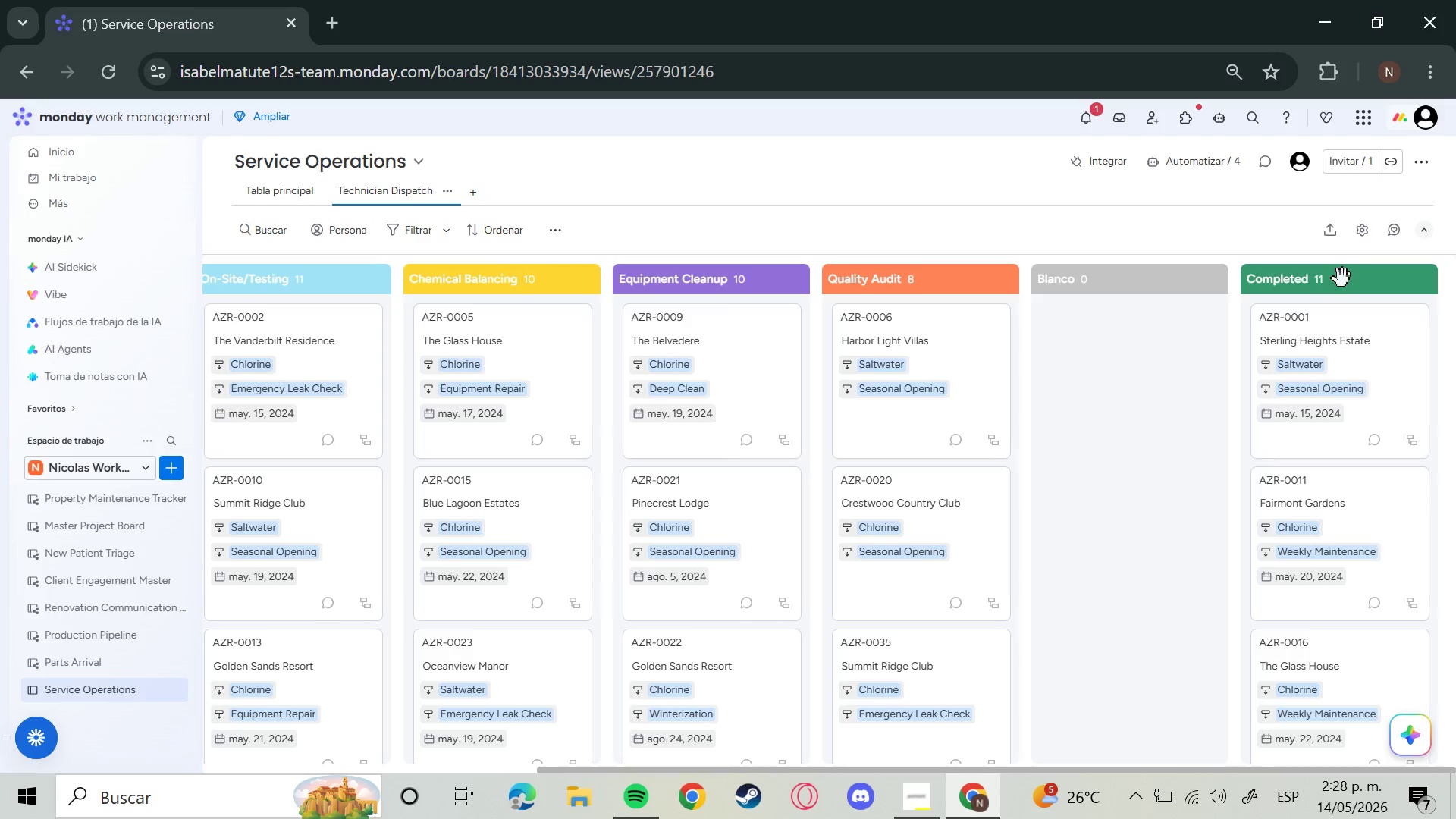 
left_click_drag(start_coordinate=[1335, 285], to_coordinate=[1123, 267])
 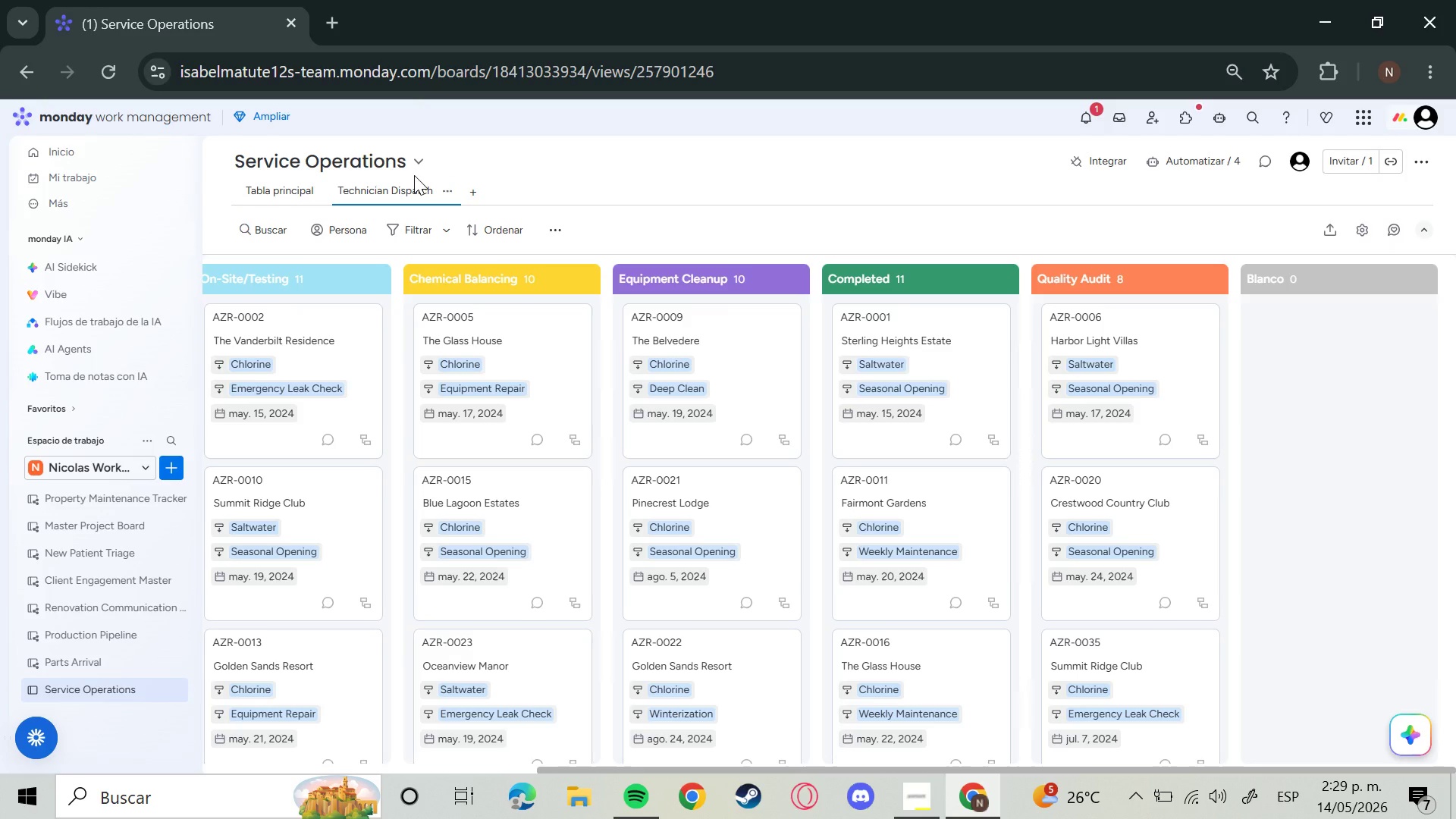 
wait(53.8)
 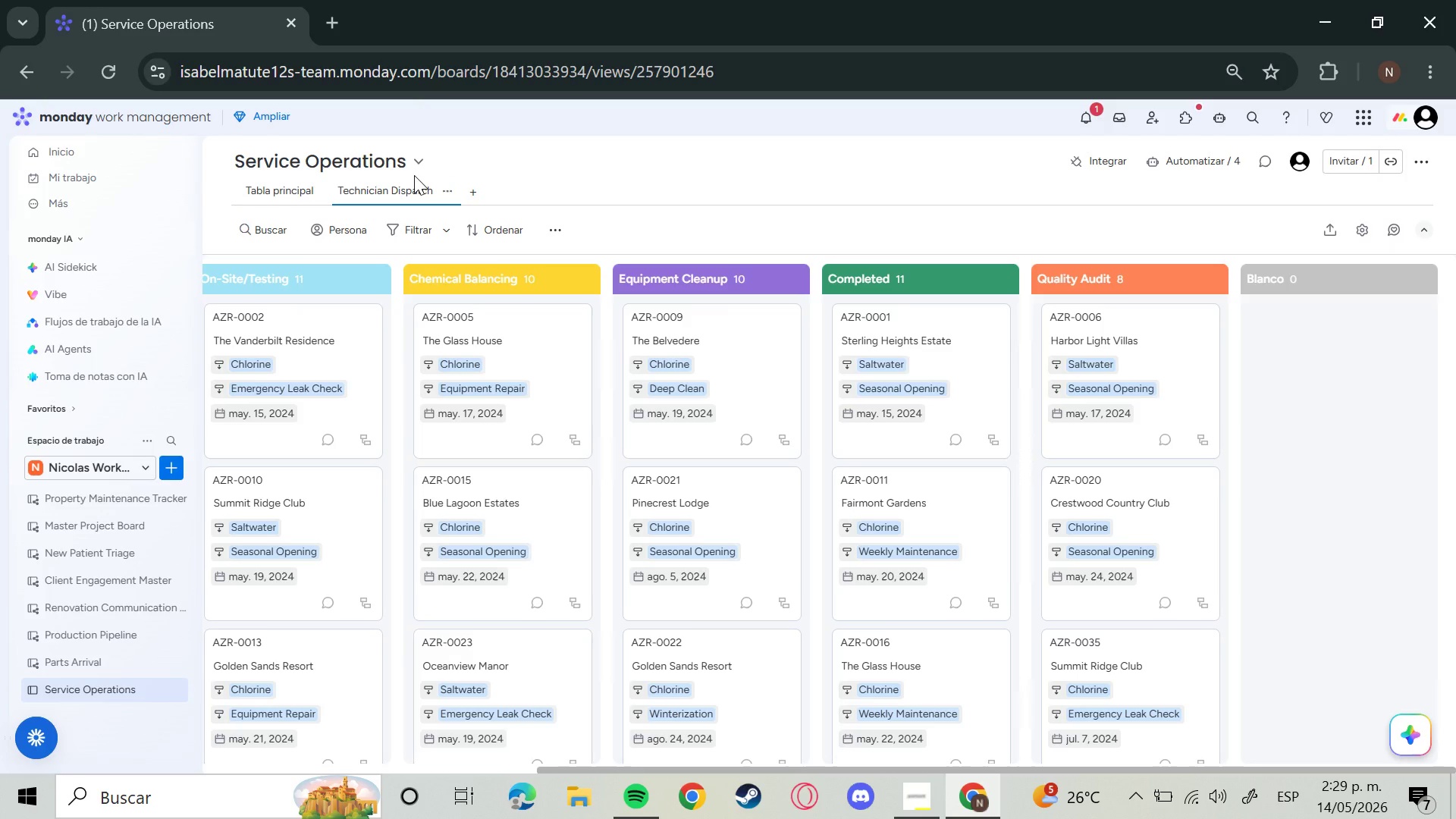 
left_click([478, 199])
 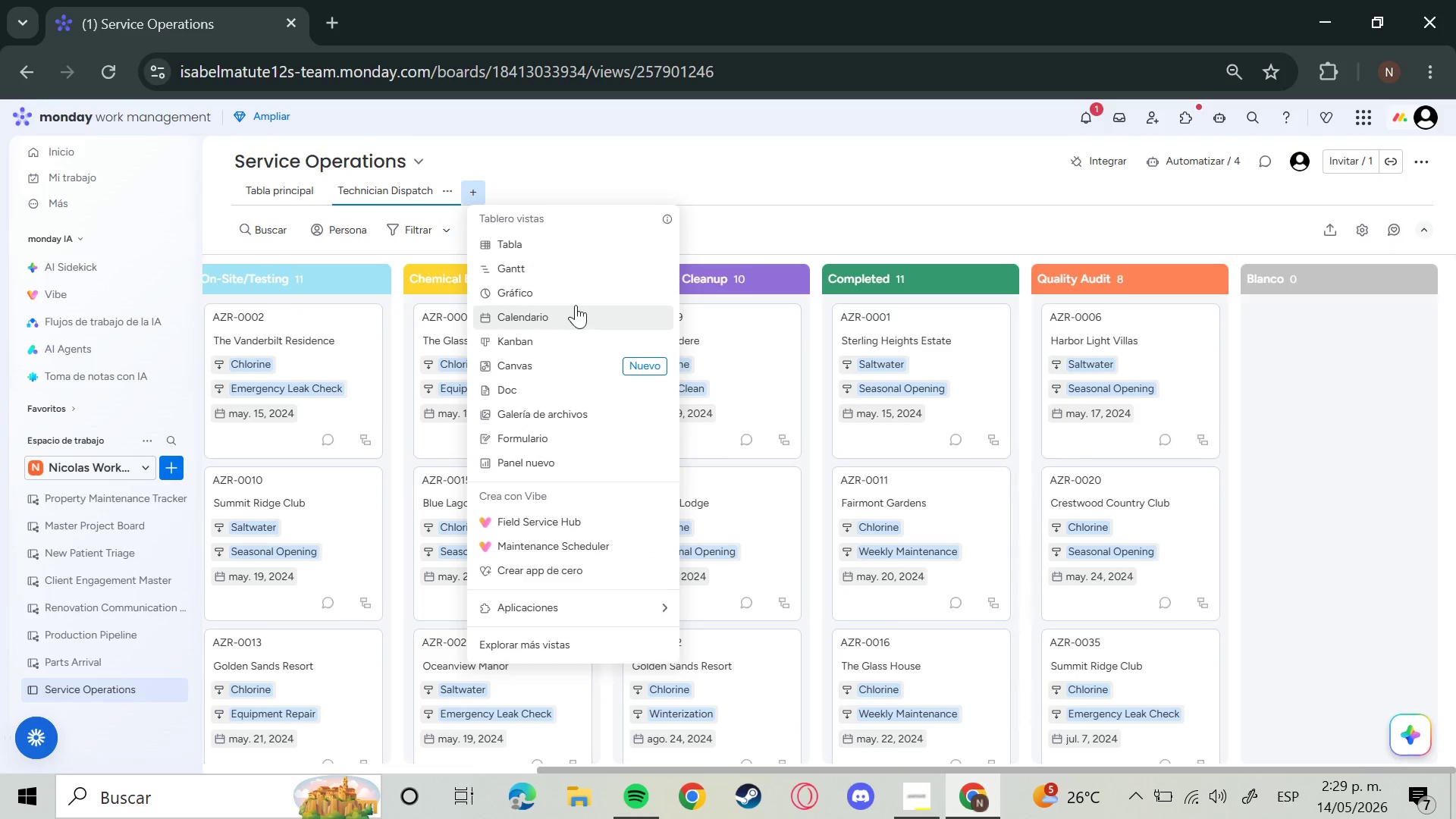 
left_click([578, 276])
 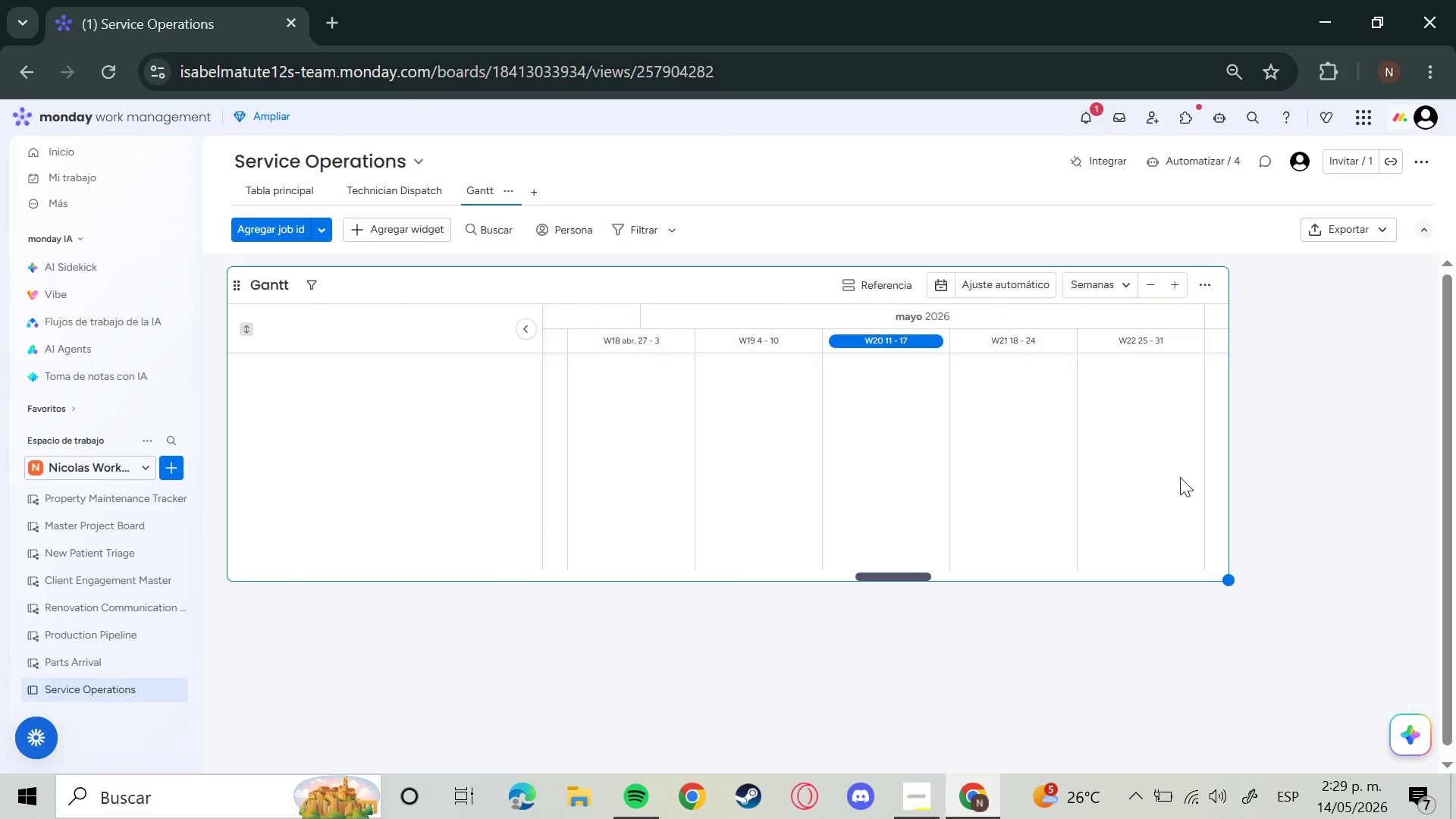 
wait(7.09)
 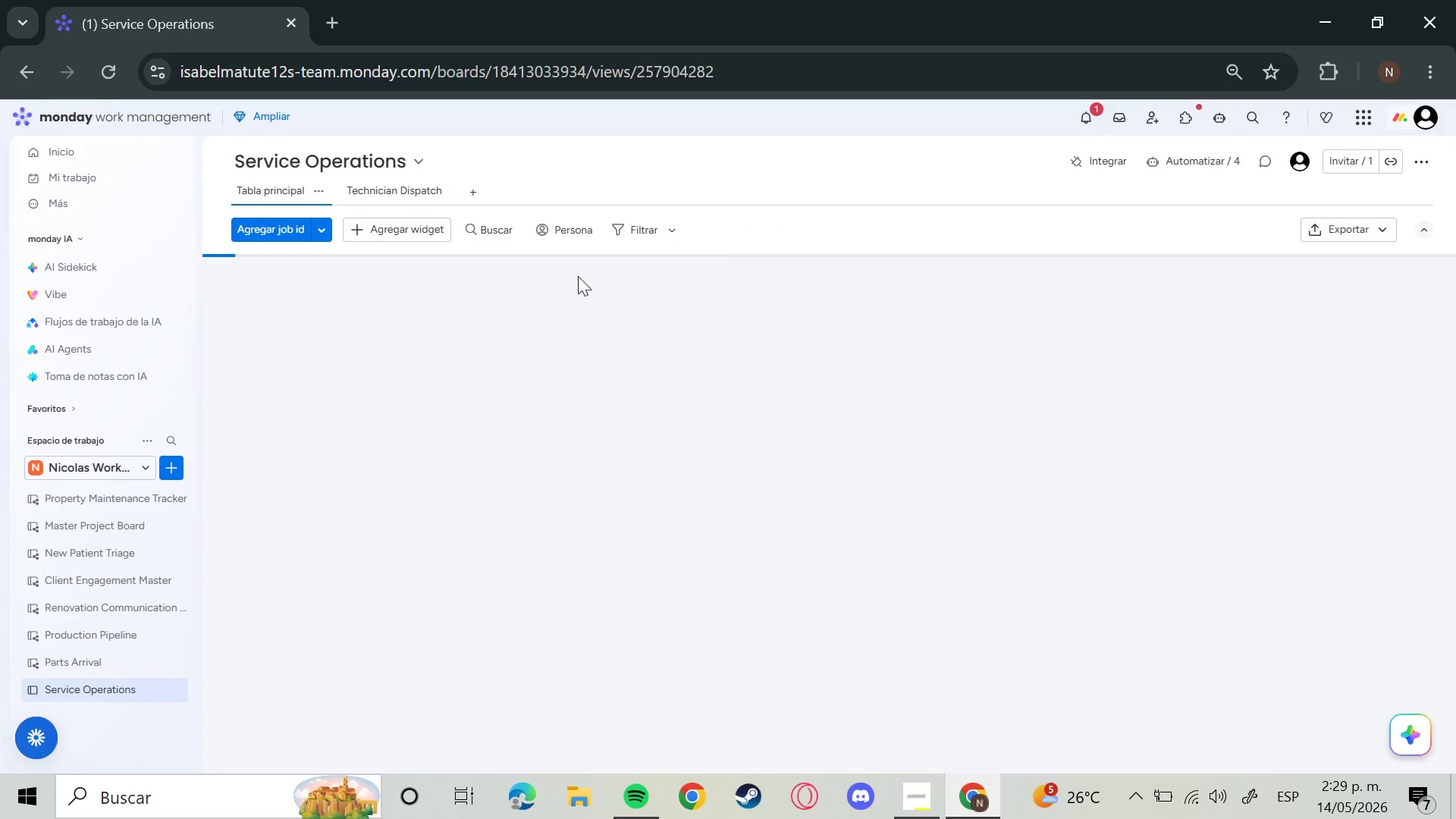 
left_click_drag(start_coordinate=[1228, 582], to_coordinate=[1425, 755])
 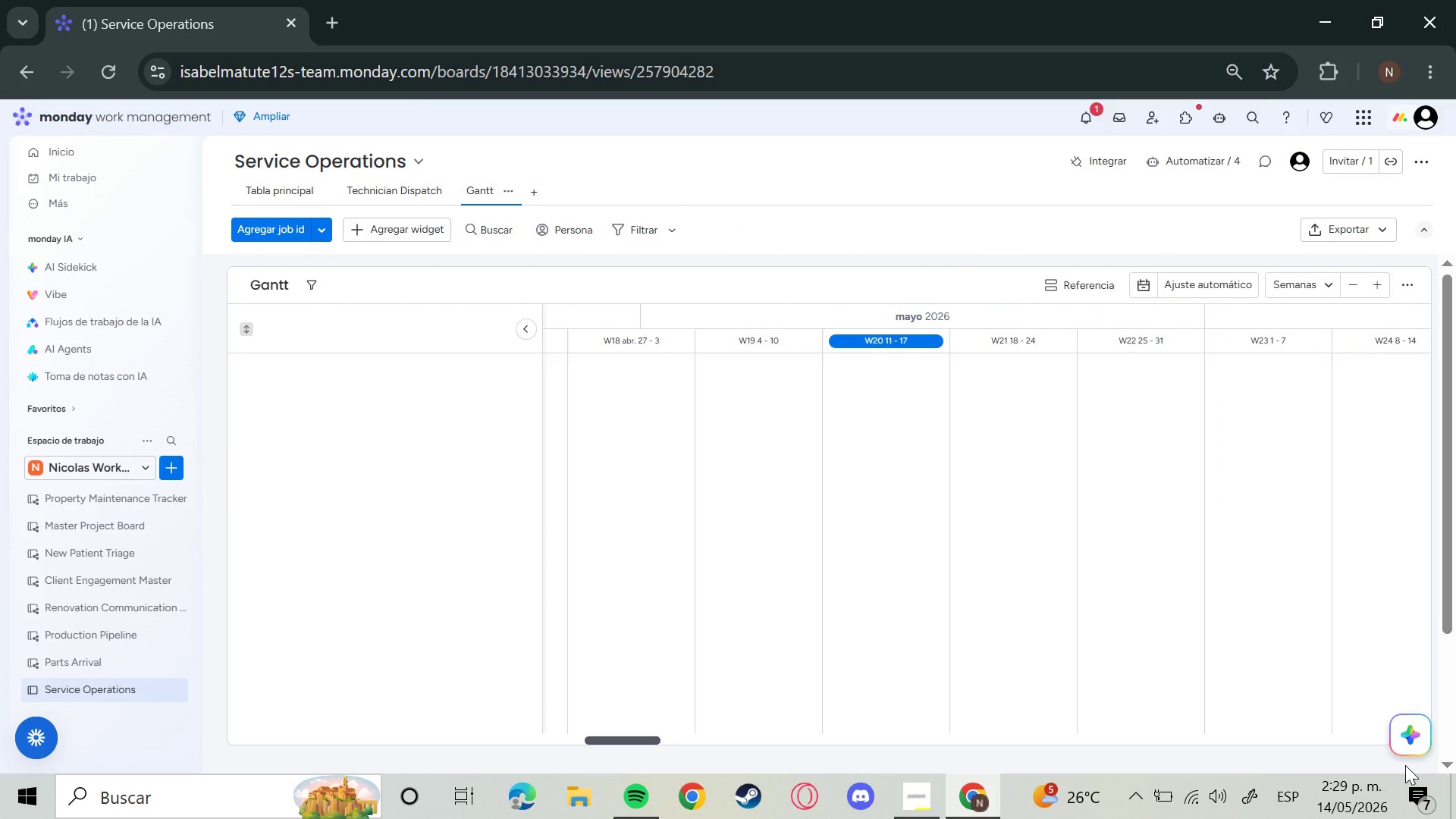 
wait(16.98)
 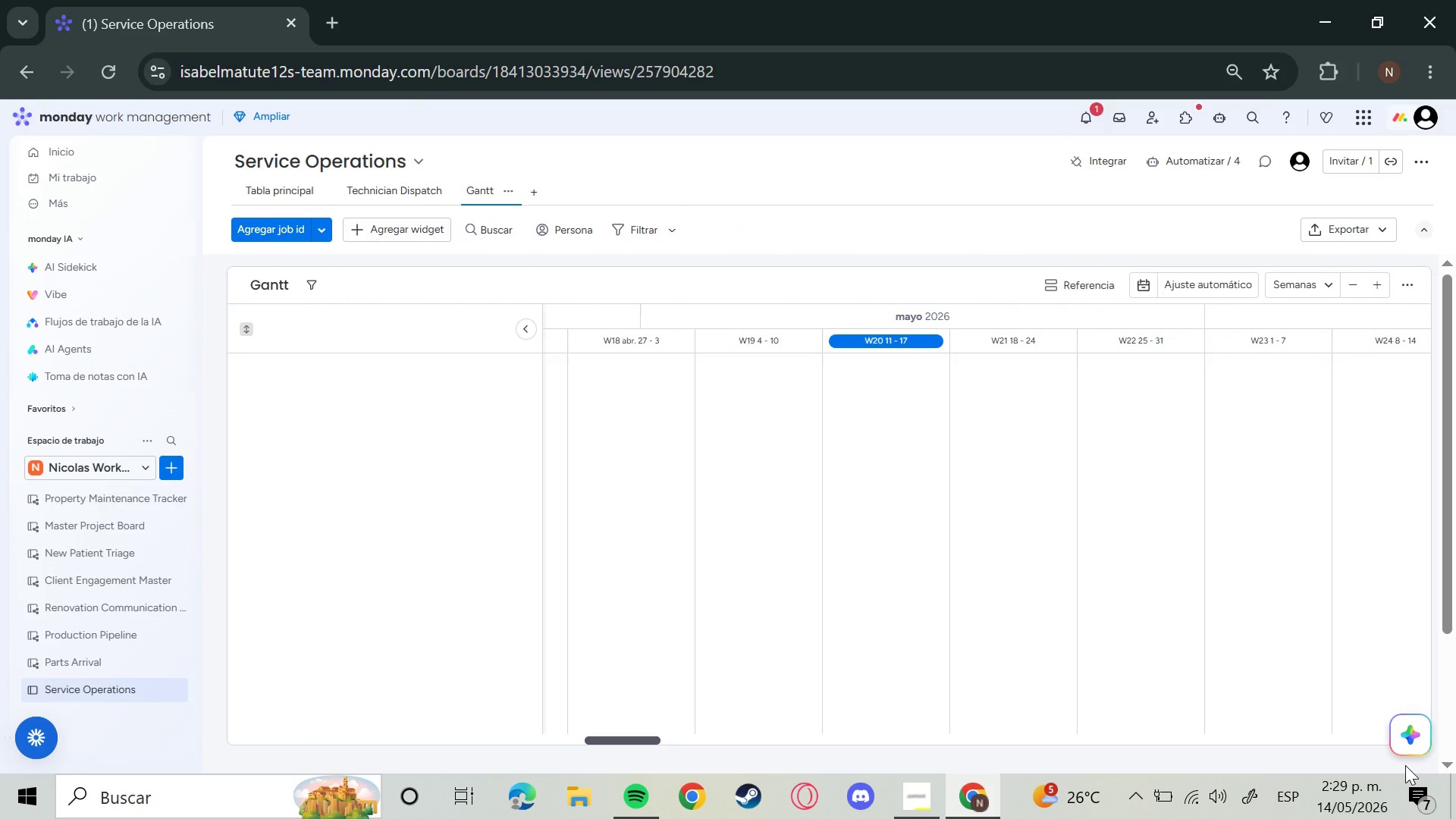 
left_click([531, 194])
 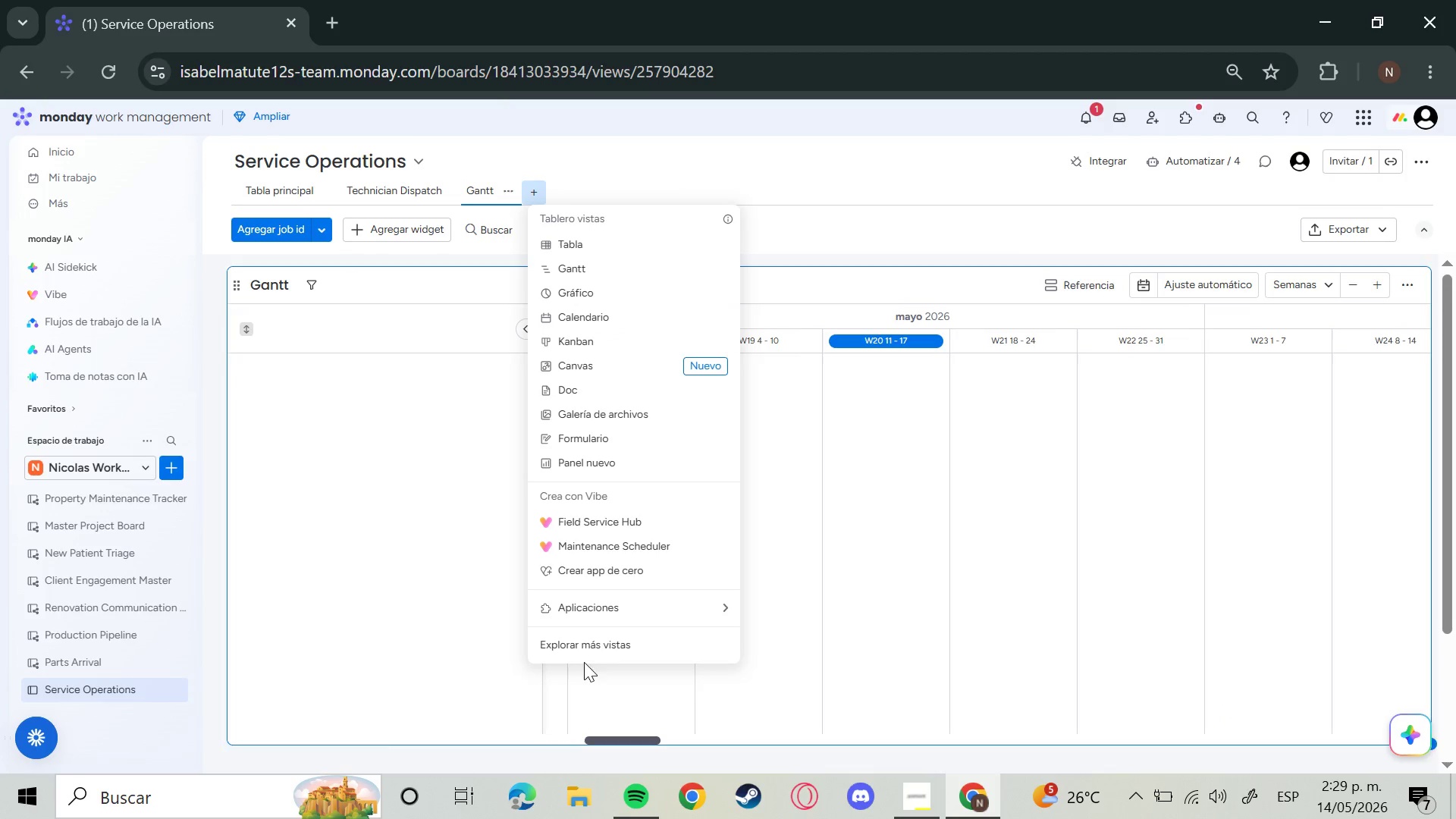 
left_click([607, 642])
 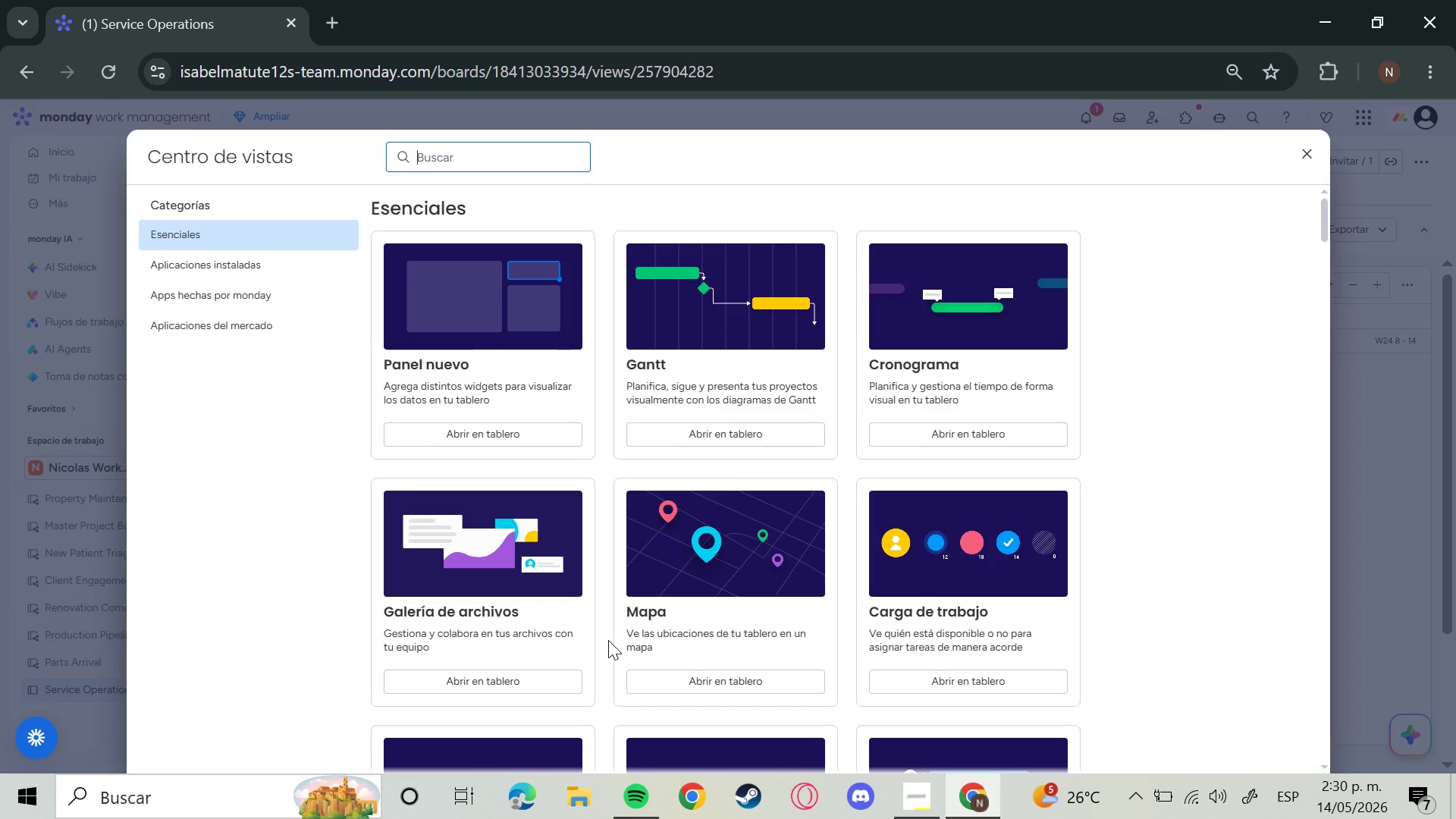 
wait(11.45)
 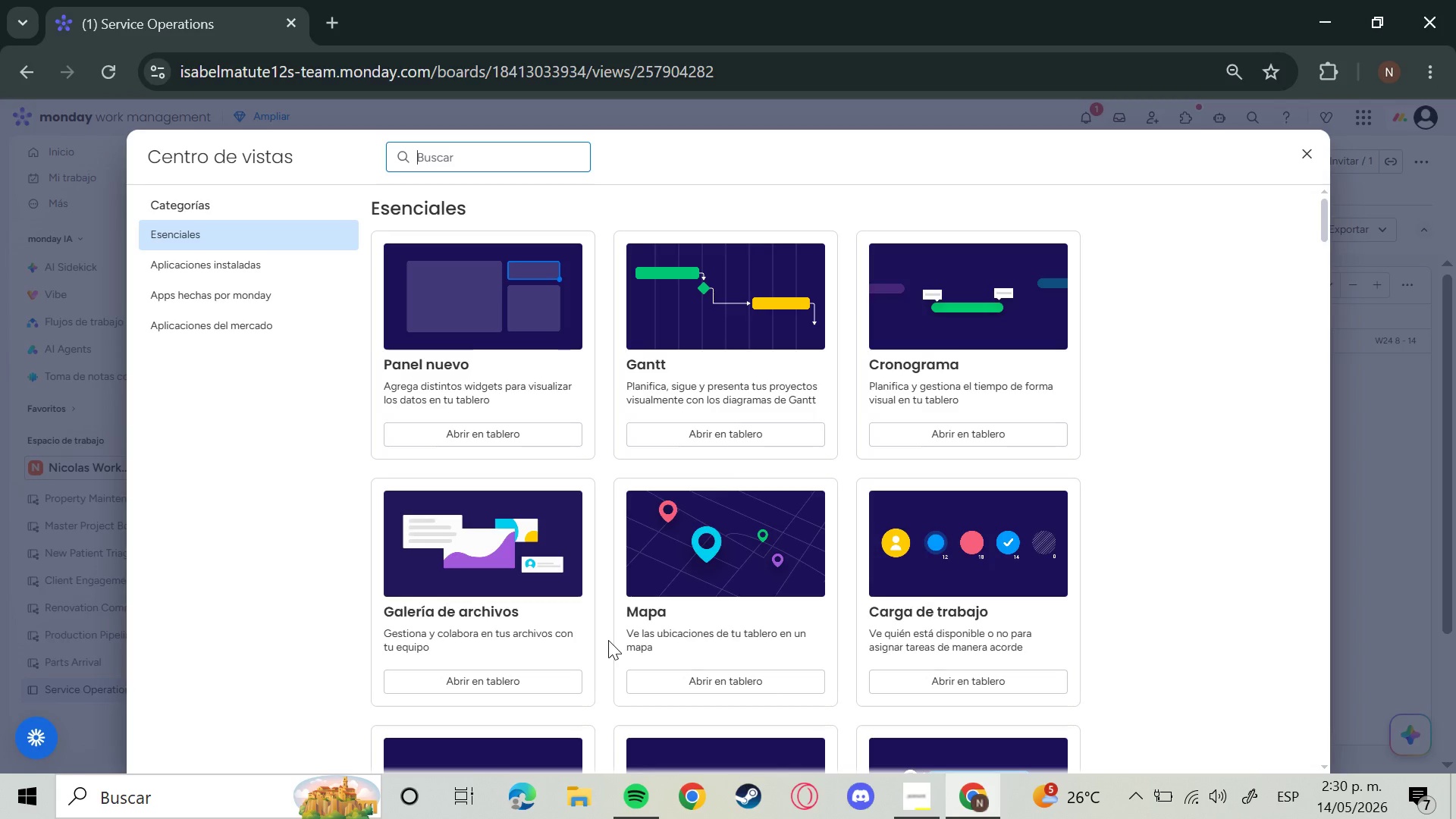 
type(cron)
 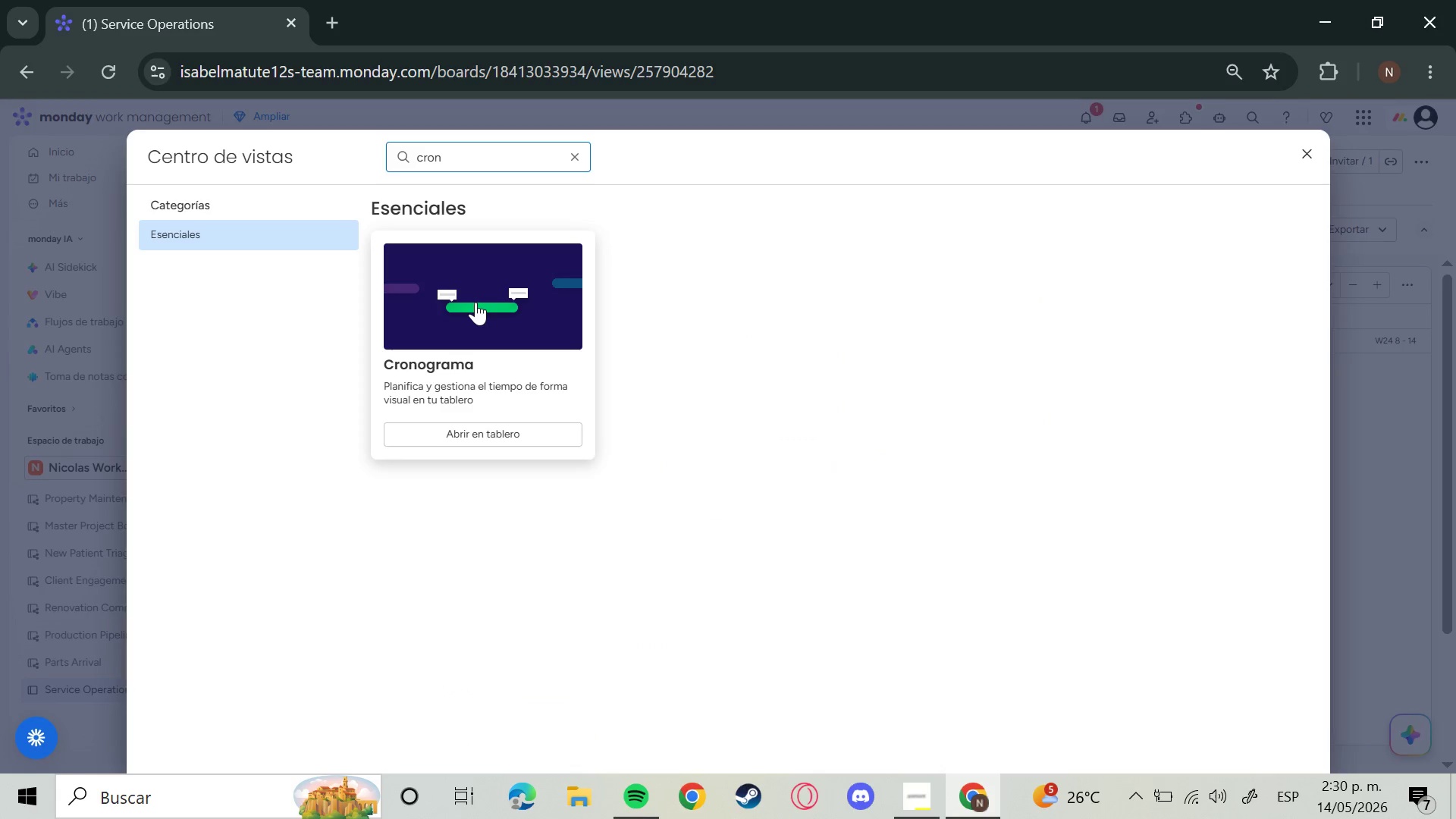 
left_click([475, 302])
 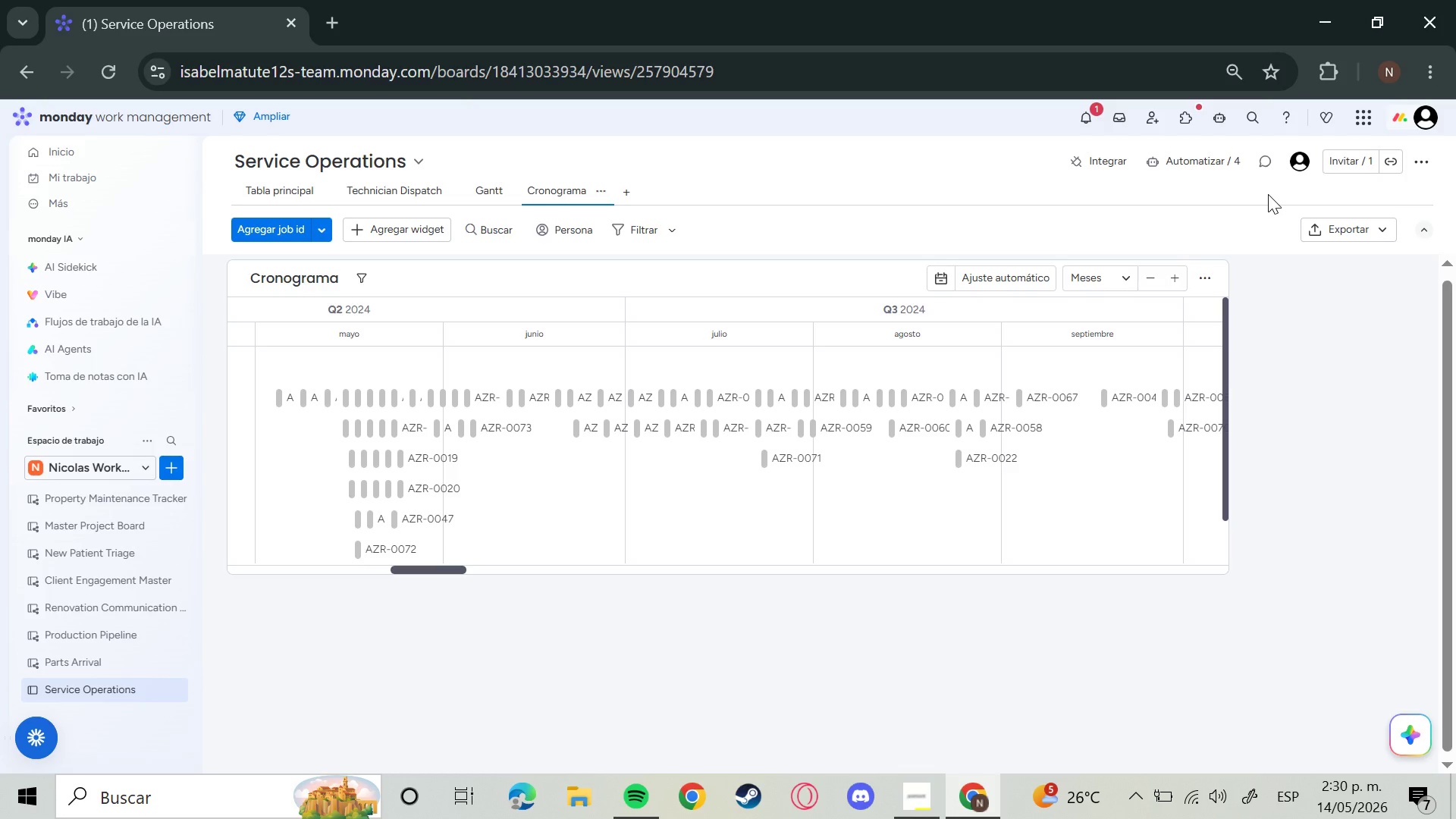 
wait(50.91)
 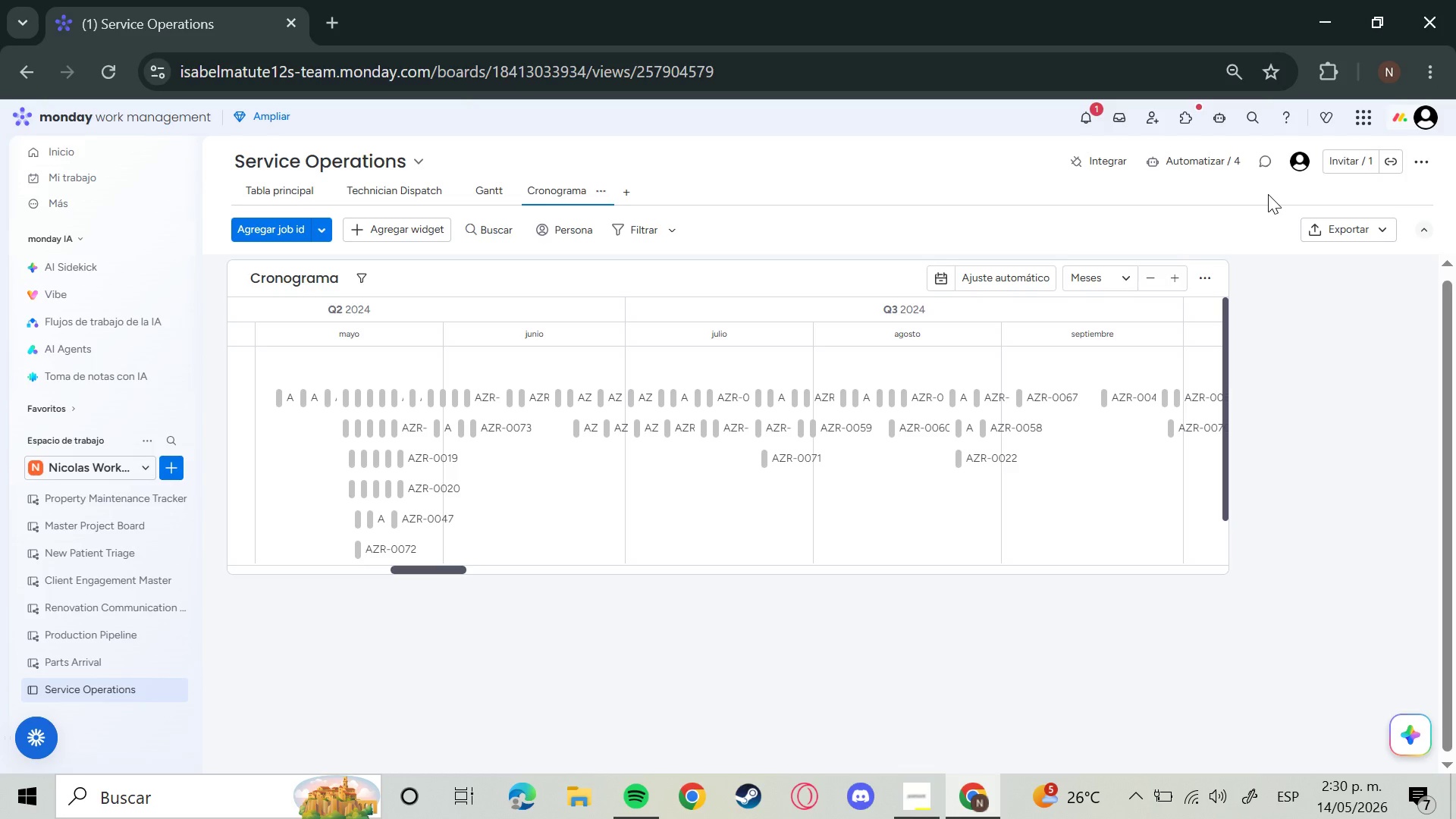 
left_click([511, 190])
 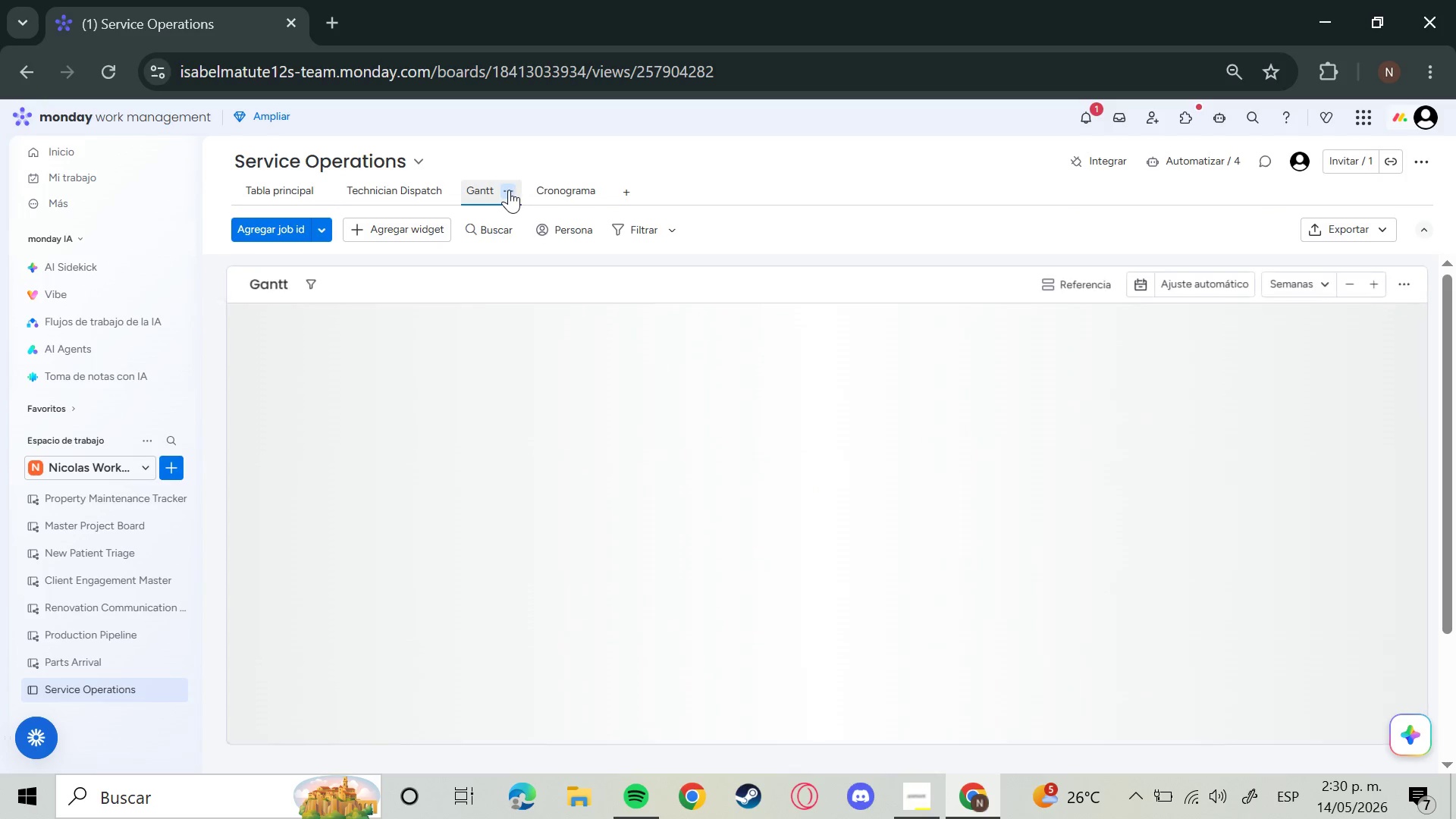 
left_click([507, 190])
 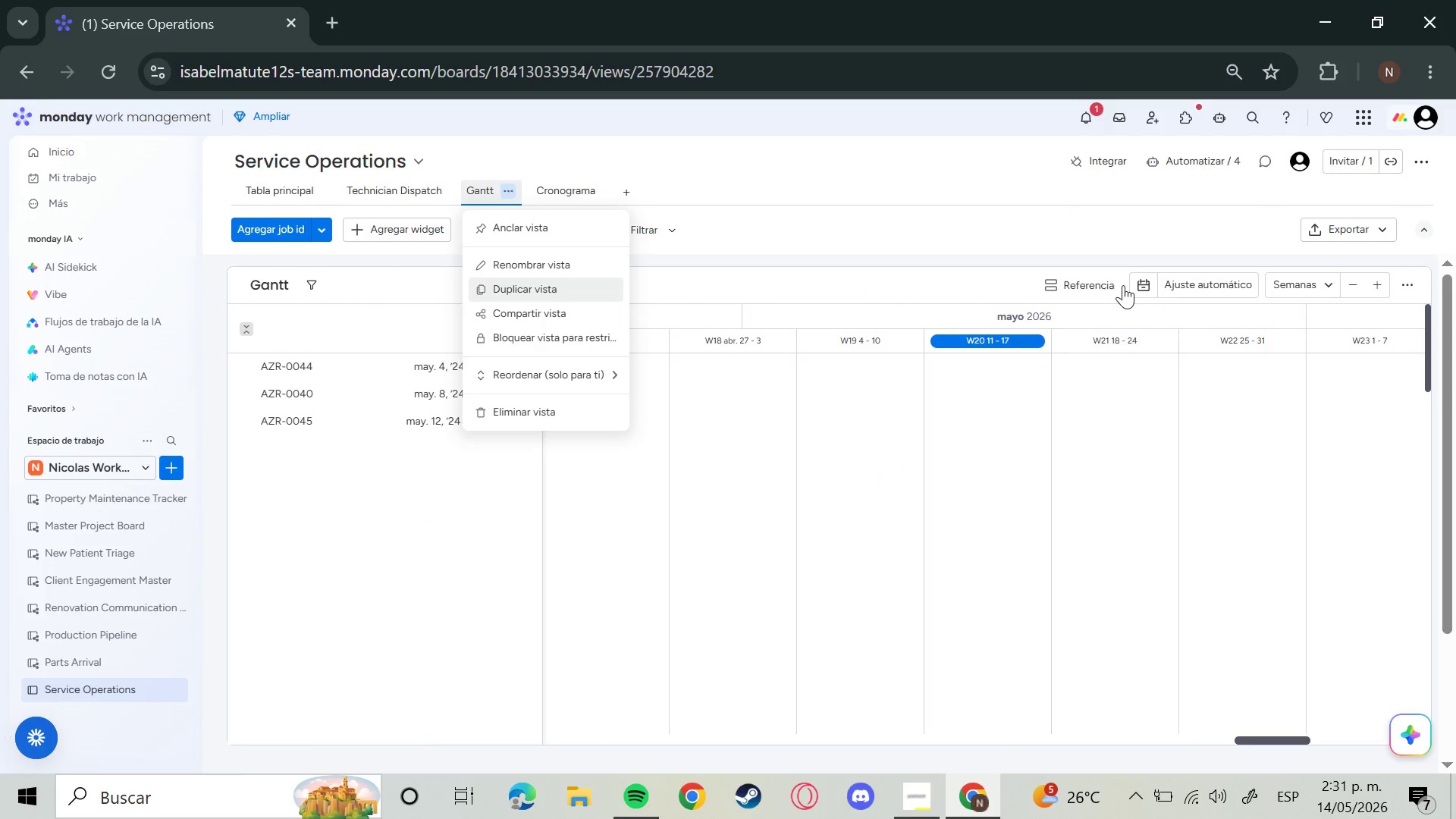 
left_click([1166, 283])
 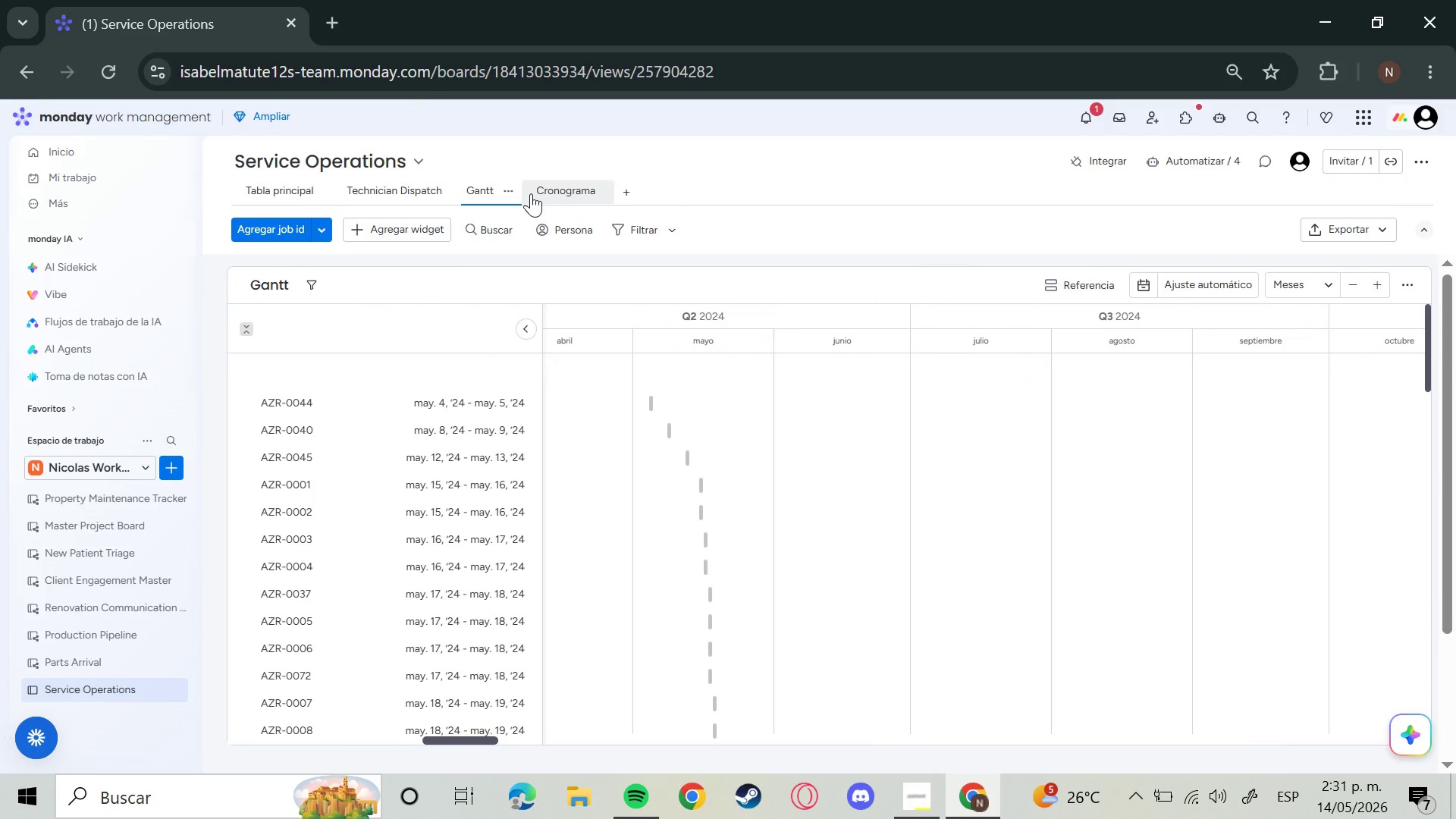 
left_click([507, 191])
 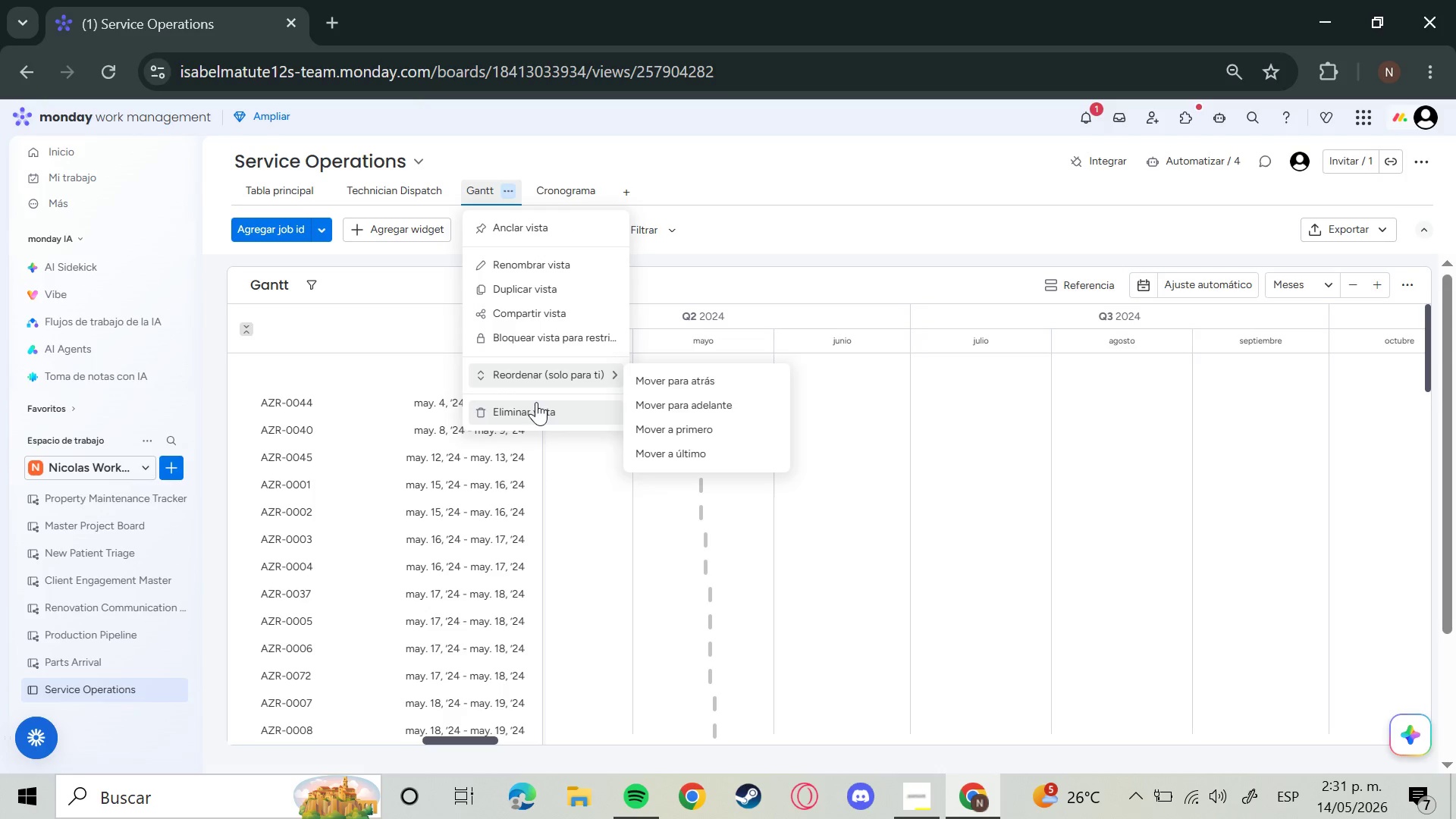 
left_click([536, 403])
 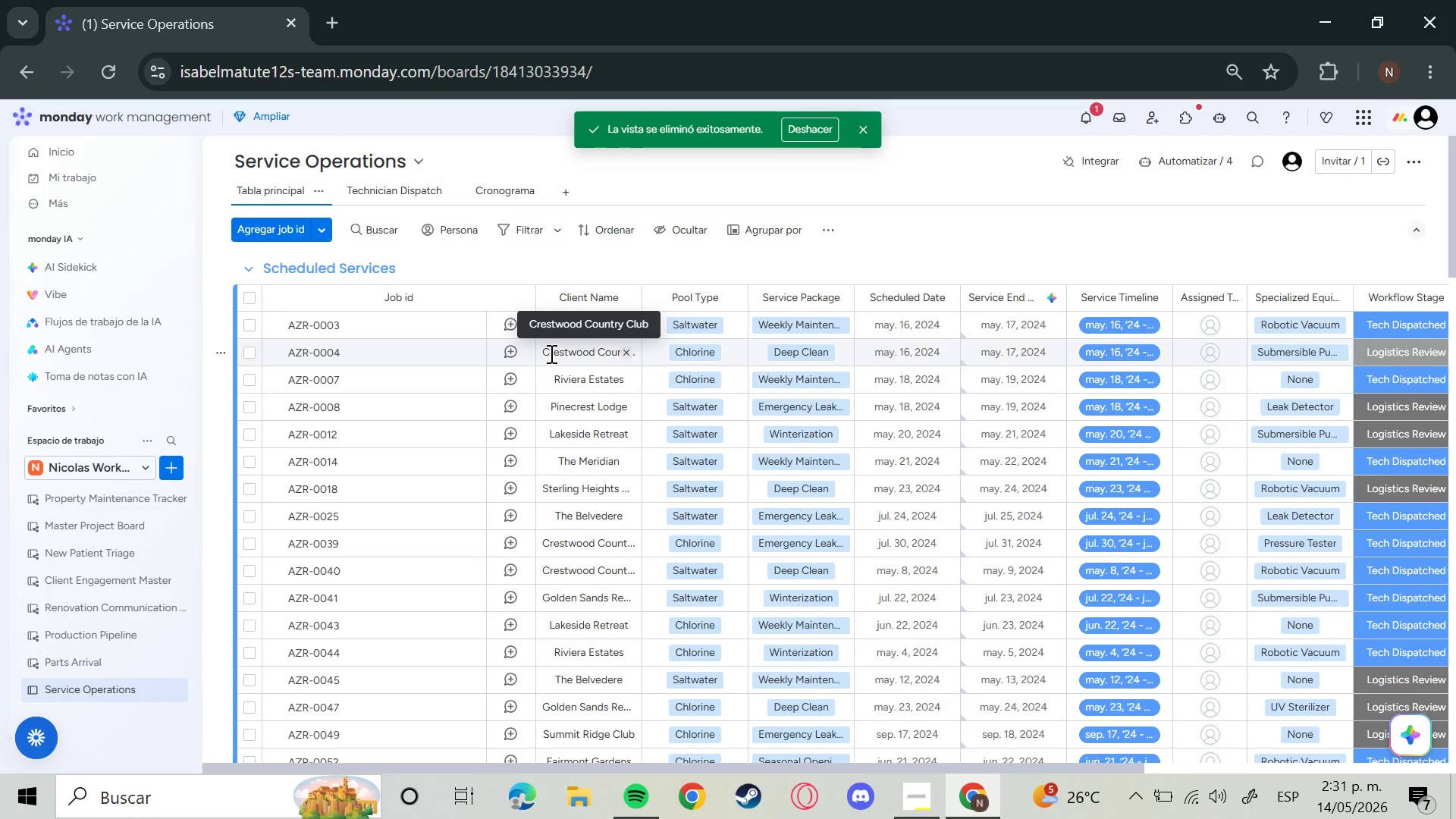 
wait(36.06)
 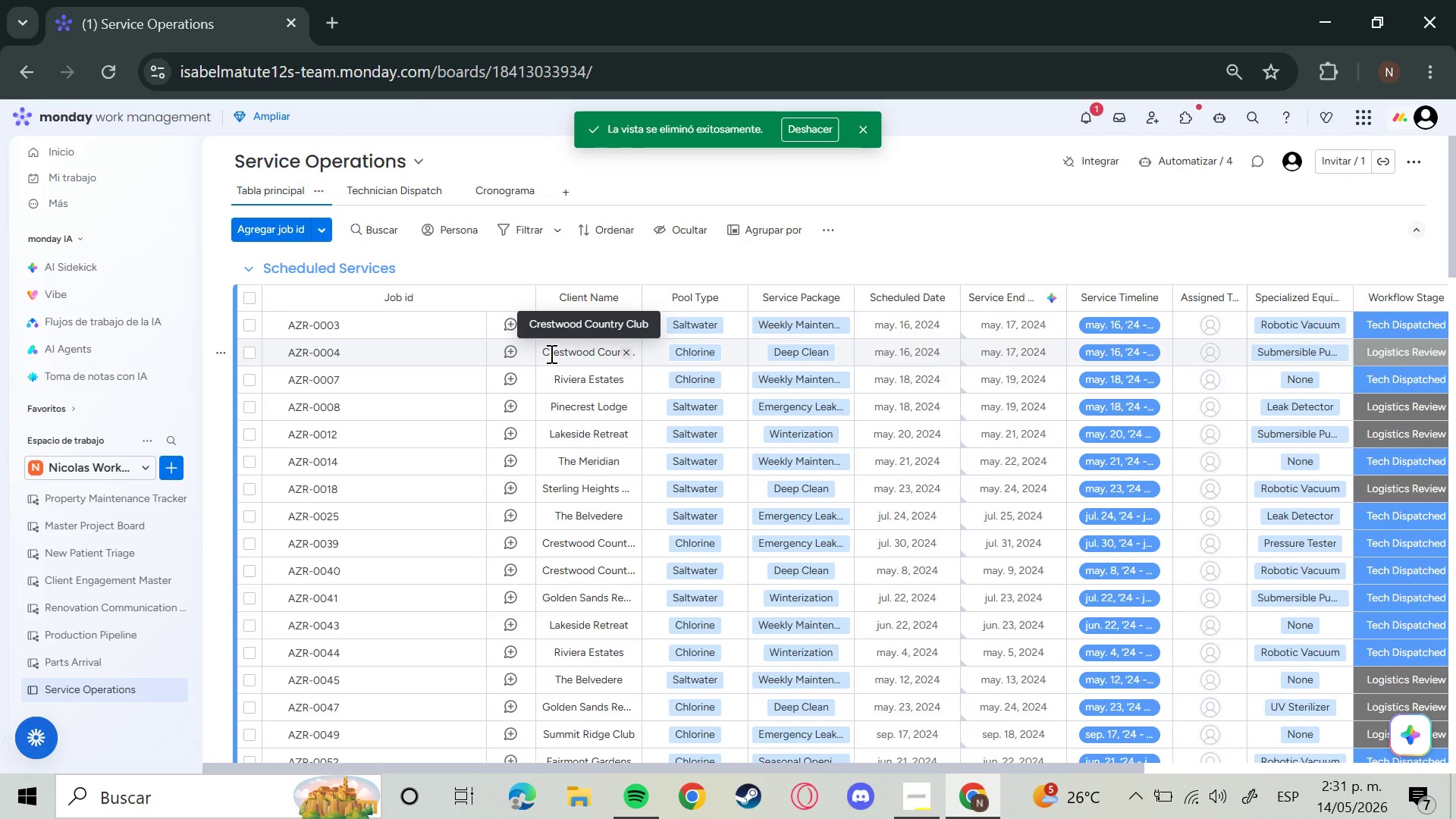 
left_click([545, 188])
 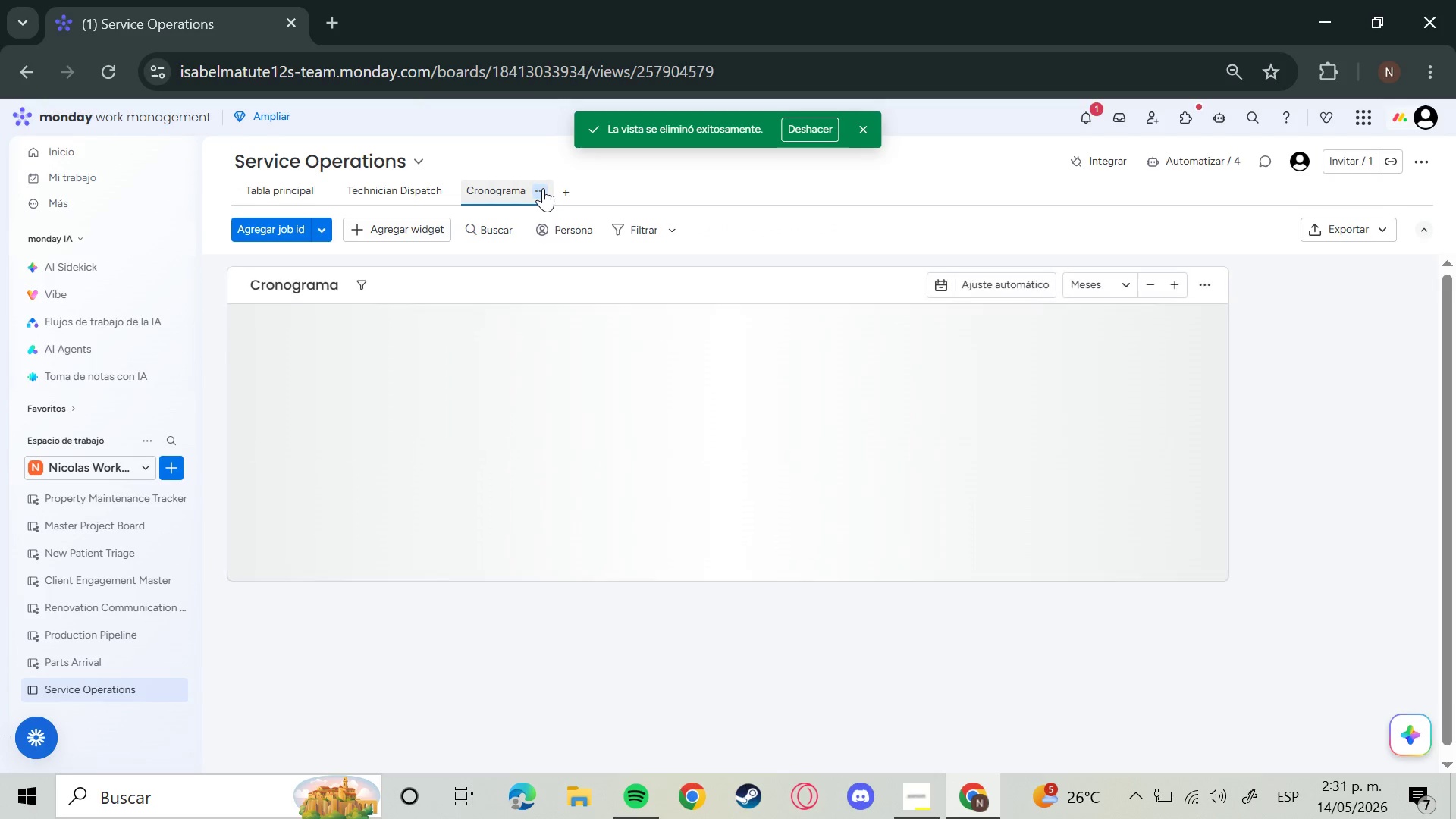 
left_click([538, 188])
 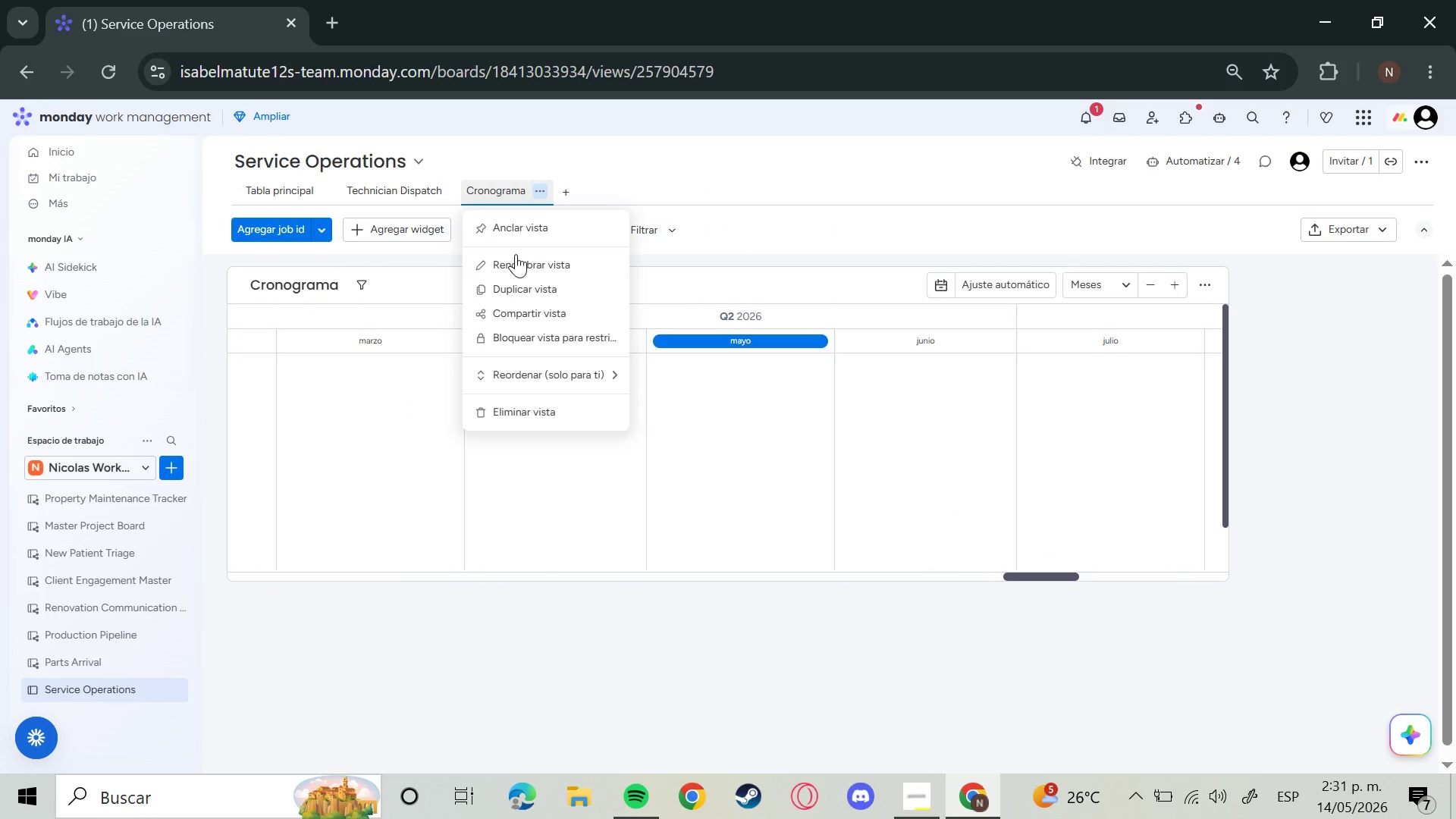 
left_click([513, 259])
 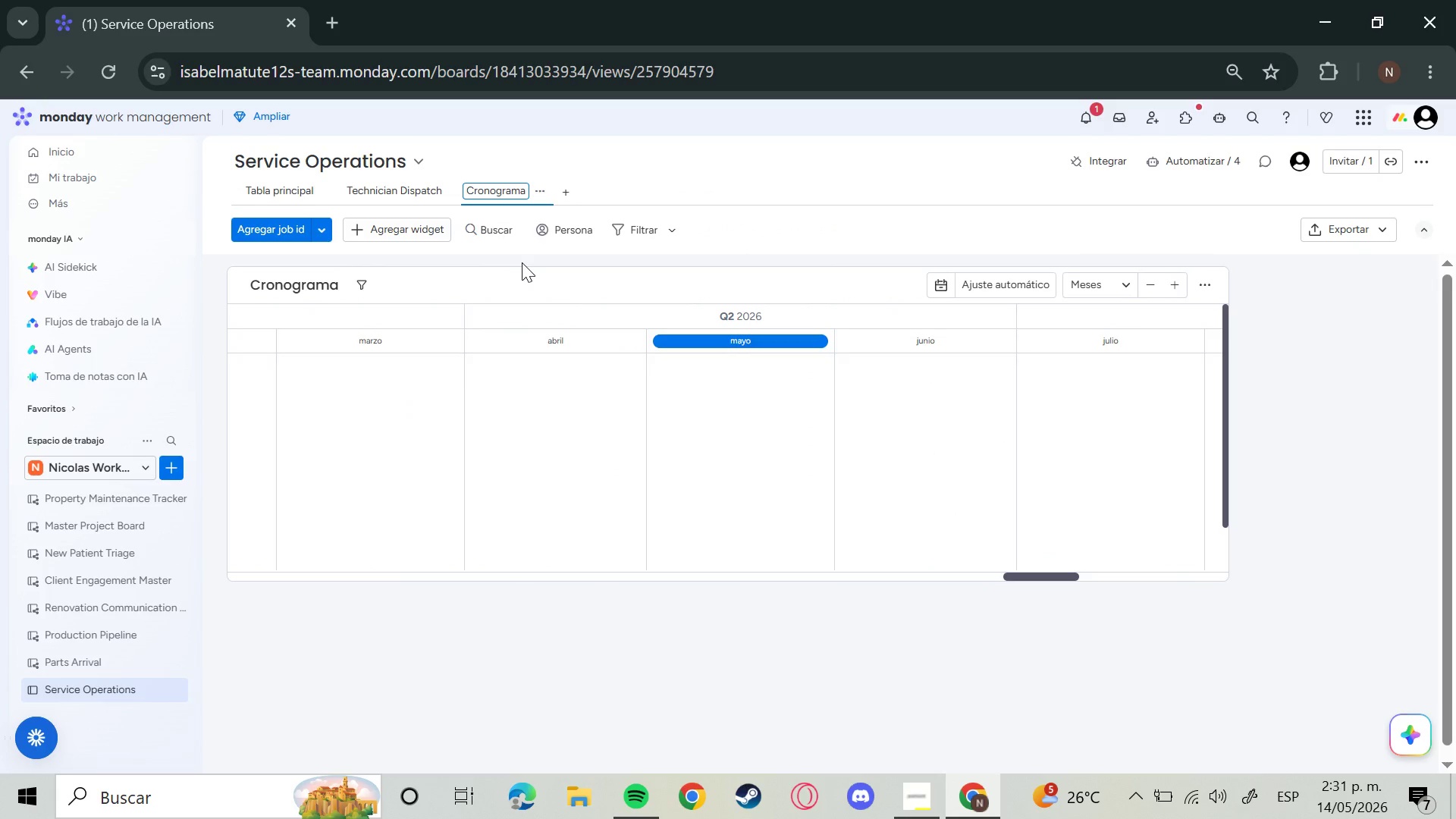 
key(Backspace)
key(Backspace)
key(Backspace)
type(Service Timeline)
 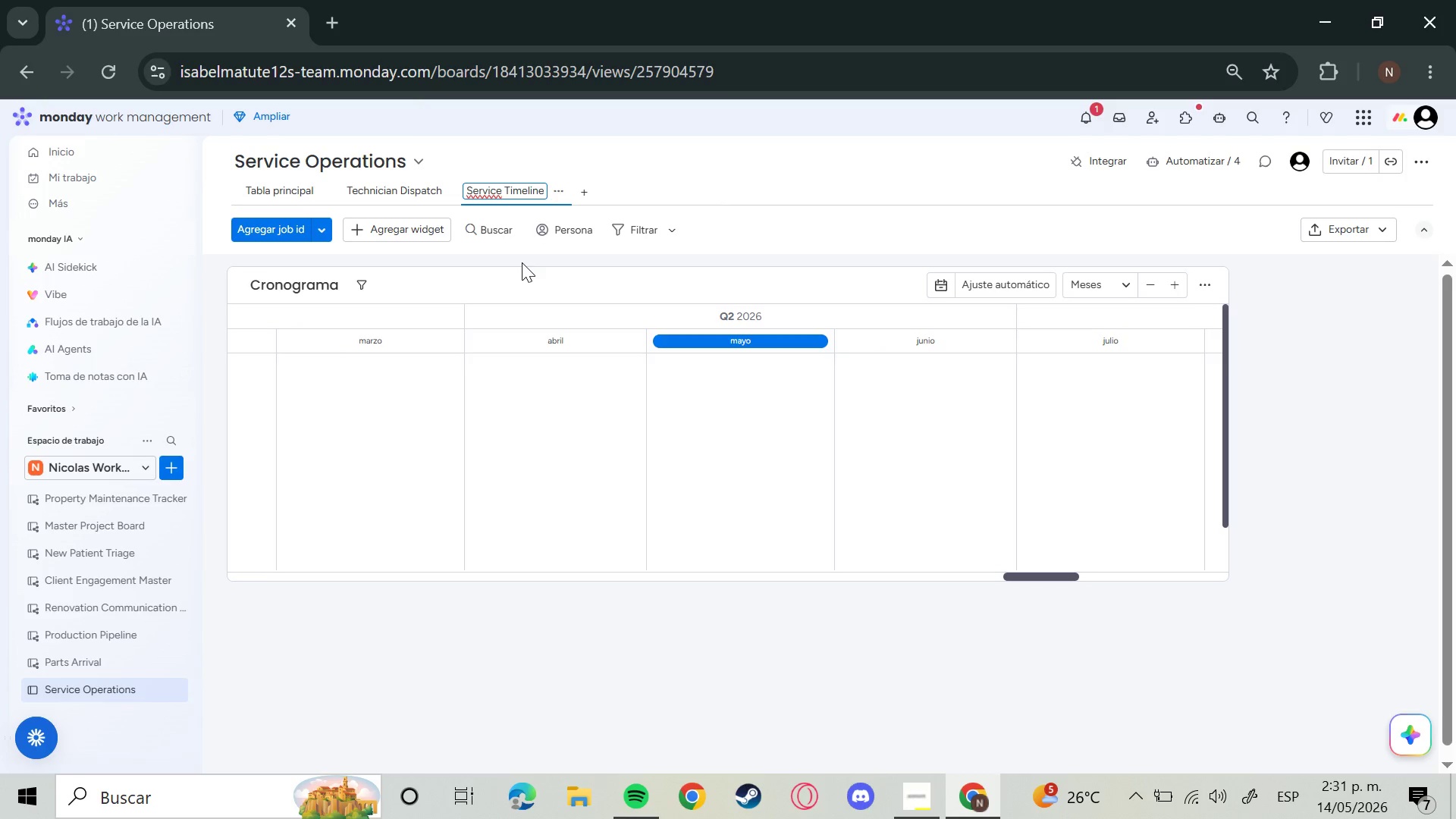 
key(Enter)
 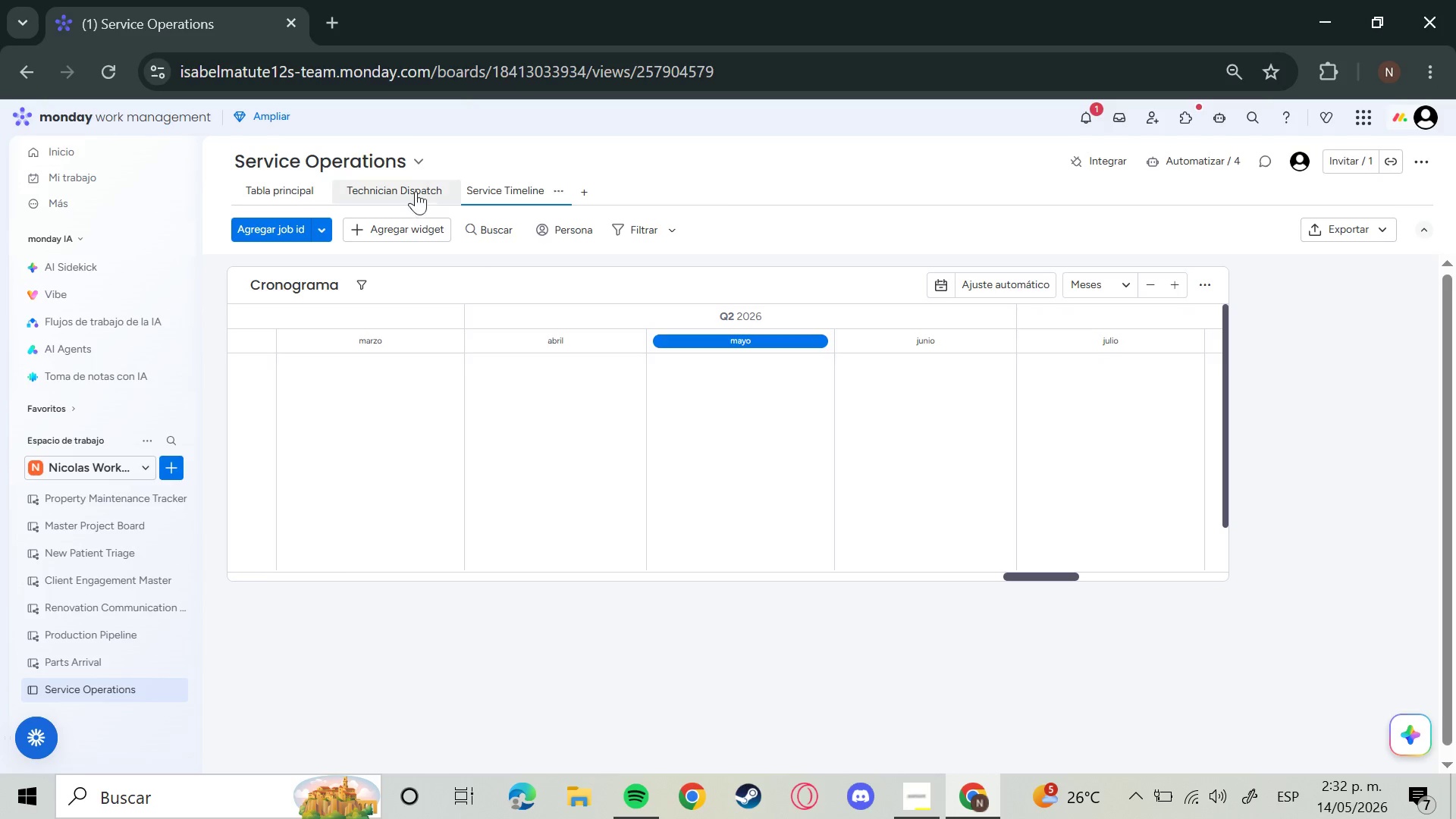 
wait(16.76)
 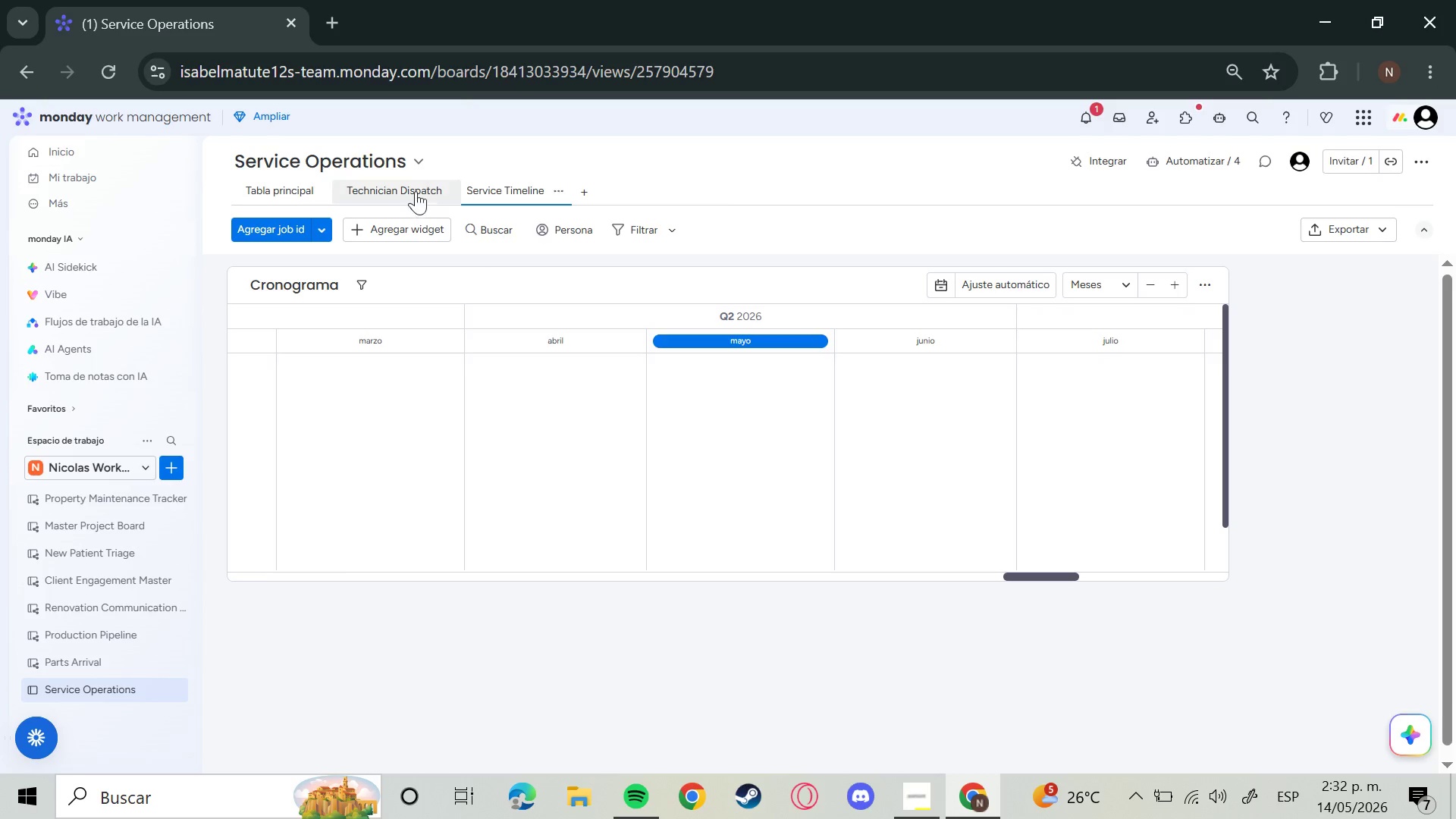 
left_click([989, 289])
 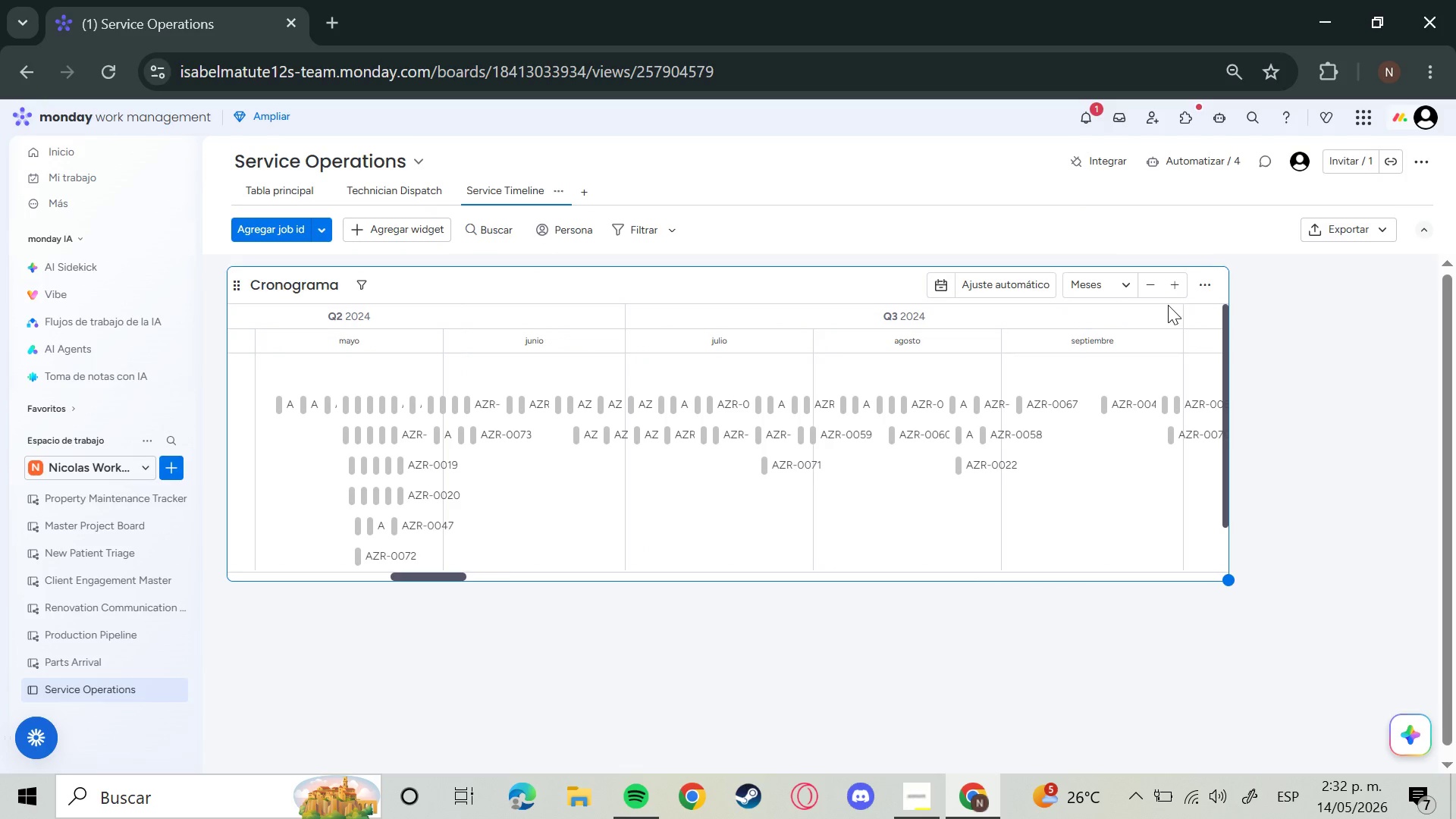 
left_click([1167, 303])
 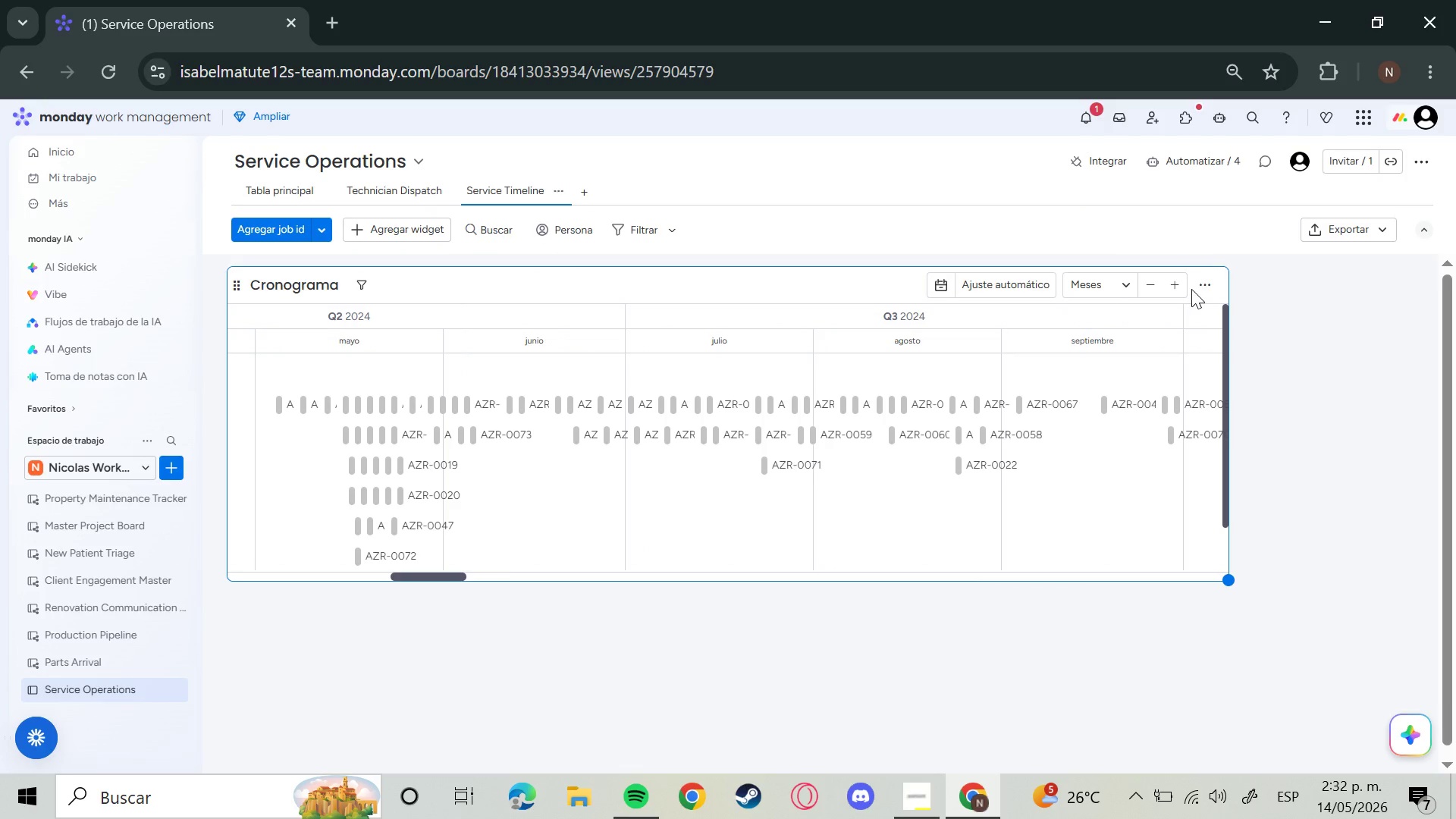 
left_click([1191, 289])
 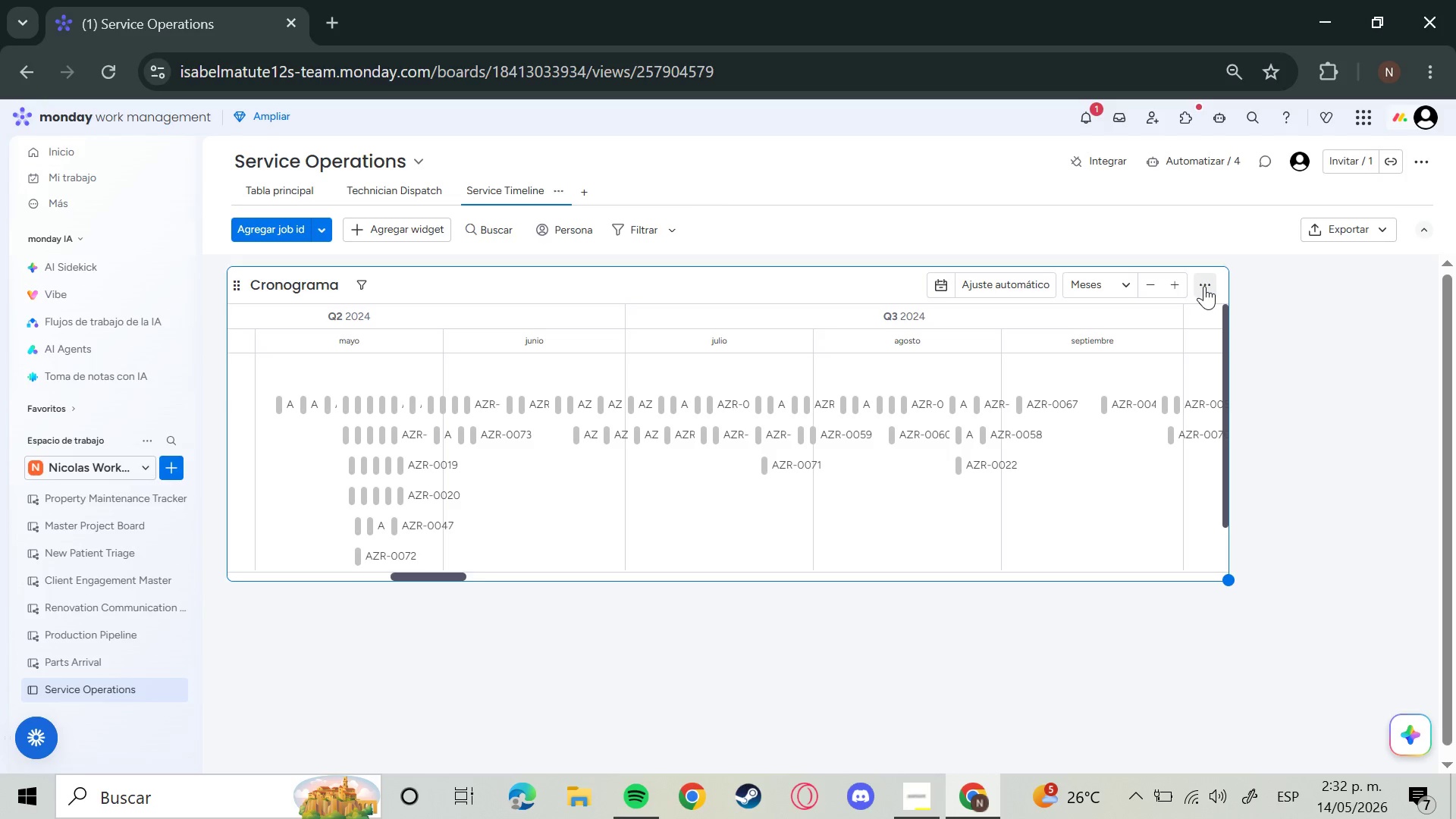 
left_click([1204, 286])
 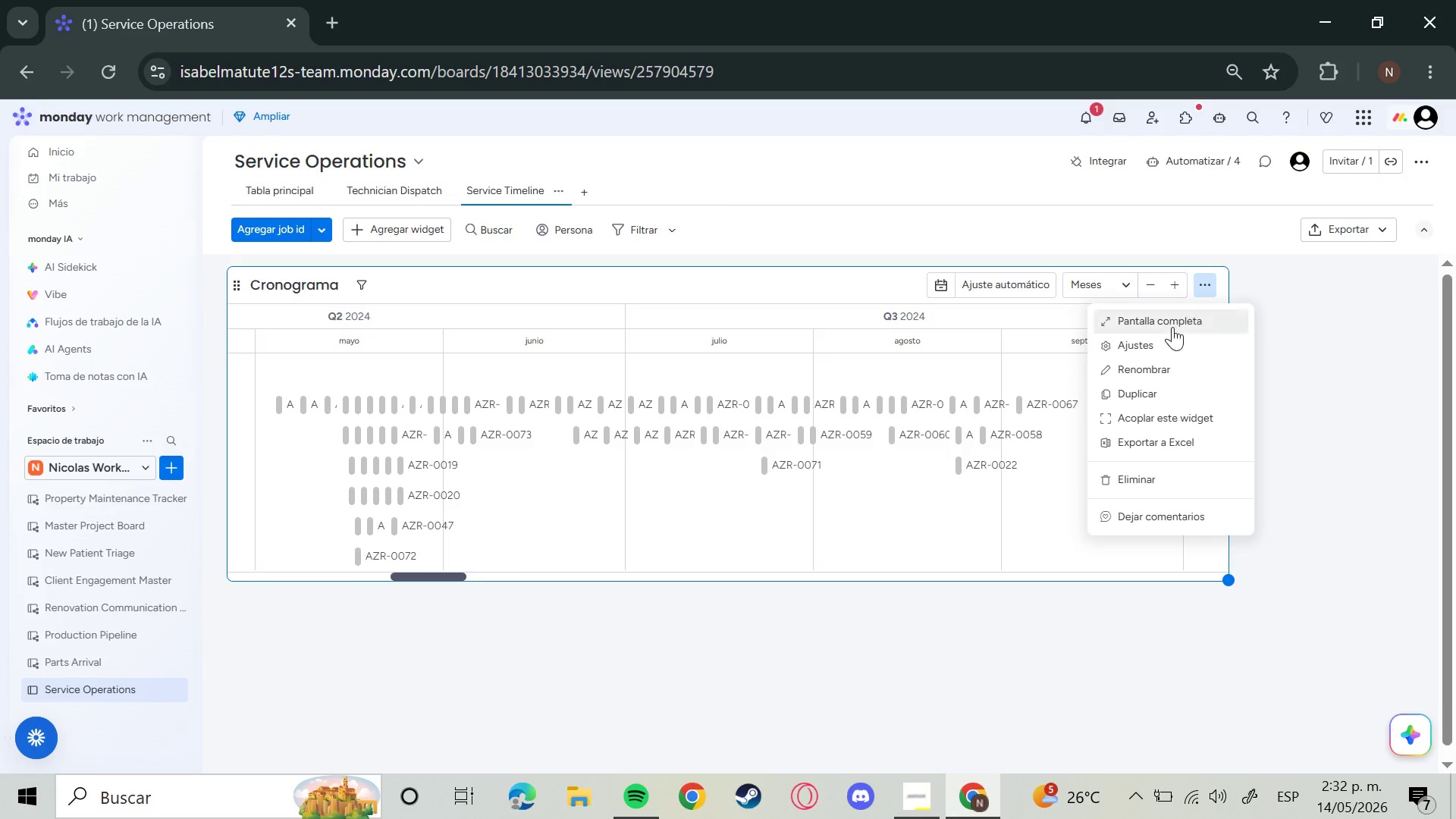 
left_click([1164, 347])
 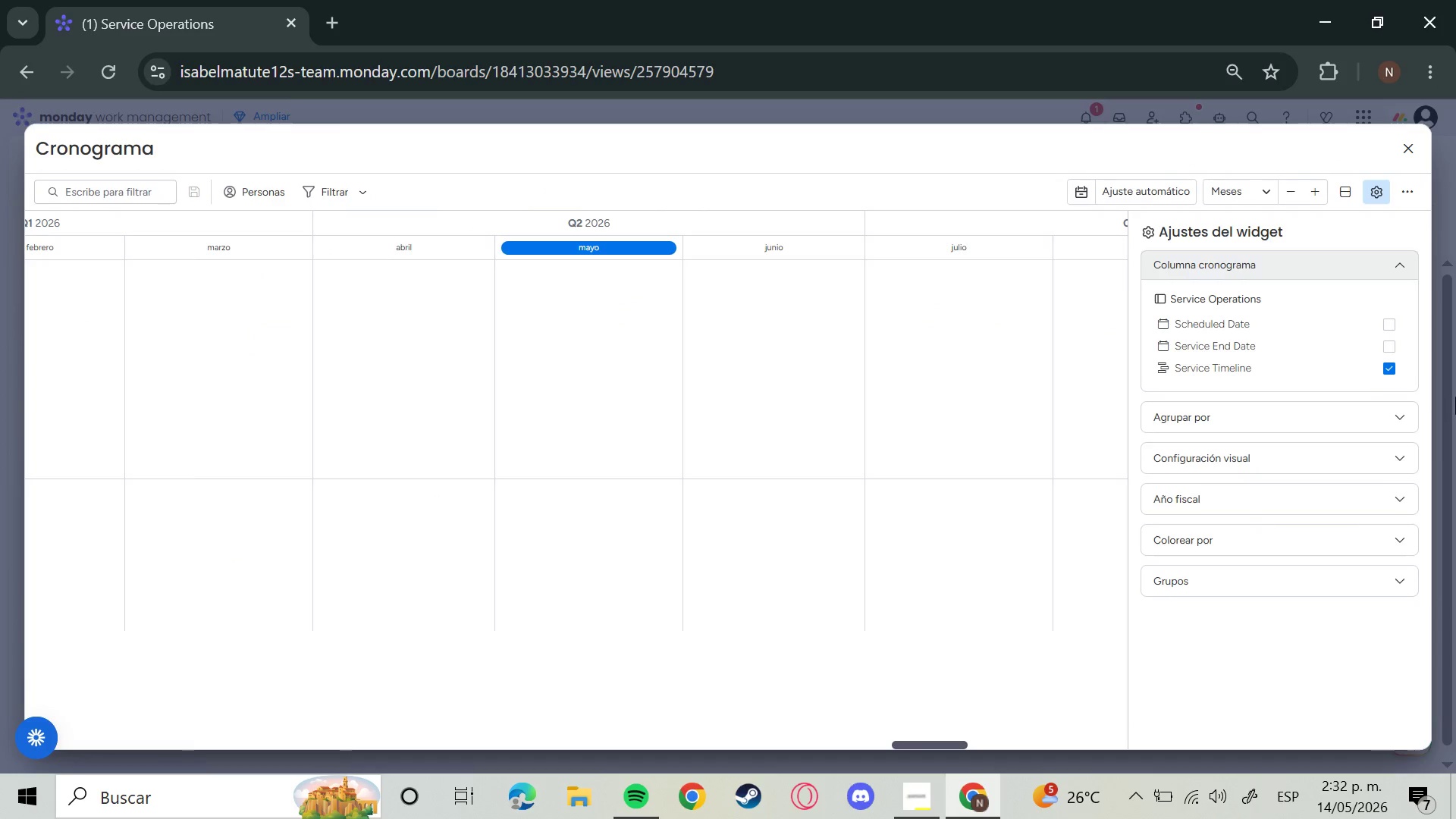 
wait(6.62)
 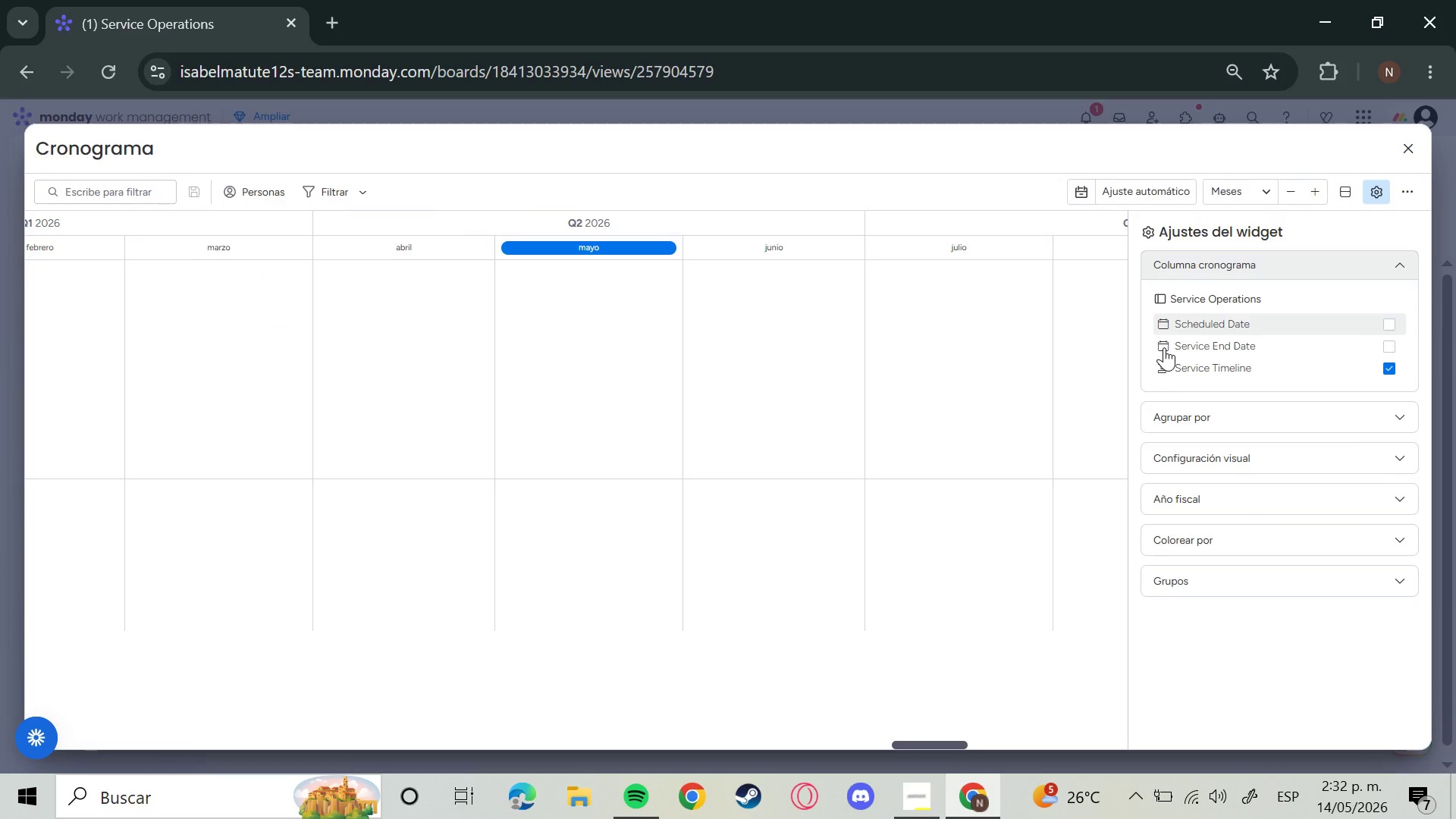 
left_click([1385, 413])
 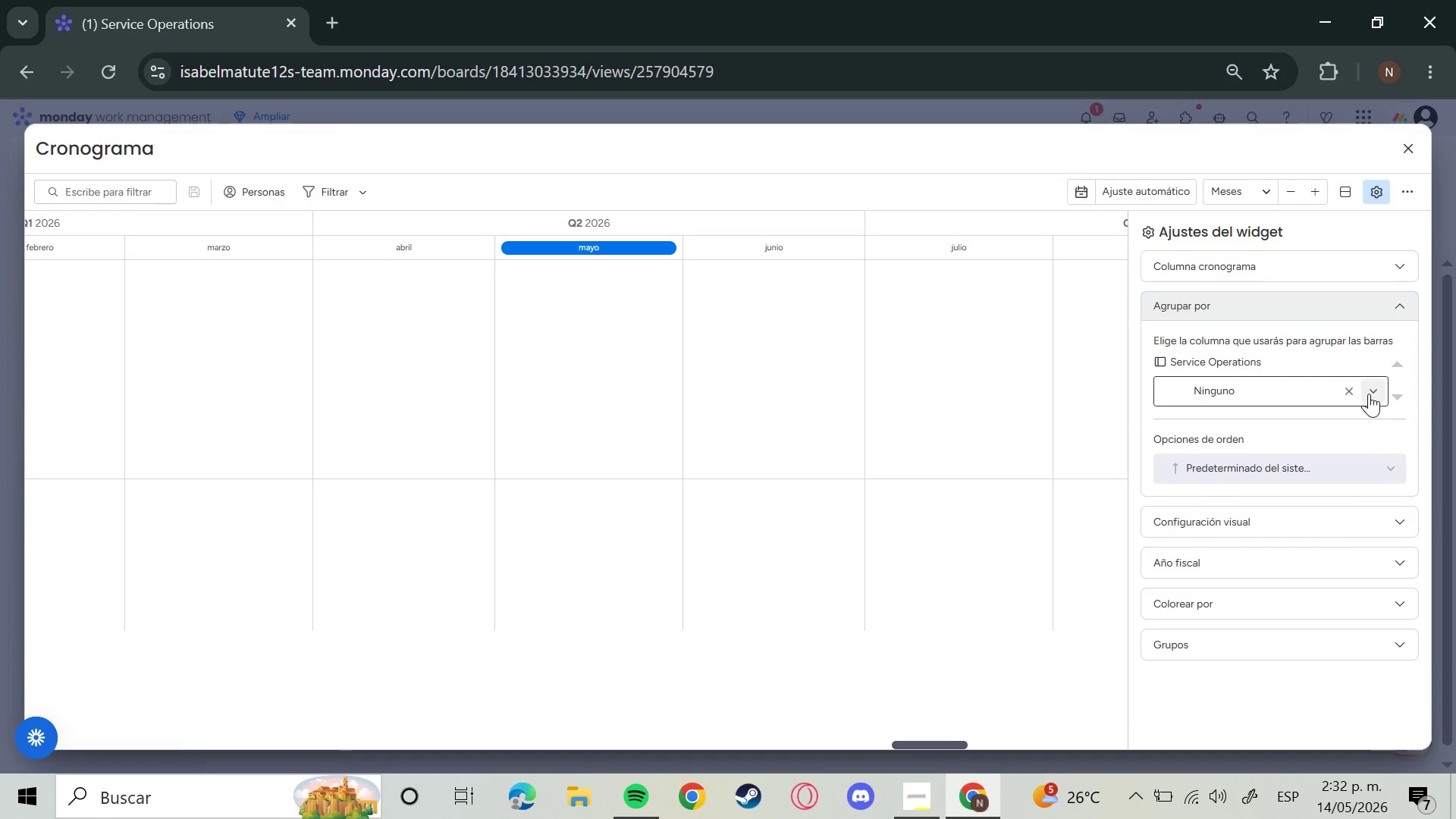 
left_click([1369, 394])
 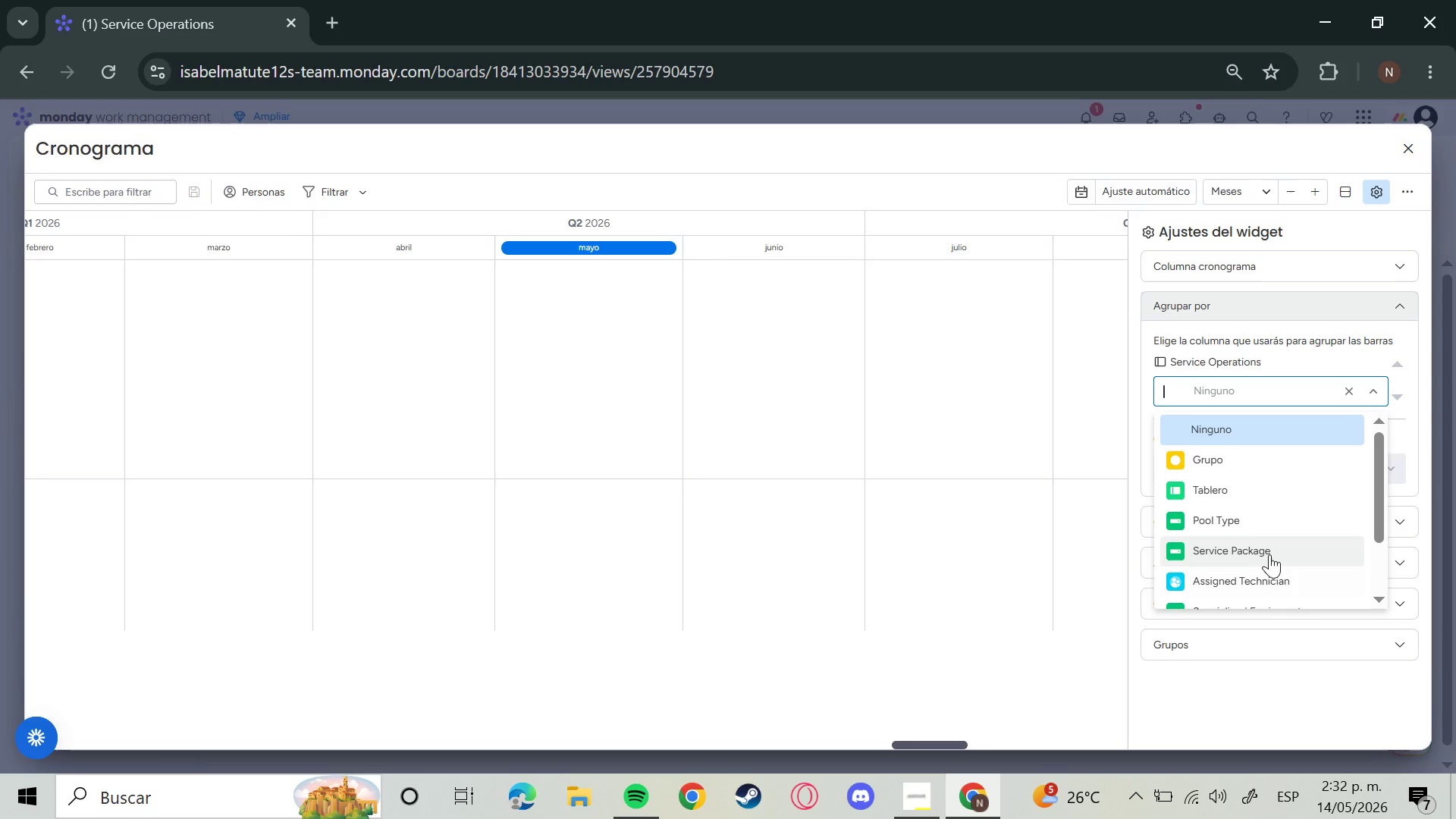 
scroll: coordinate [1272, 546], scroll_direction: down, amount: 1.0
 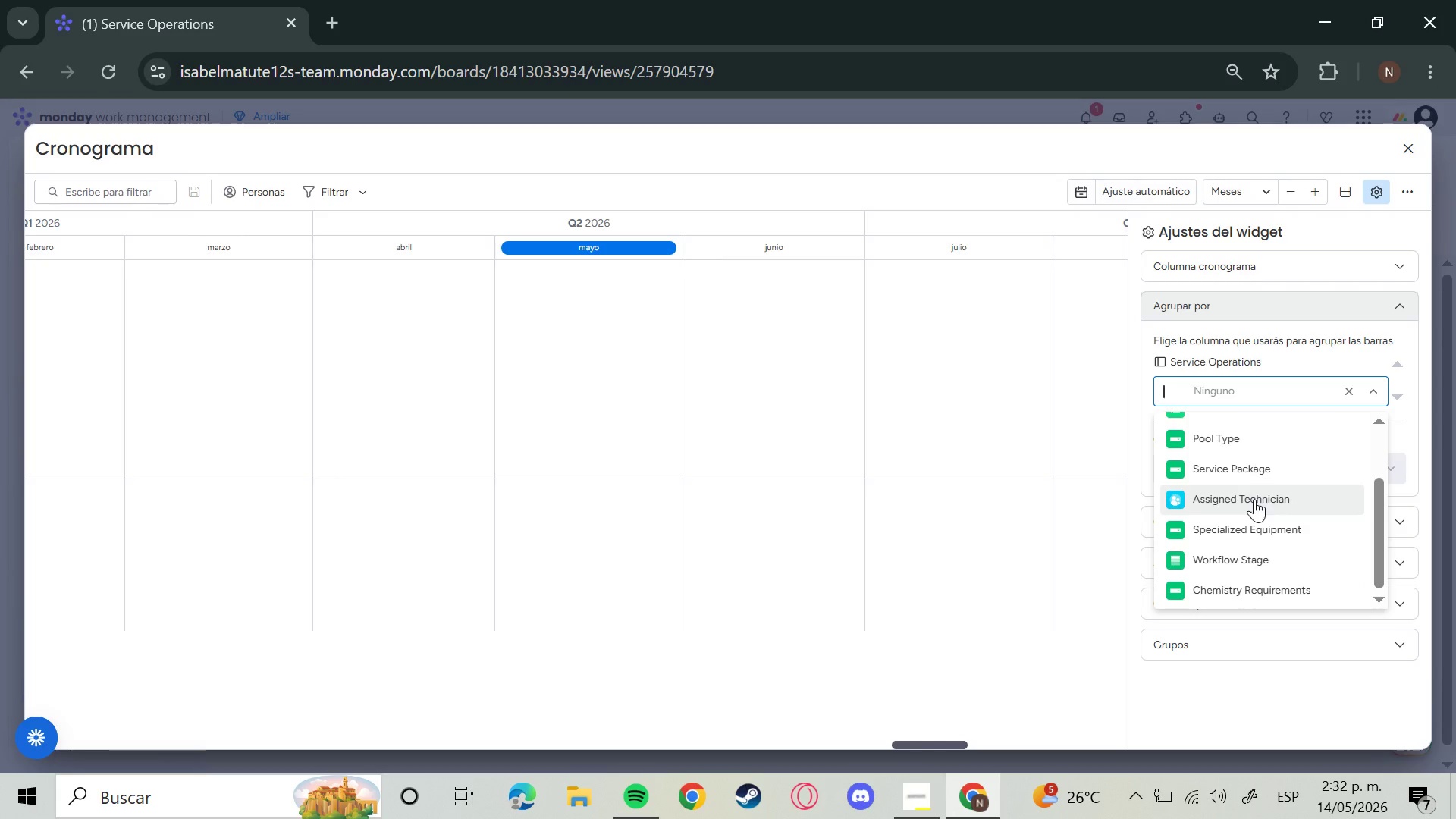 
left_click([1254, 499])
 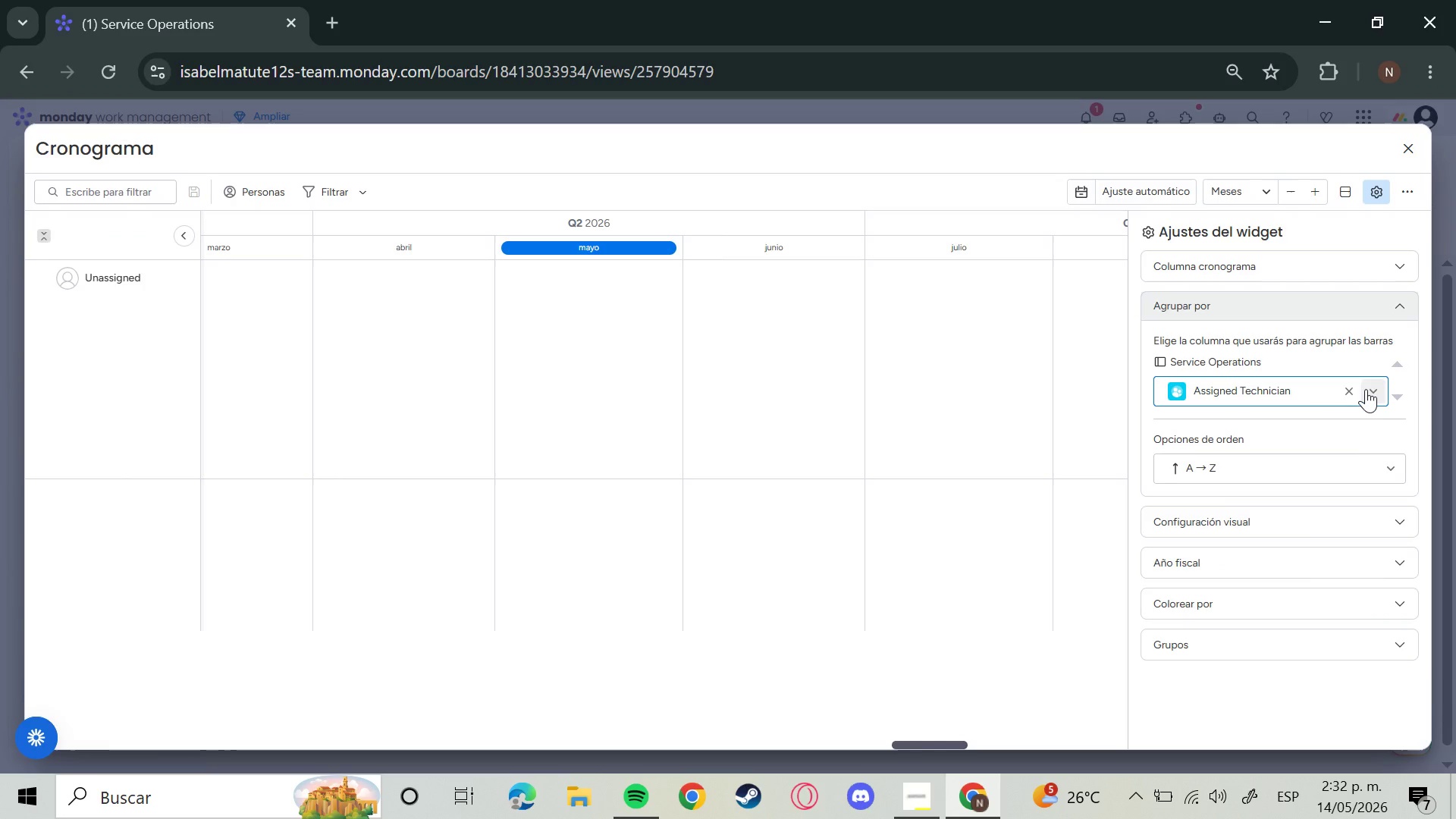 
left_click([1397, 312])
 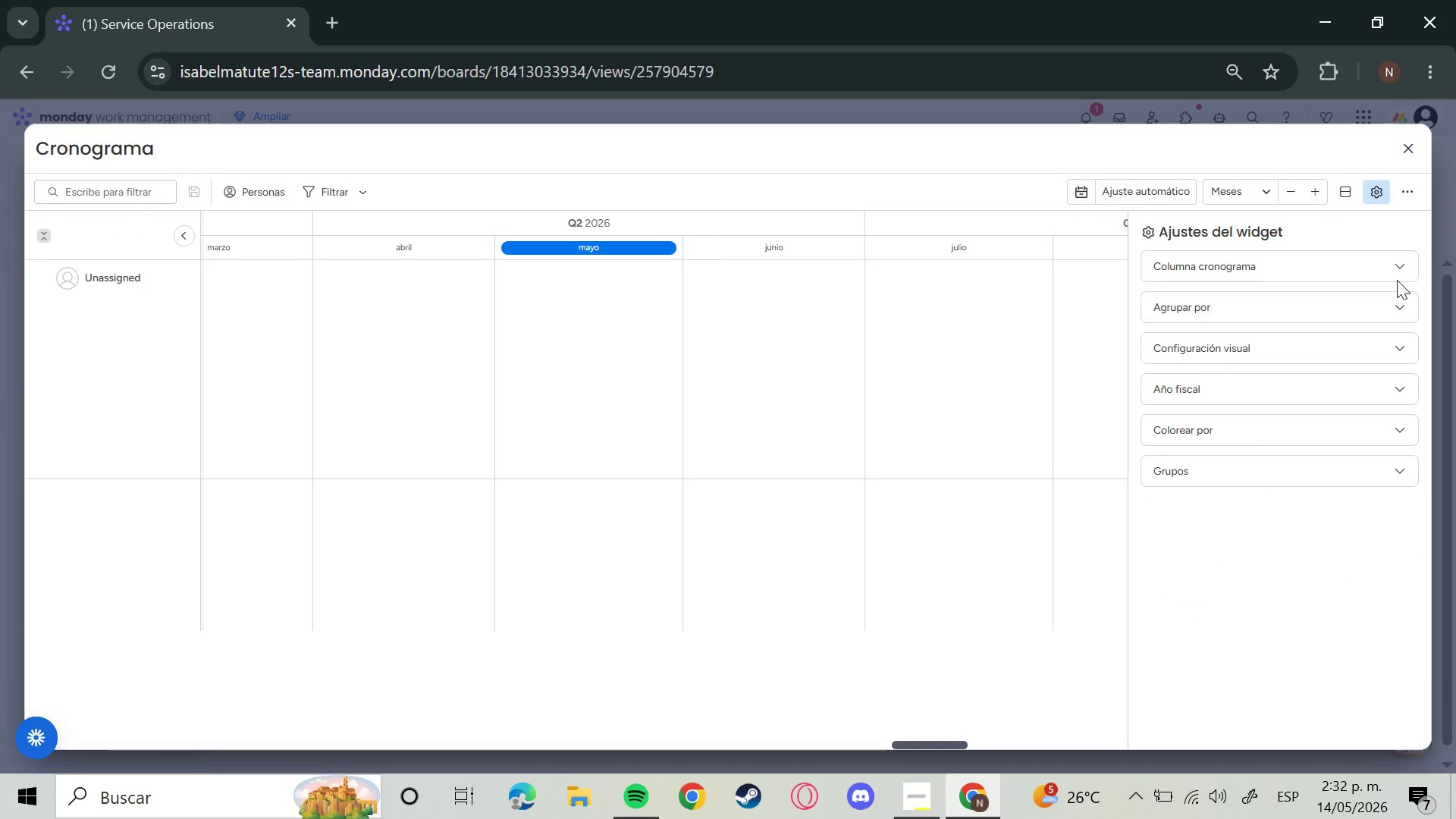 
left_click([1392, 275])
 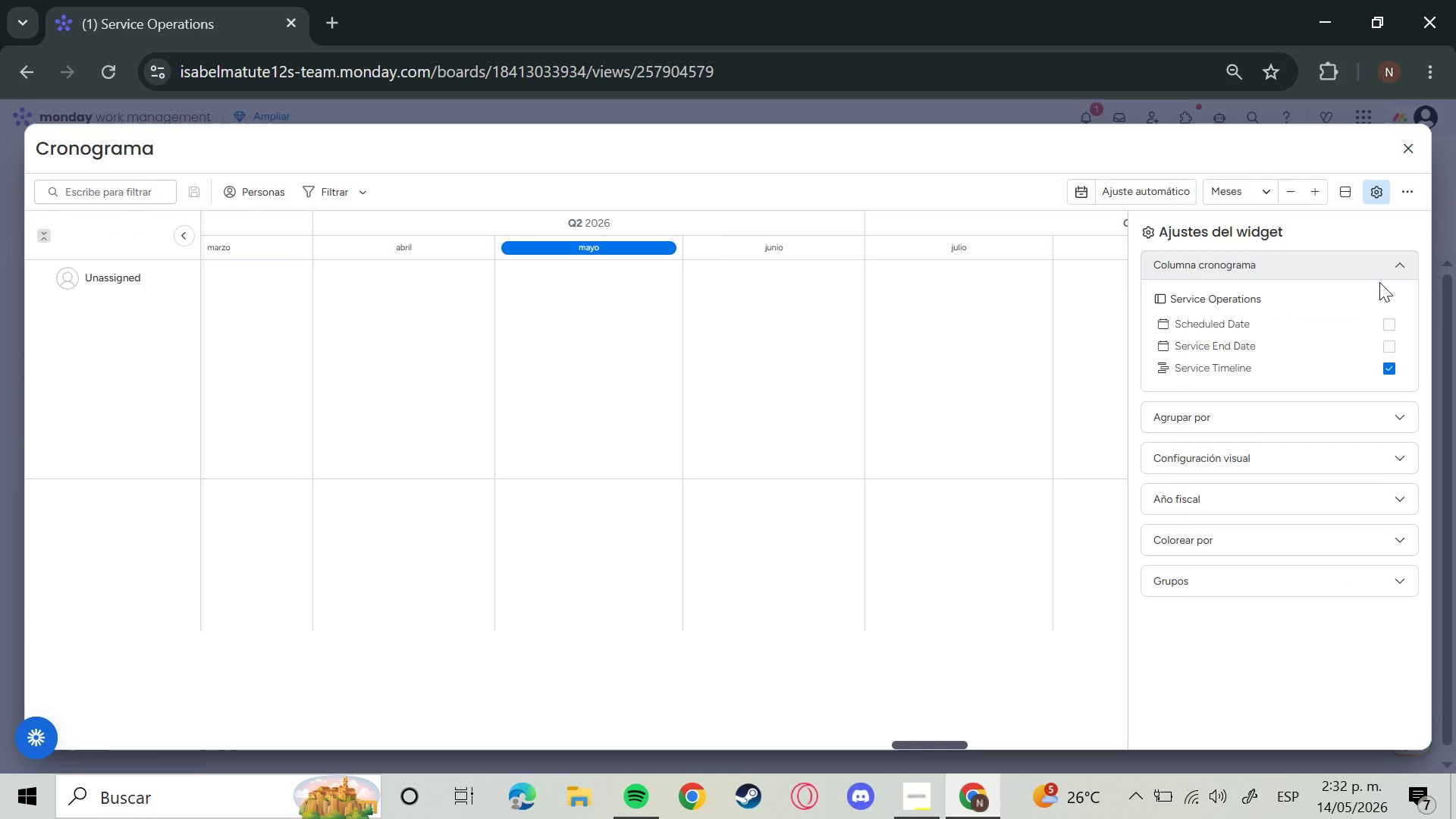 
wait(5.53)
 